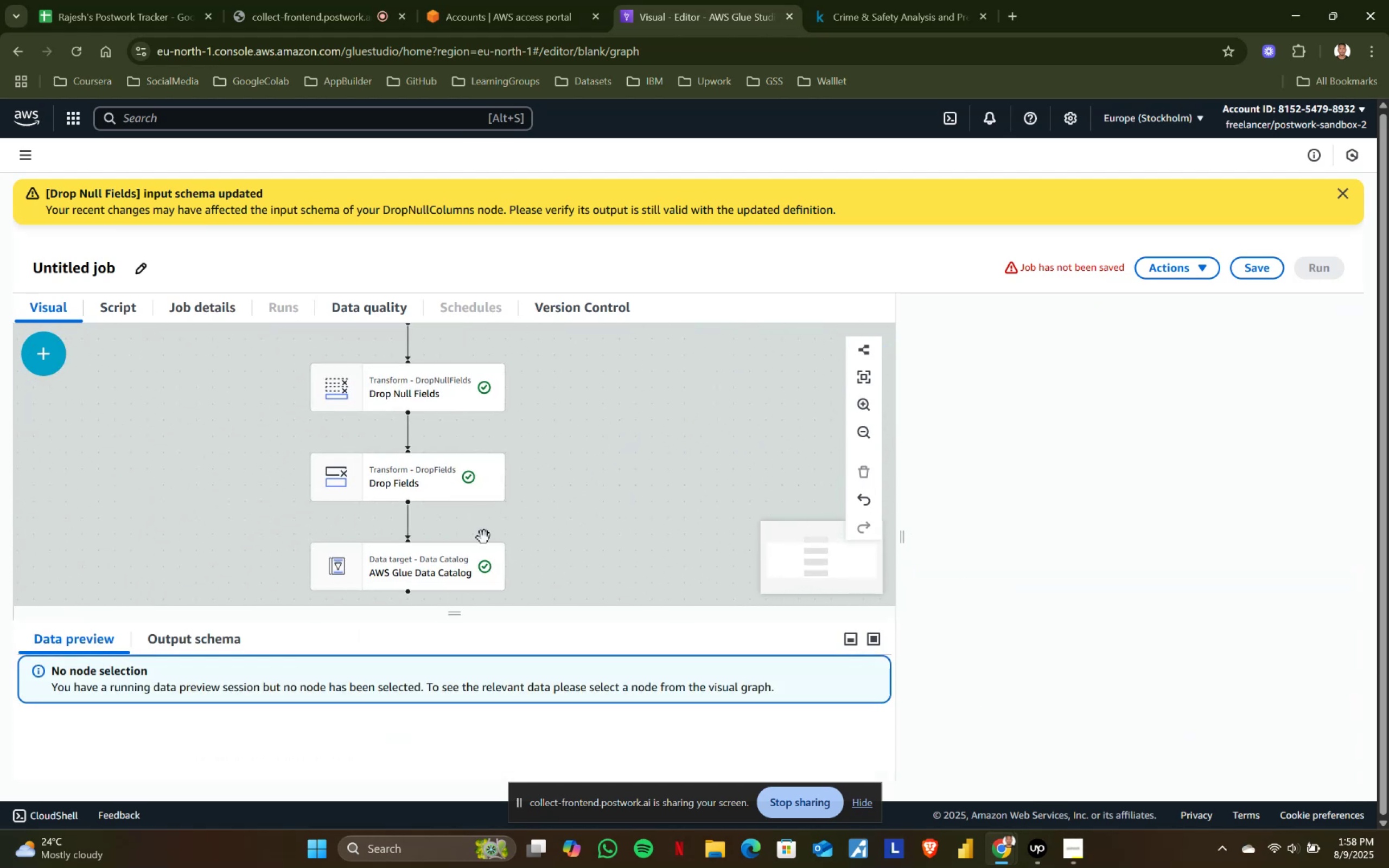 
scroll: coordinate [505, 549], scroll_direction: up, amount: 1.0
 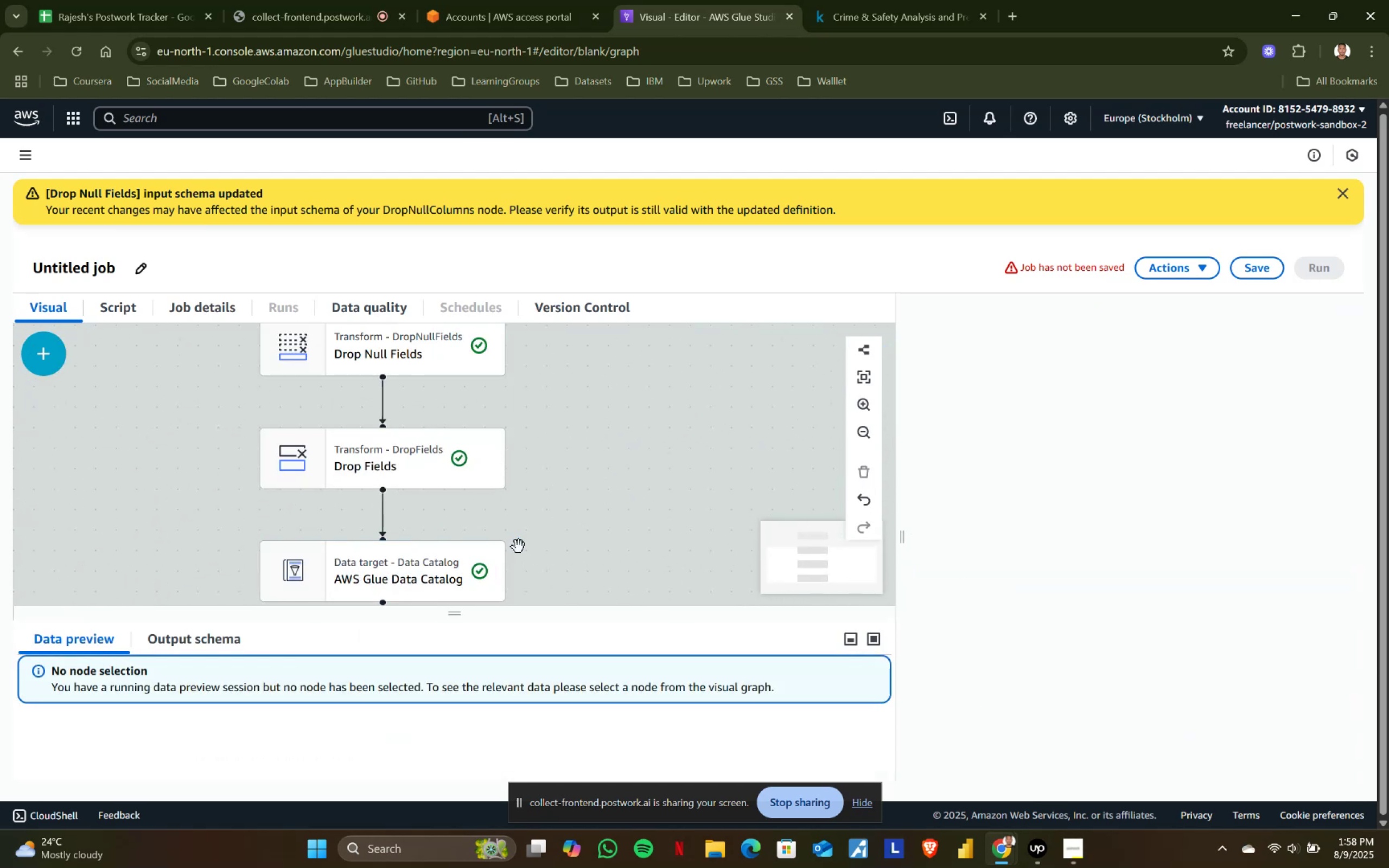 
left_click_drag(start_coordinate=[598, 535], to_coordinate=[608, 444])
 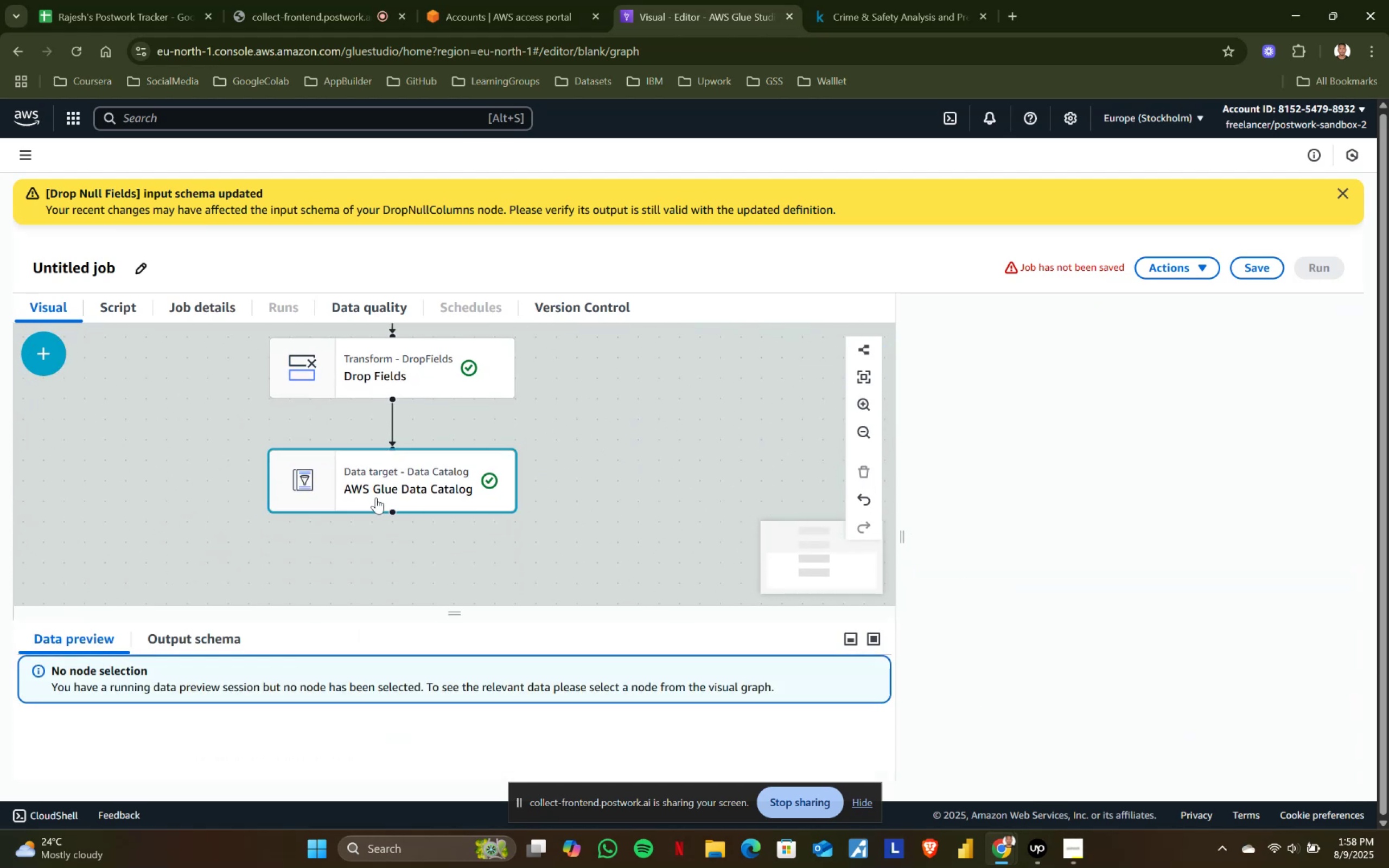 
left_click([376, 497])
 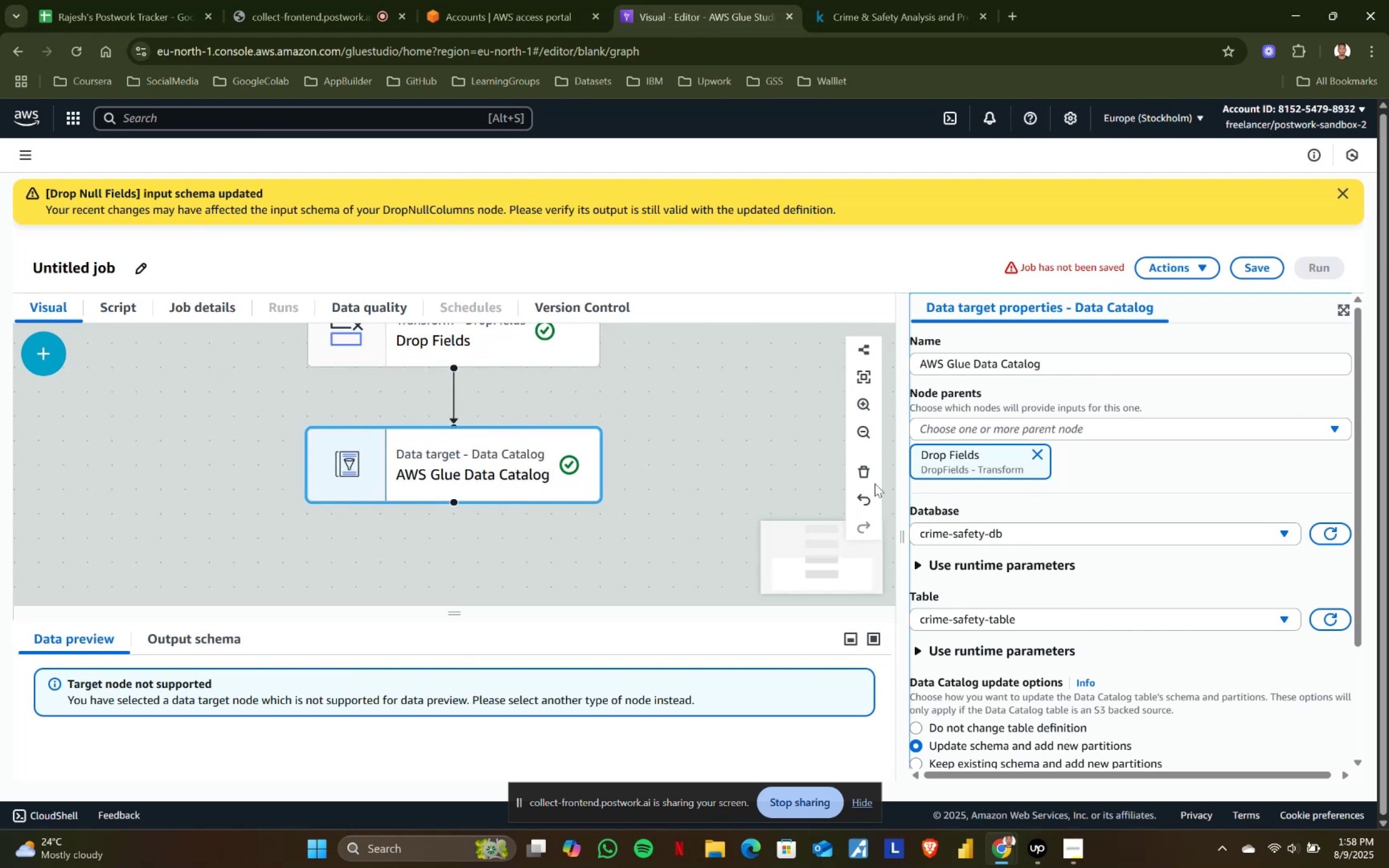 
left_click([868, 473])
 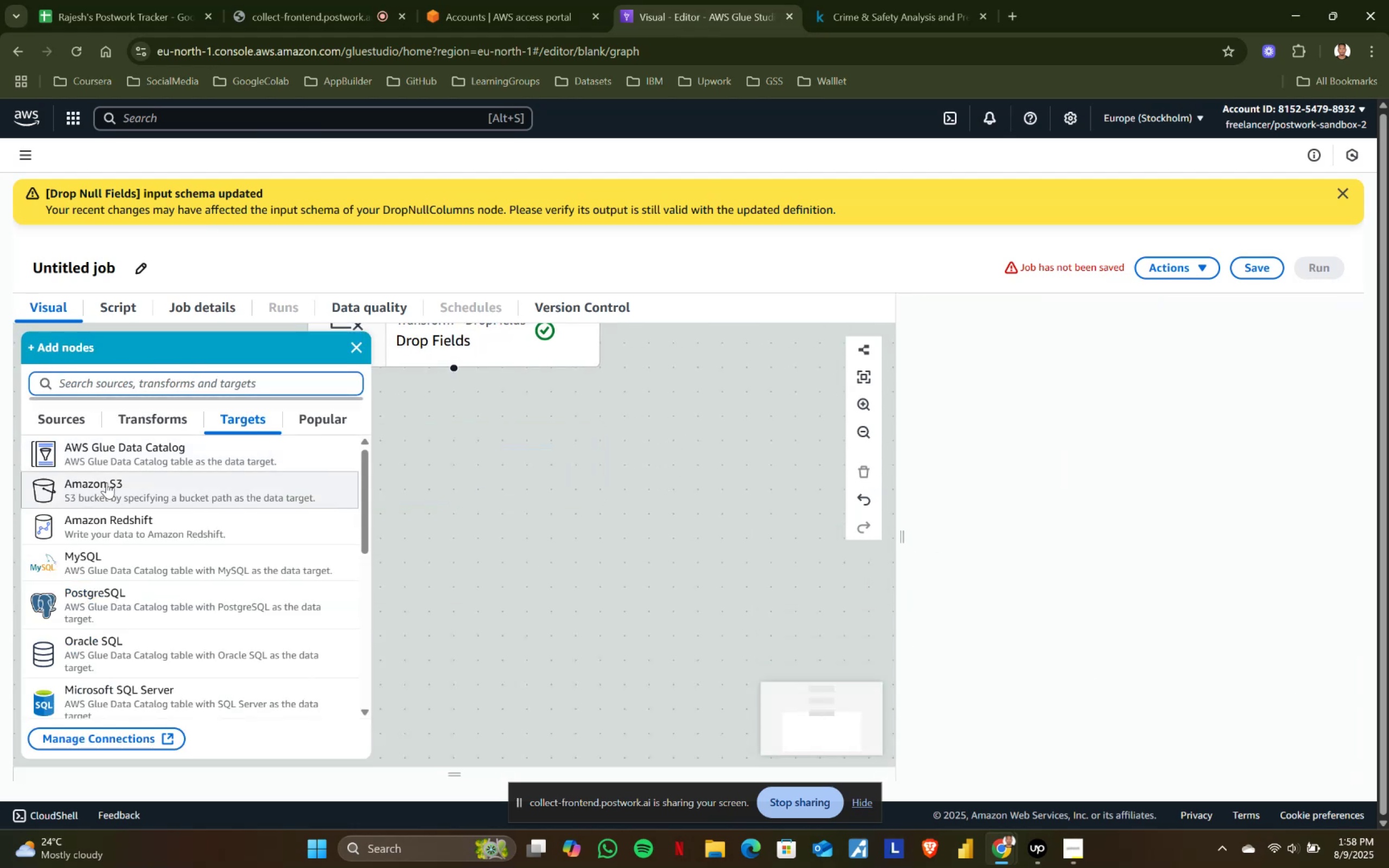 
left_click([131, 487])
 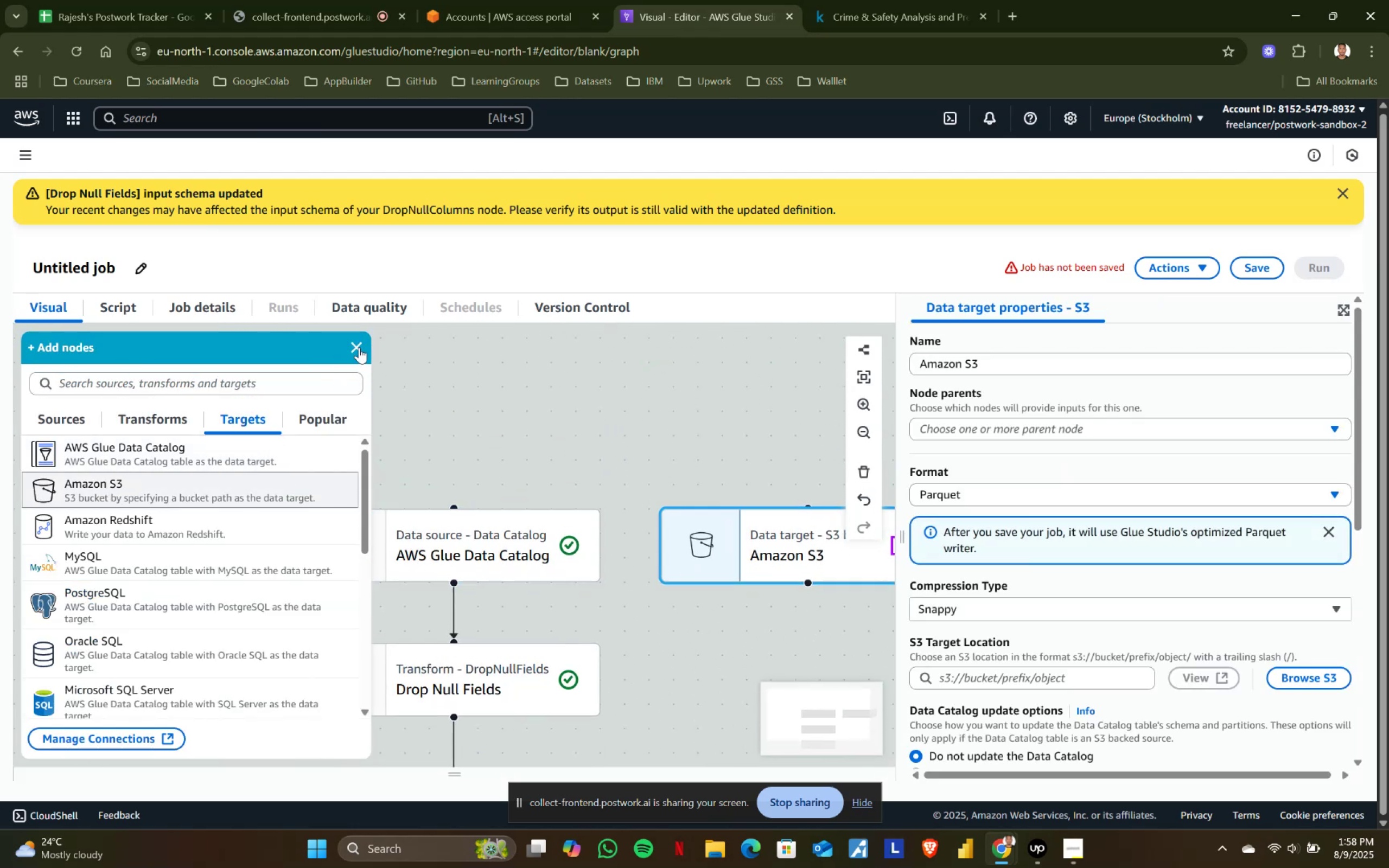 
left_click_drag(start_coordinate=[653, 669], to_coordinate=[626, 399])
 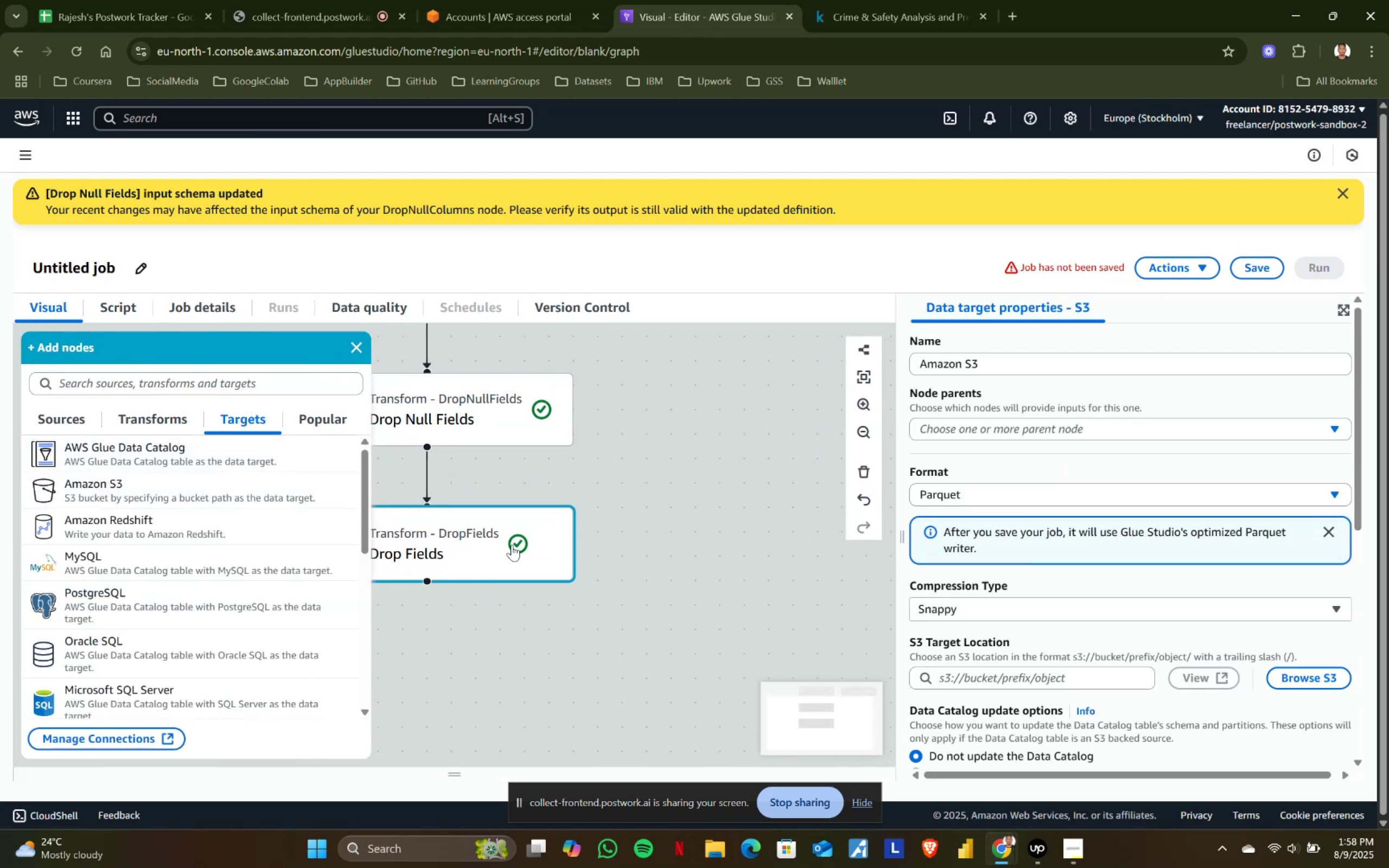 
left_click([484, 548])
 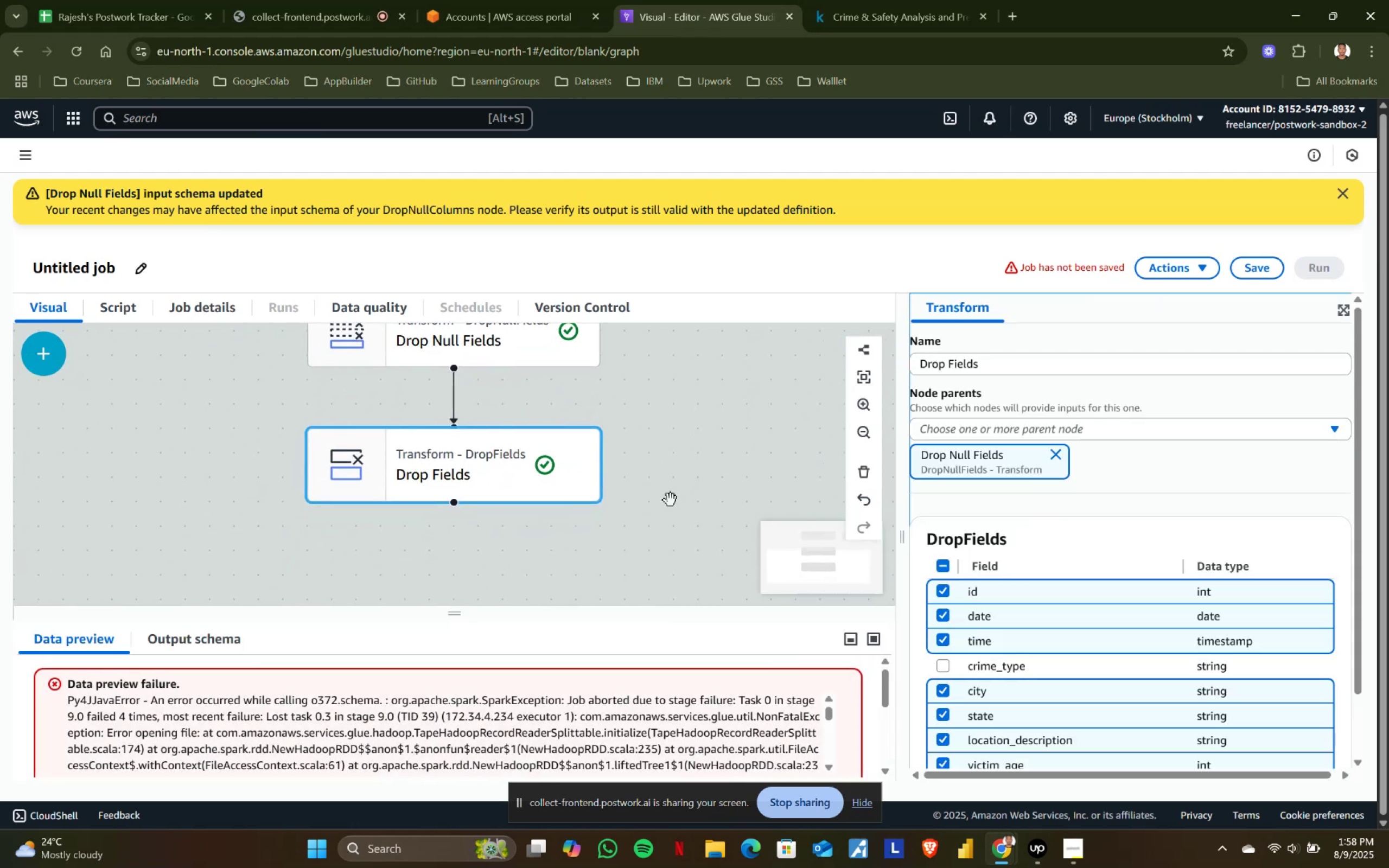 
left_click_drag(start_coordinate=[685, 467], to_coordinate=[591, 556])
 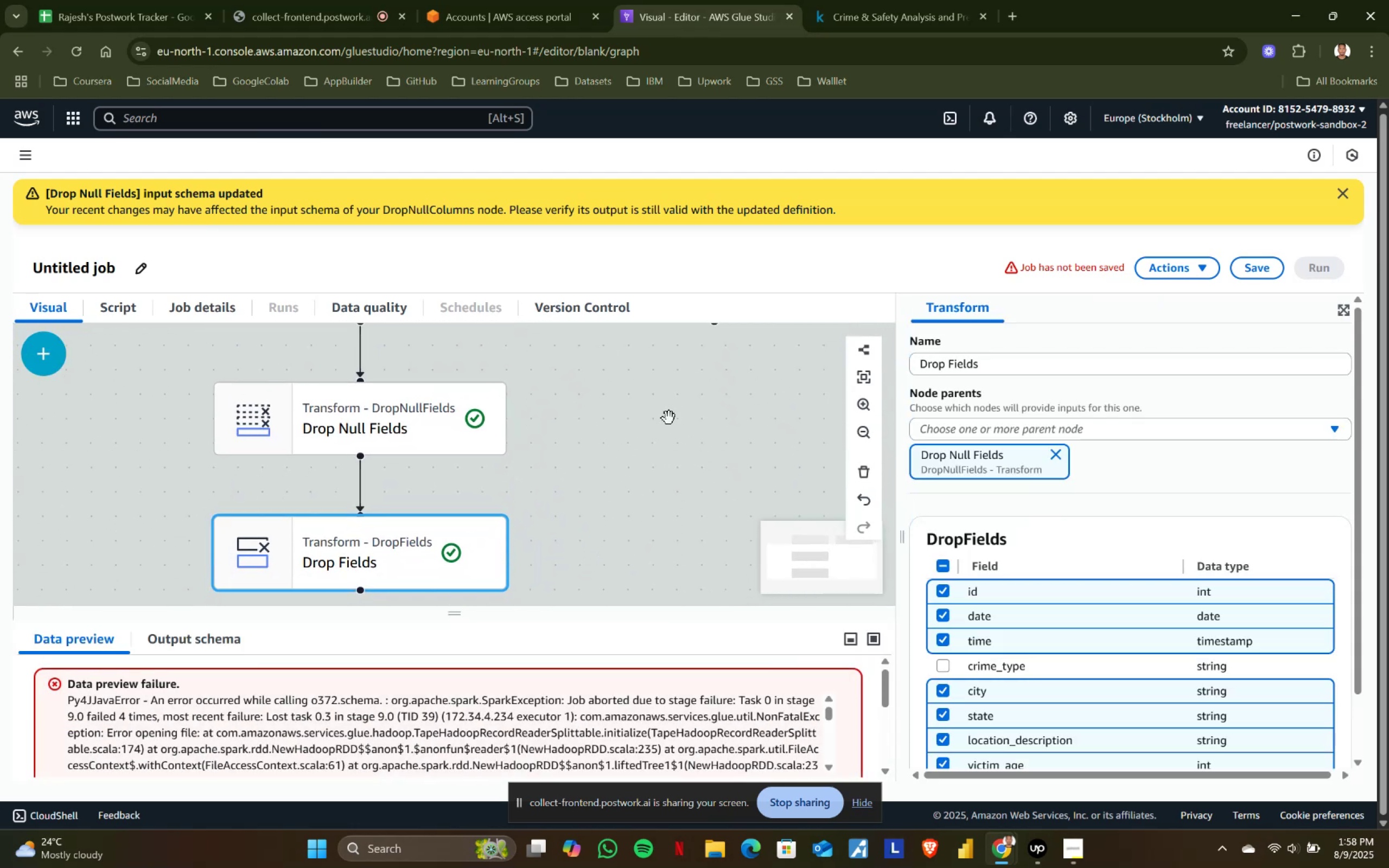 
scroll: coordinate [648, 466], scroll_direction: down, amount: 1.0
 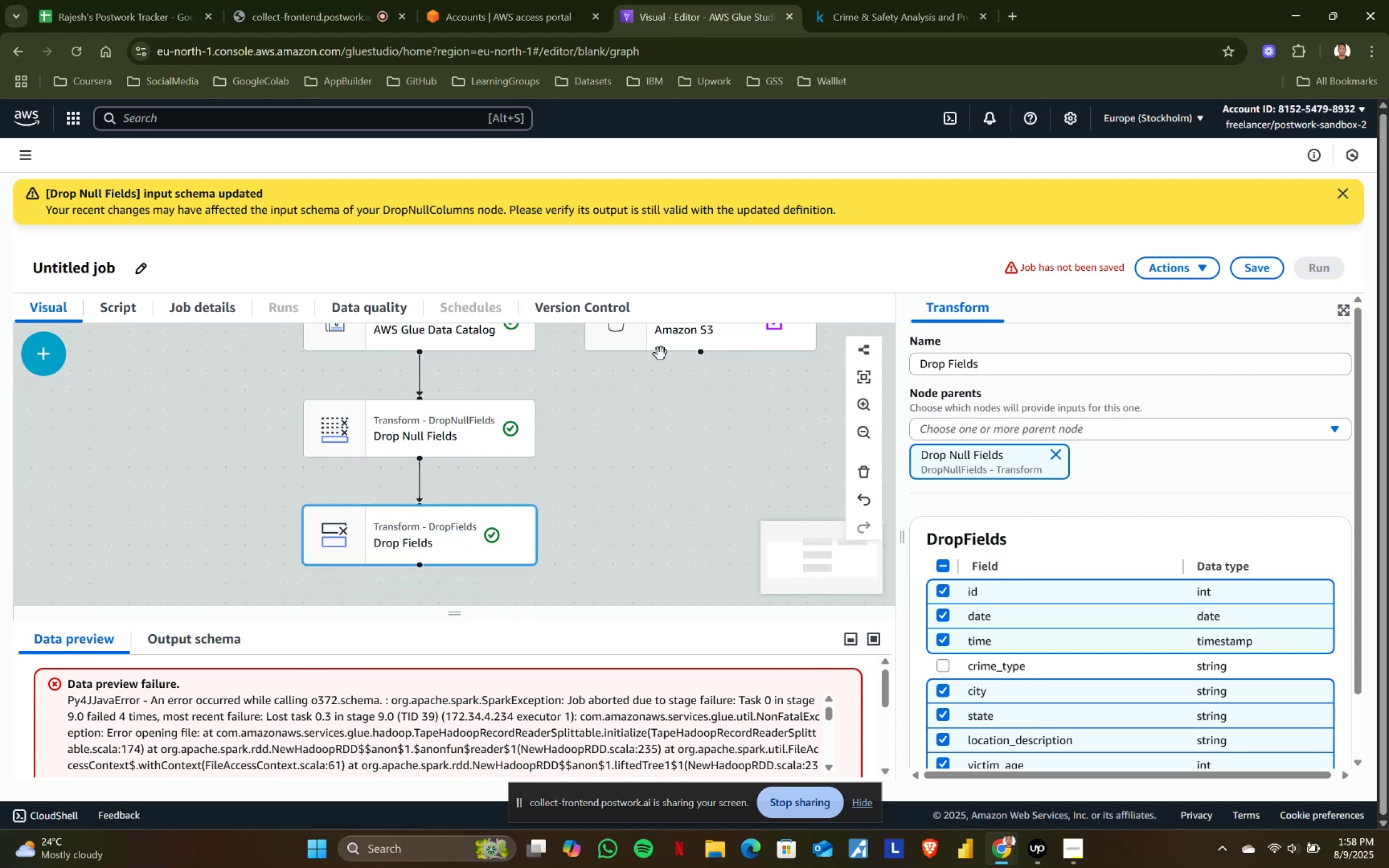 
left_click_drag(start_coordinate=[665, 340], to_coordinate=[467, 598])
 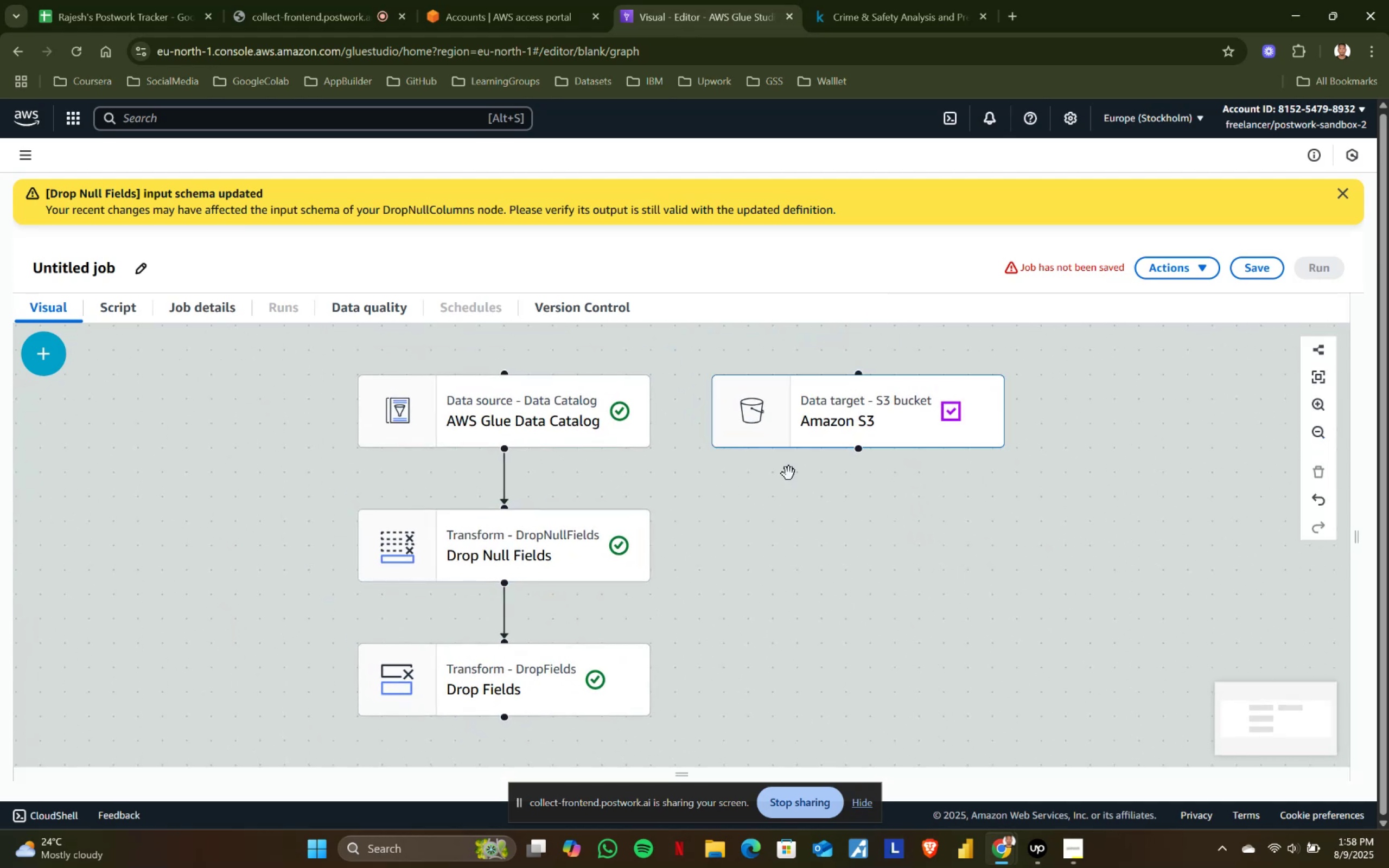 
scroll: coordinate [623, 553], scroll_direction: down, amount: 1.0
 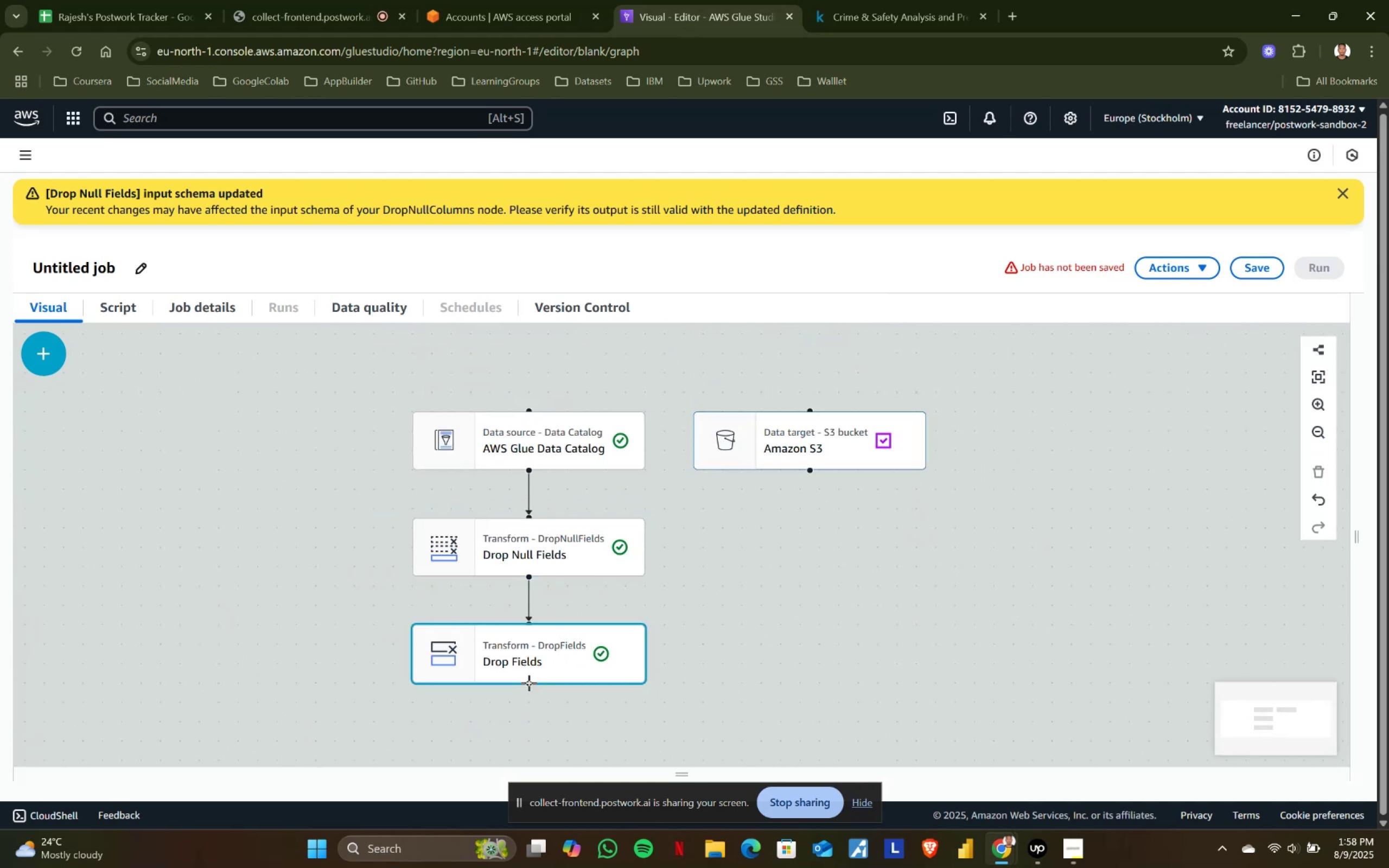 
left_click_drag(start_coordinate=[529, 682], to_coordinate=[808, 412])
 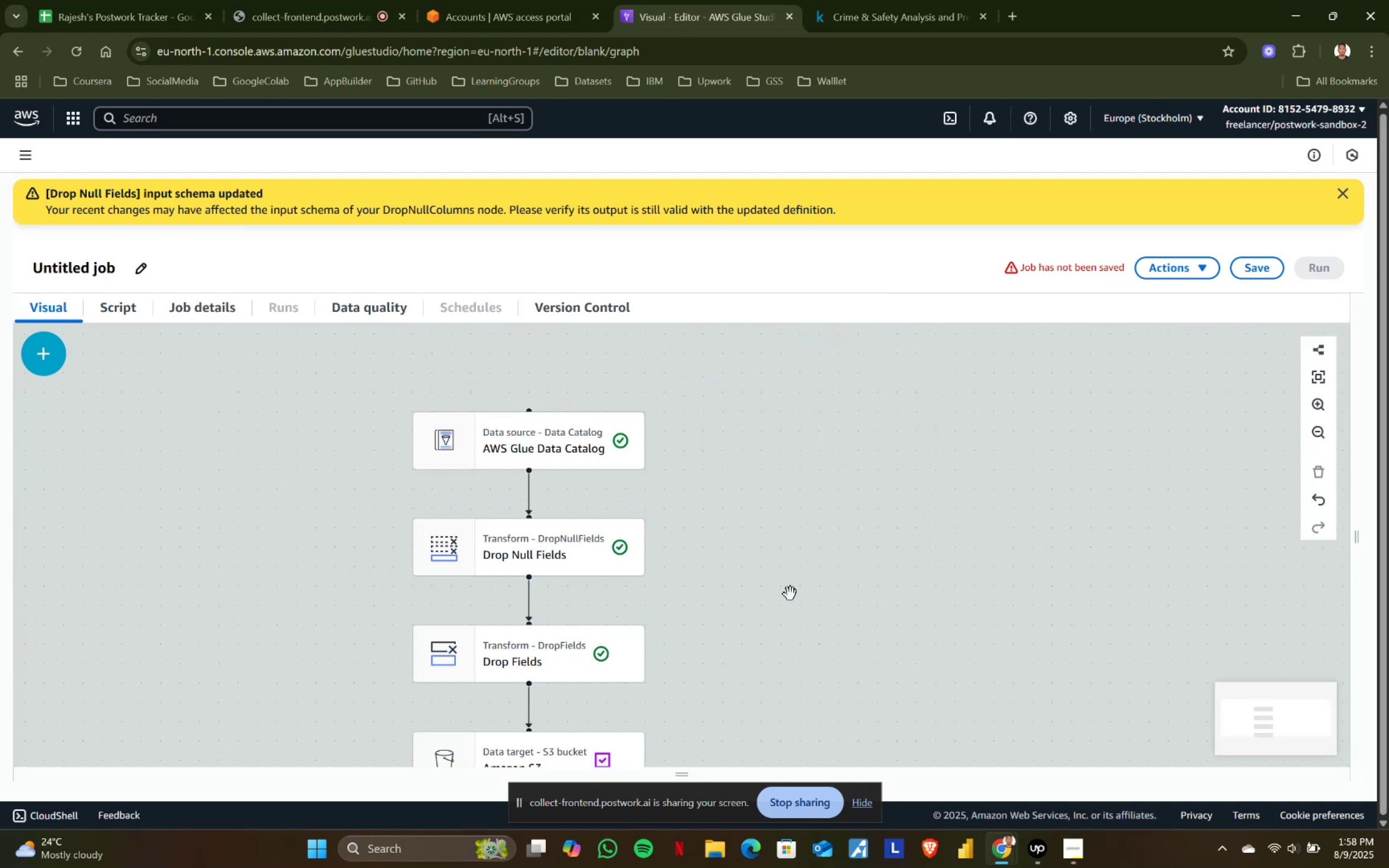 
scroll: coordinate [704, 707], scroll_direction: down, amount: 2.0
 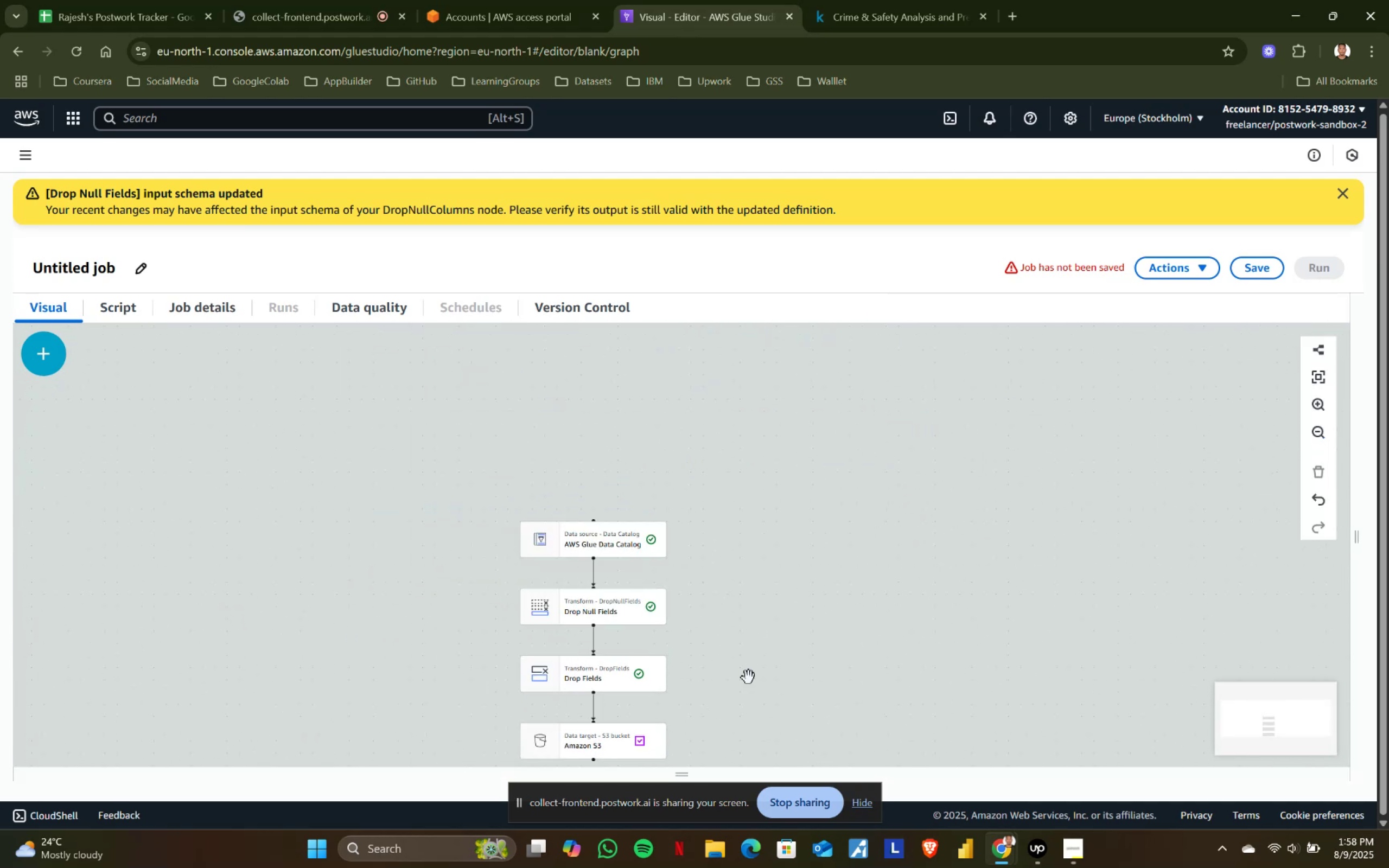 
scroll: coordinate [695, 680], scroll_direction: up, amount: 4.0
 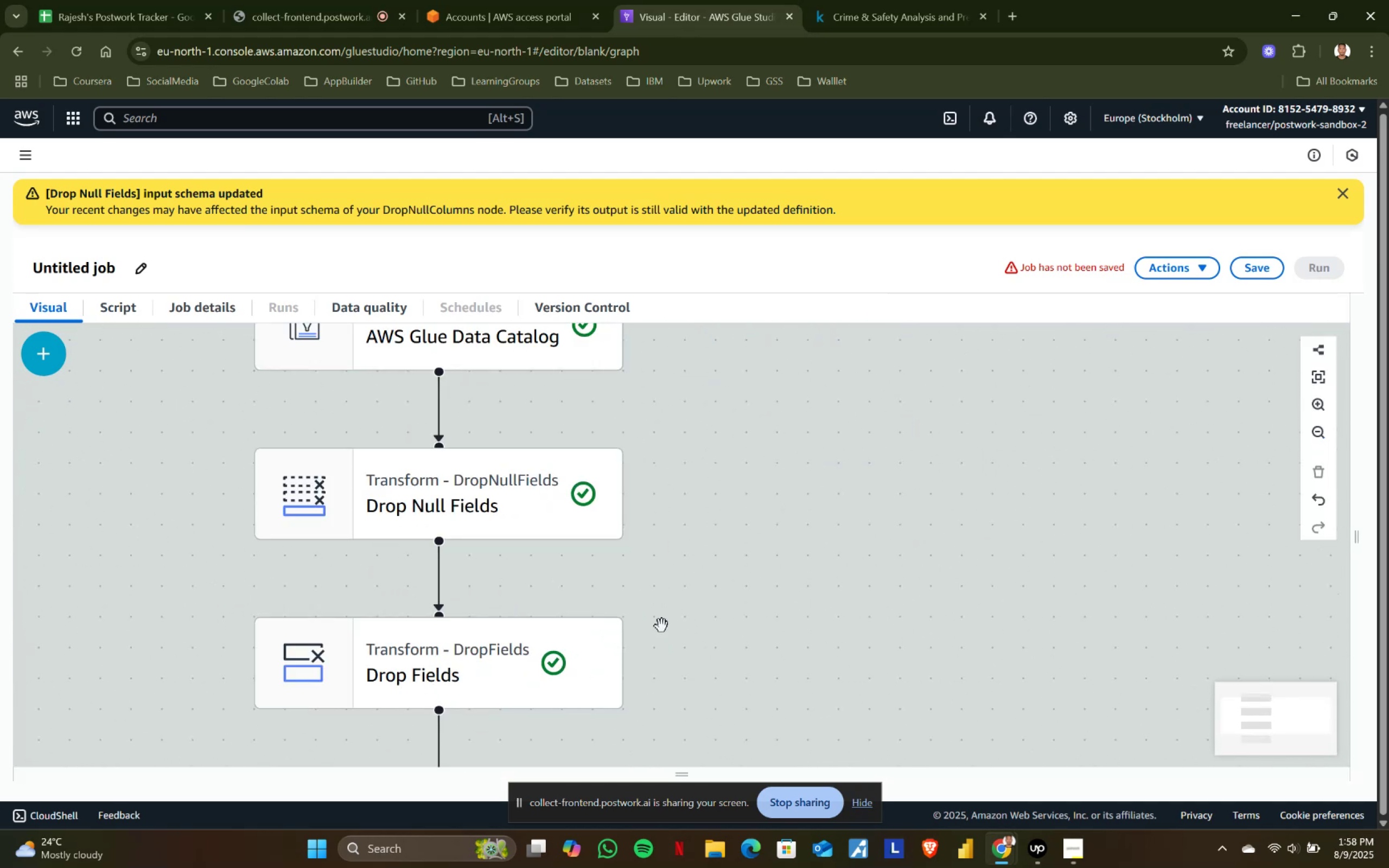 
left_click_drag(start_coordinate=[715, 595], to_coordinate=[757, 368])
 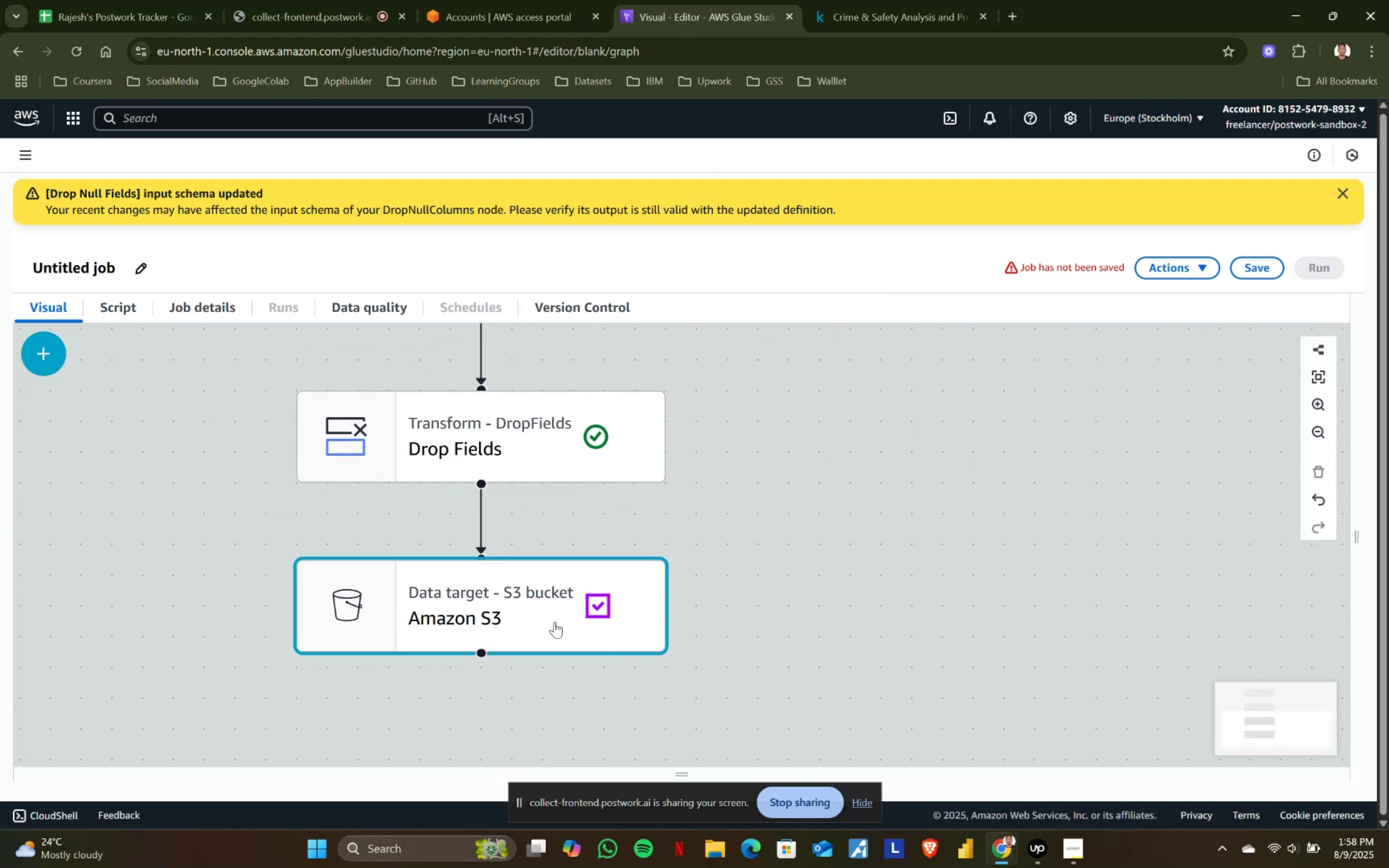 
left_click([524, 615])
 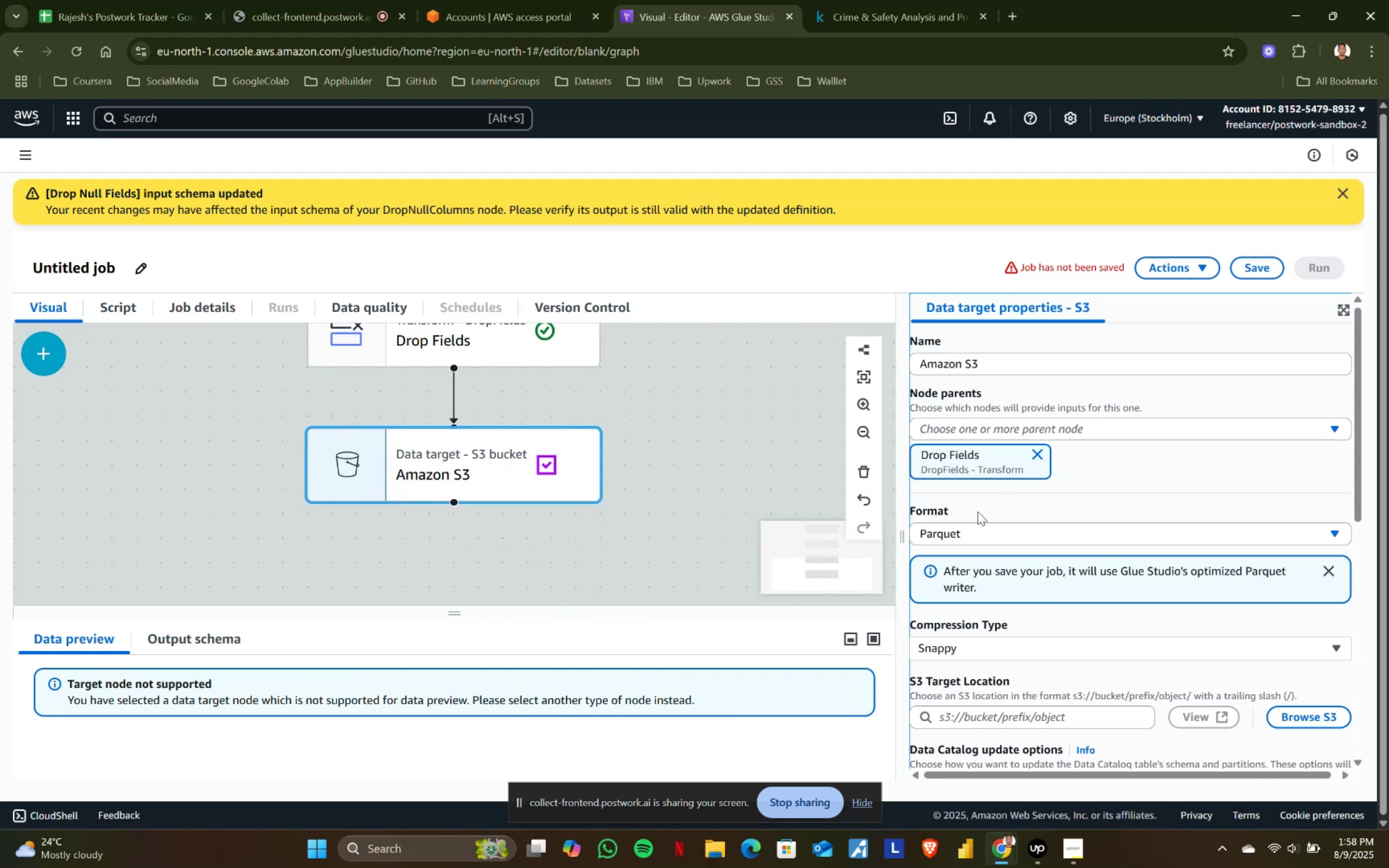 
left_click([977, 432])
 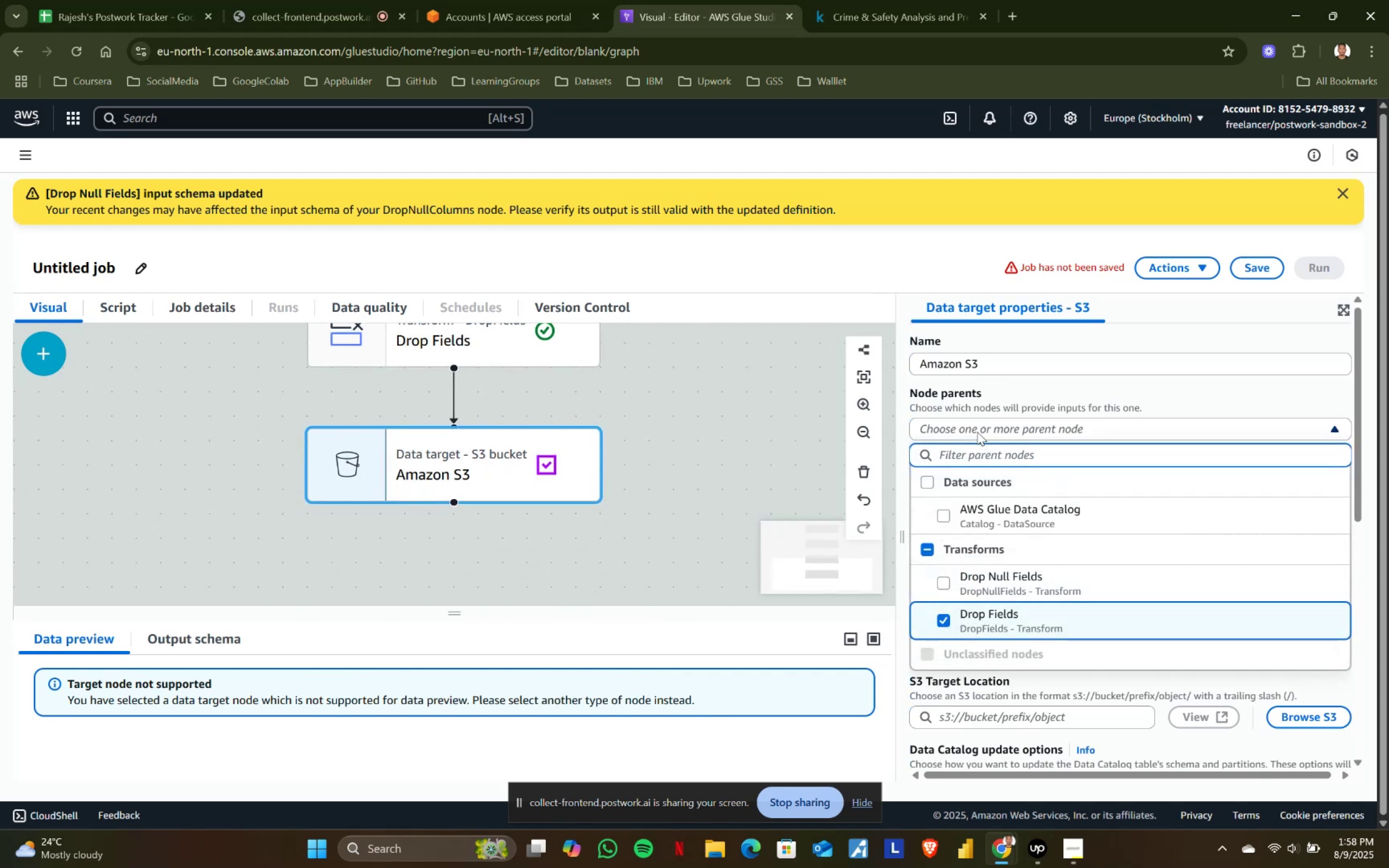 
left_click([977, 432])
 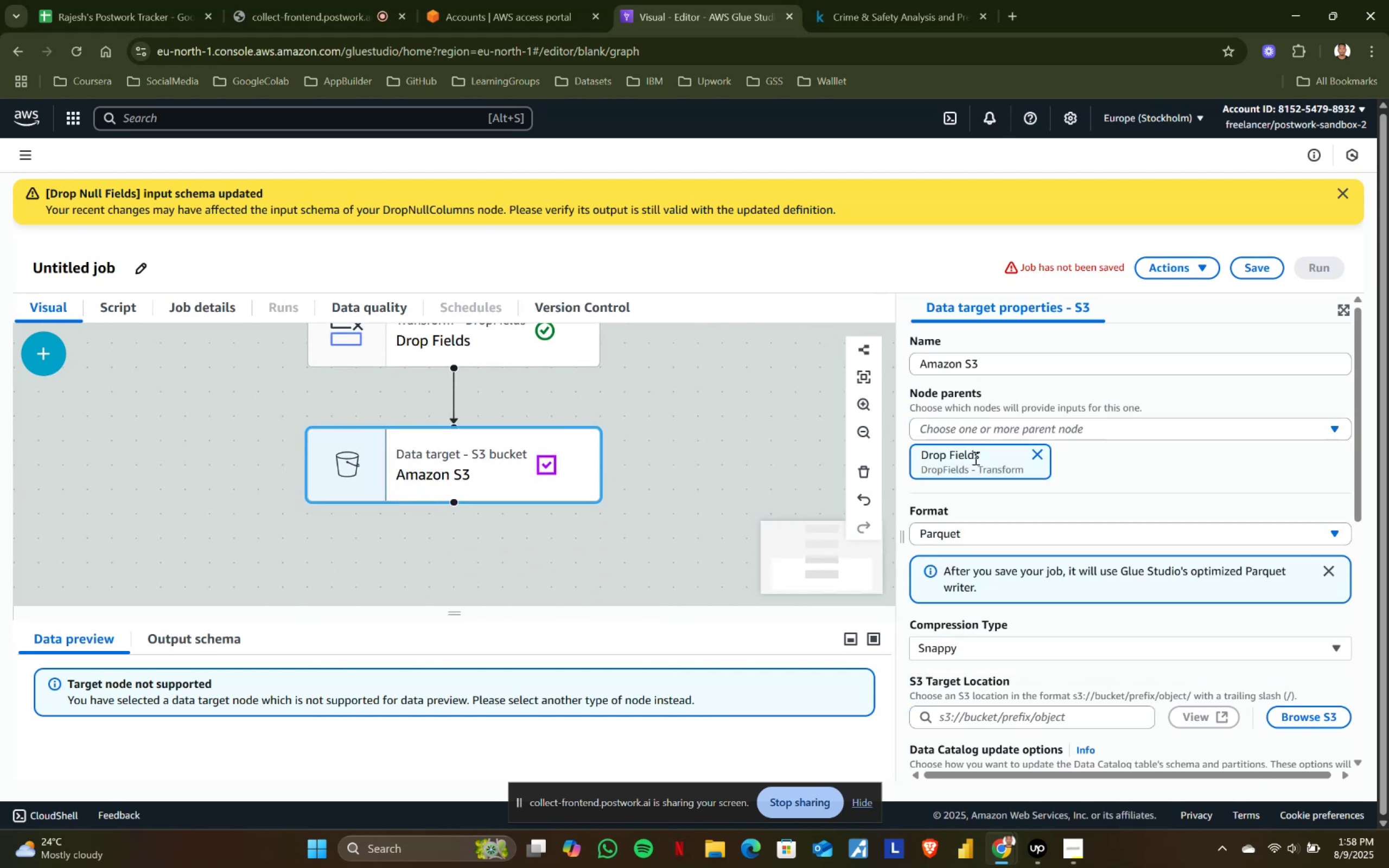 
scroll: coordinate [964, 603], scroll_direction: down, amount: 1.0
 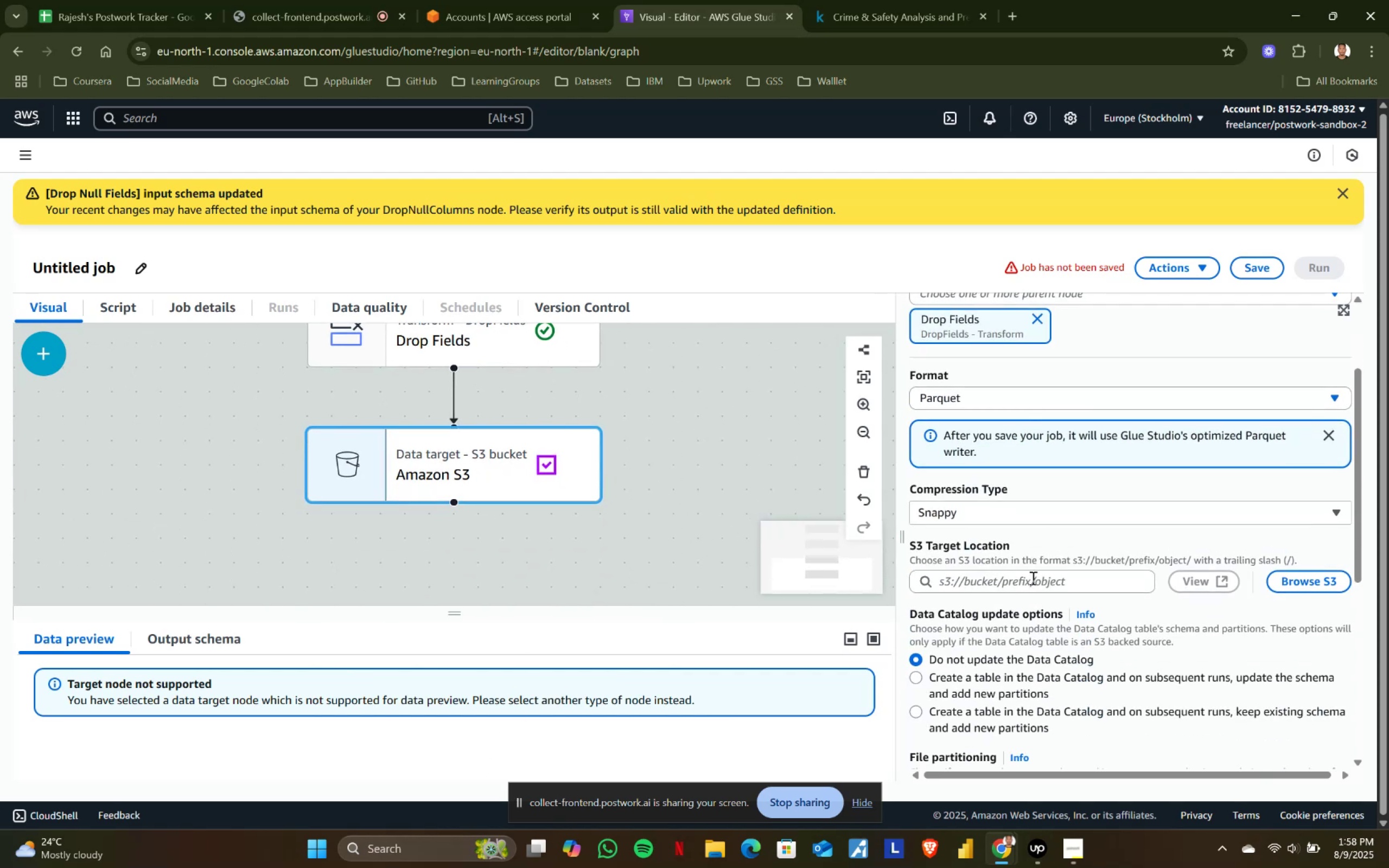 
left_click([1050, 574])
 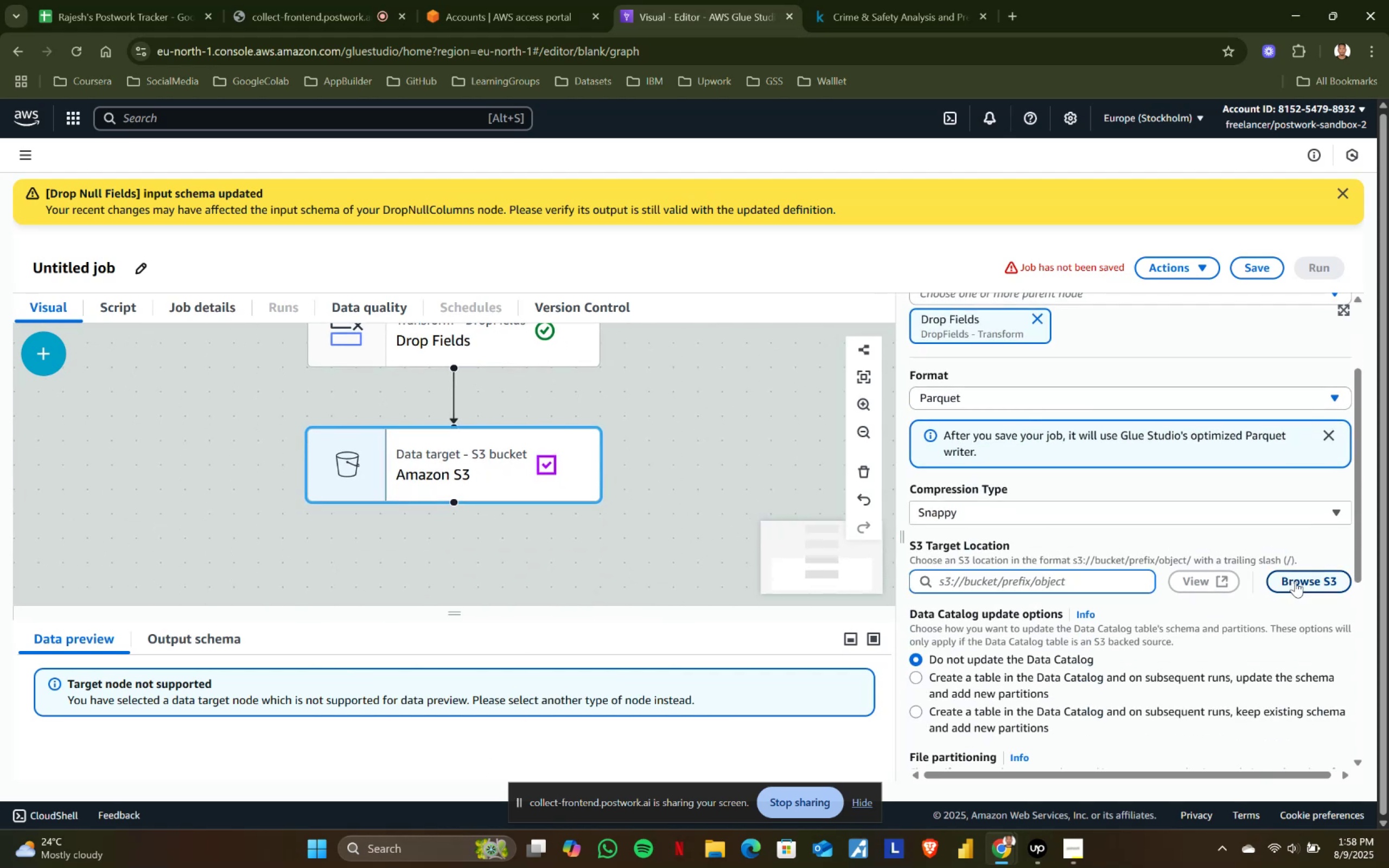 
left_click([1295, 581])
 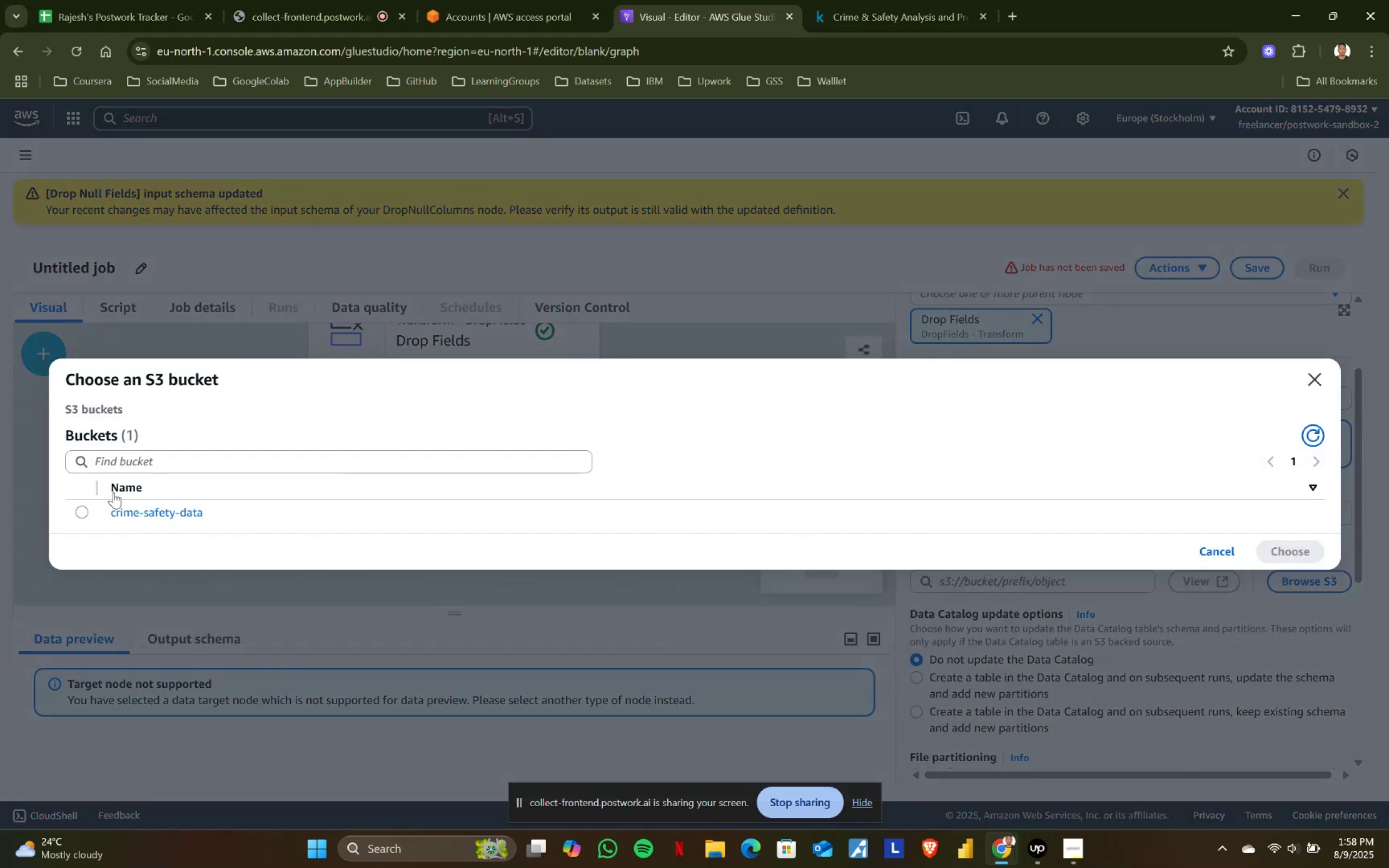 
left_click([81, 513])
 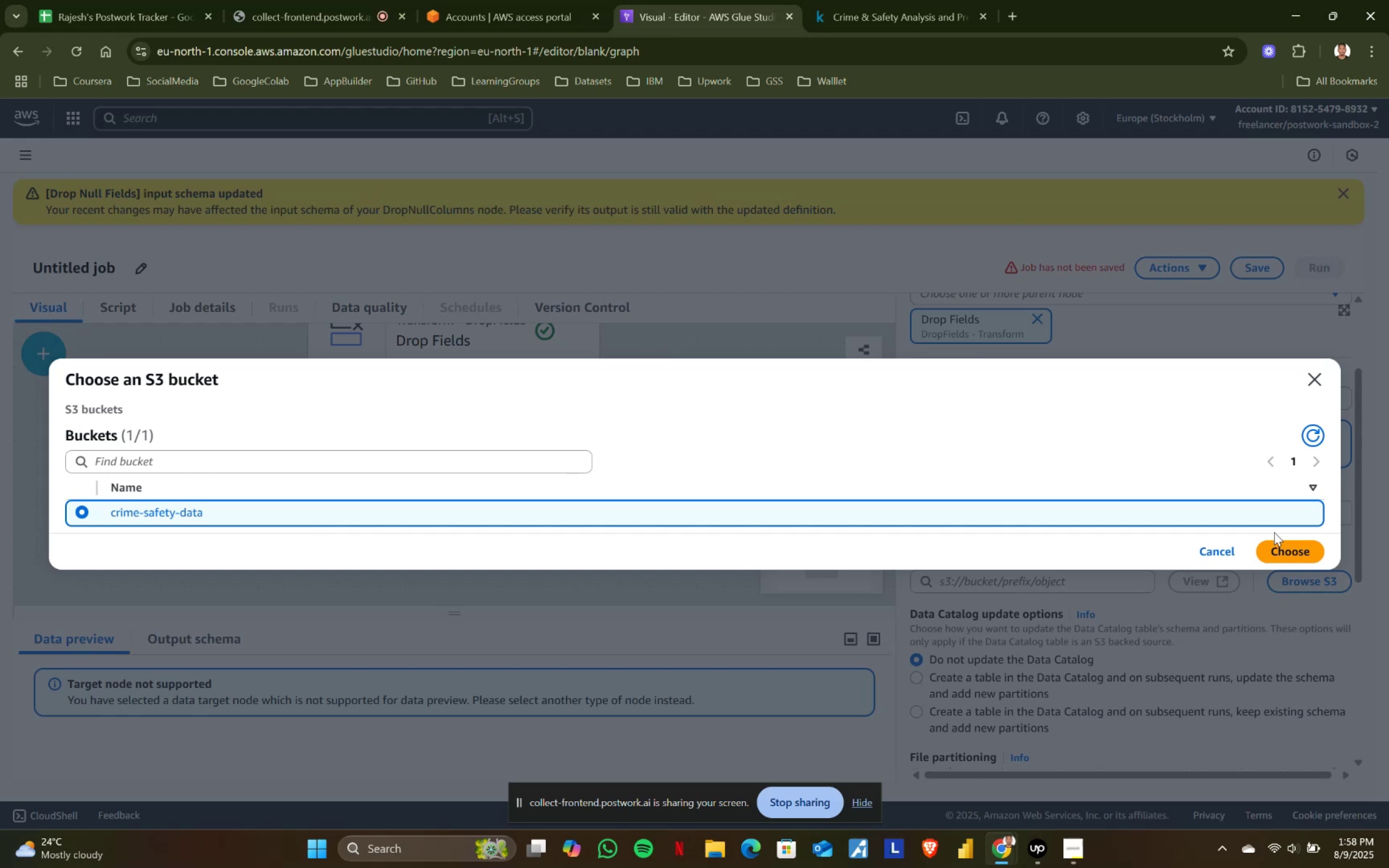 
left_click([1283, 545])
 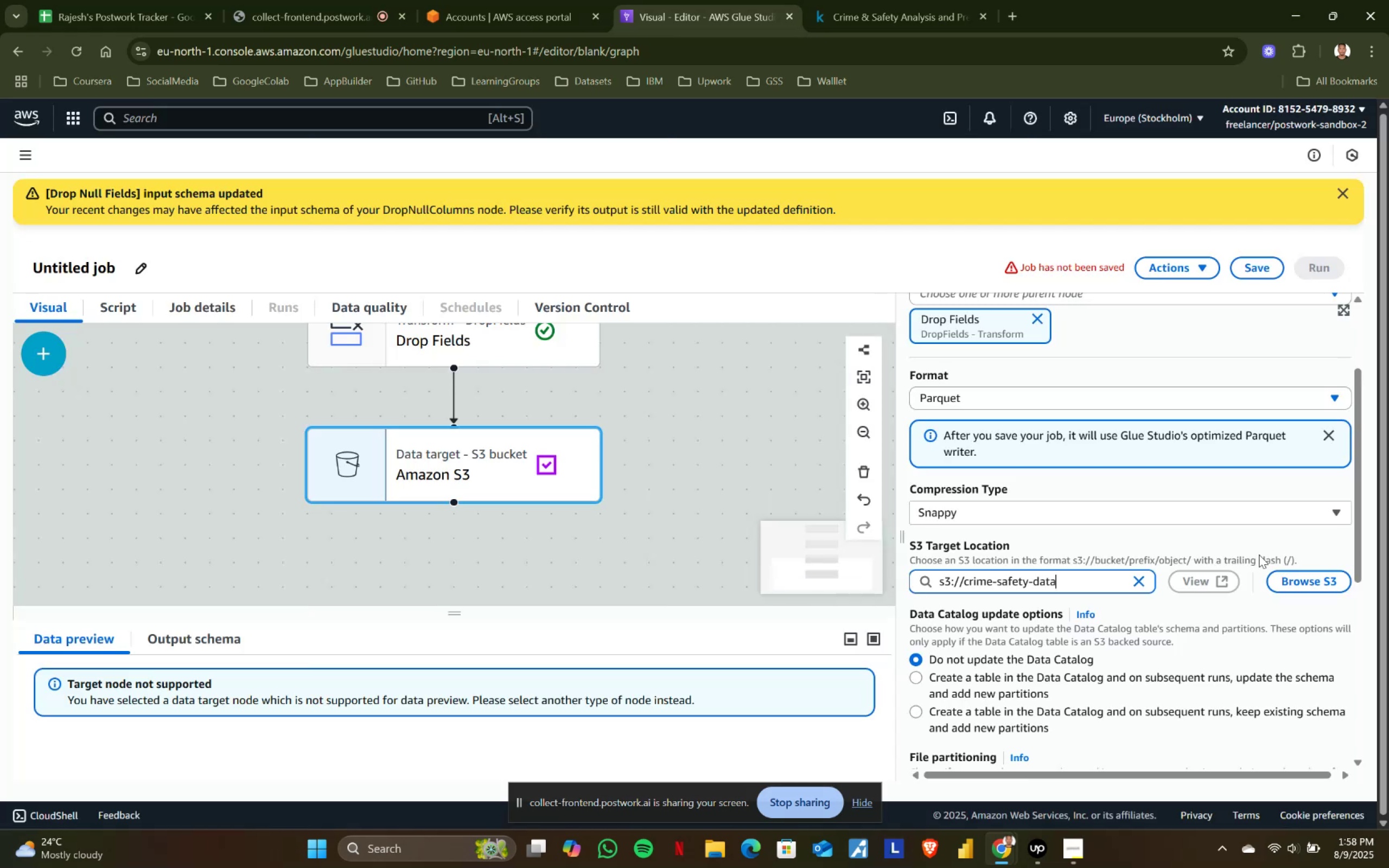 
scroll: coordinate [1042, 725], scroll_direction: down, amount: 5.0
 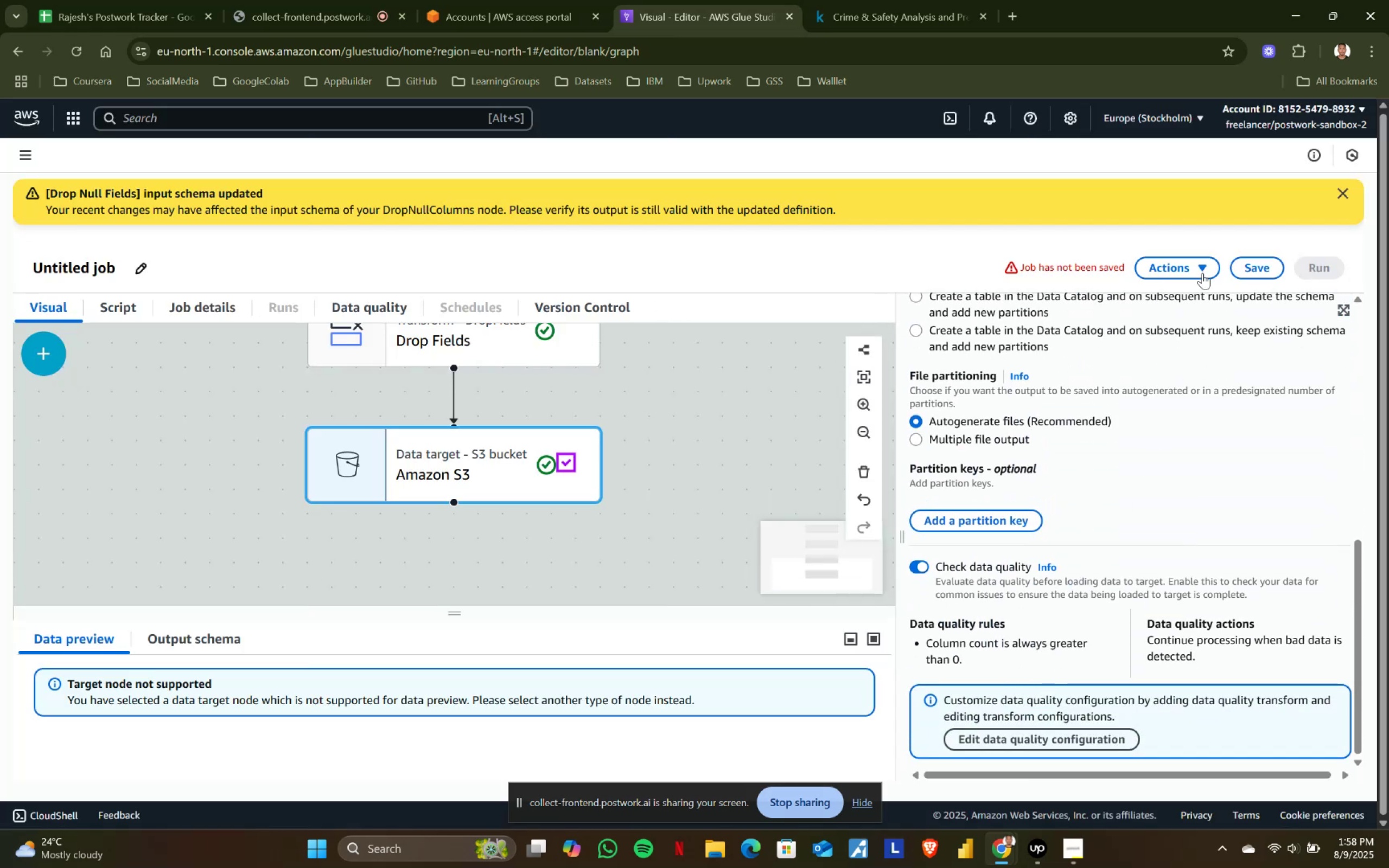 
left_click([1200, 259])
 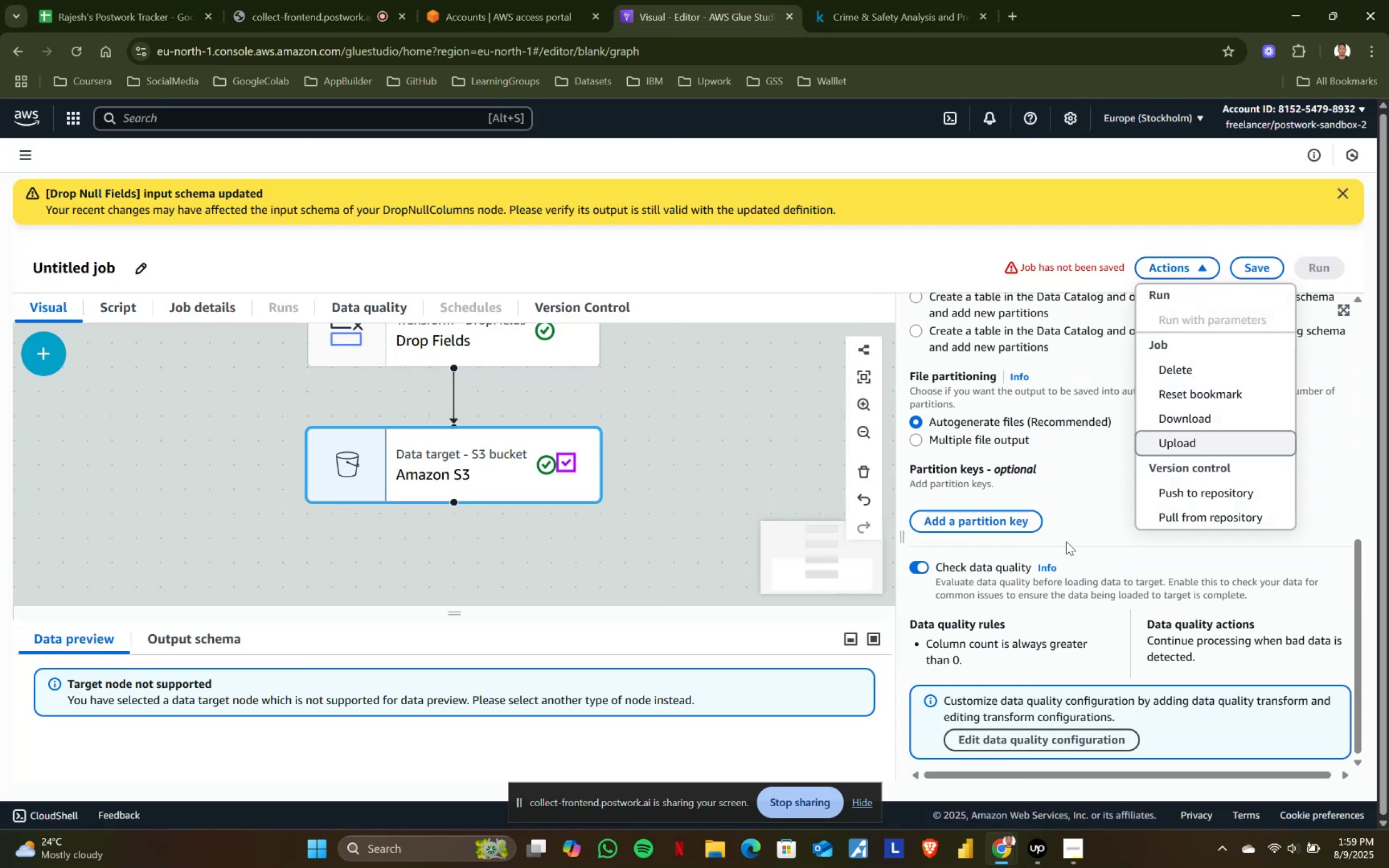 
left_click([1054, 496])
 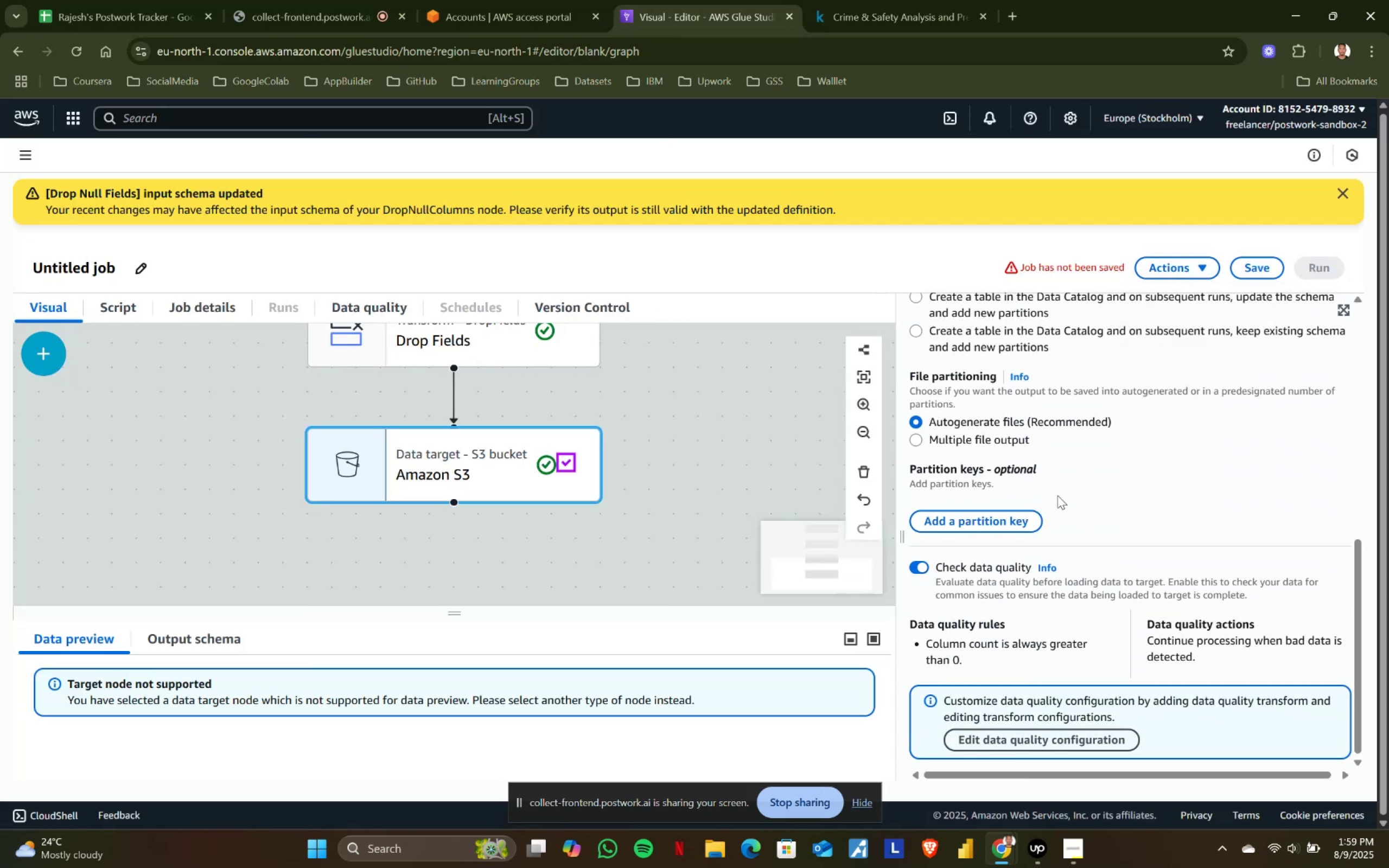 
scroll: coordinate [1060, 497], scroll_direction: up, amount: 3.0
 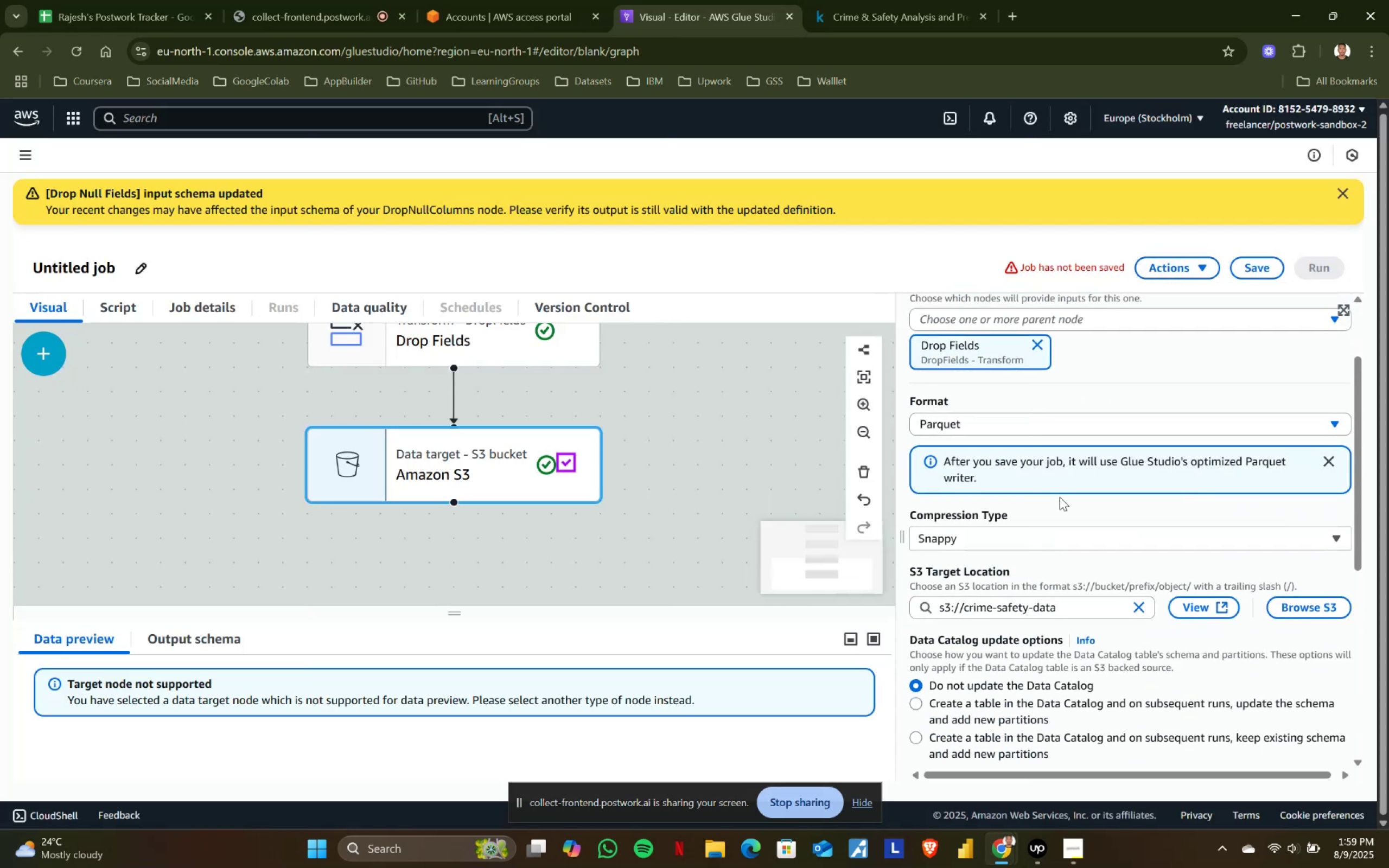 
scroll: coordinate [1060, 499], scroll_direction: down, amount: 1.0
 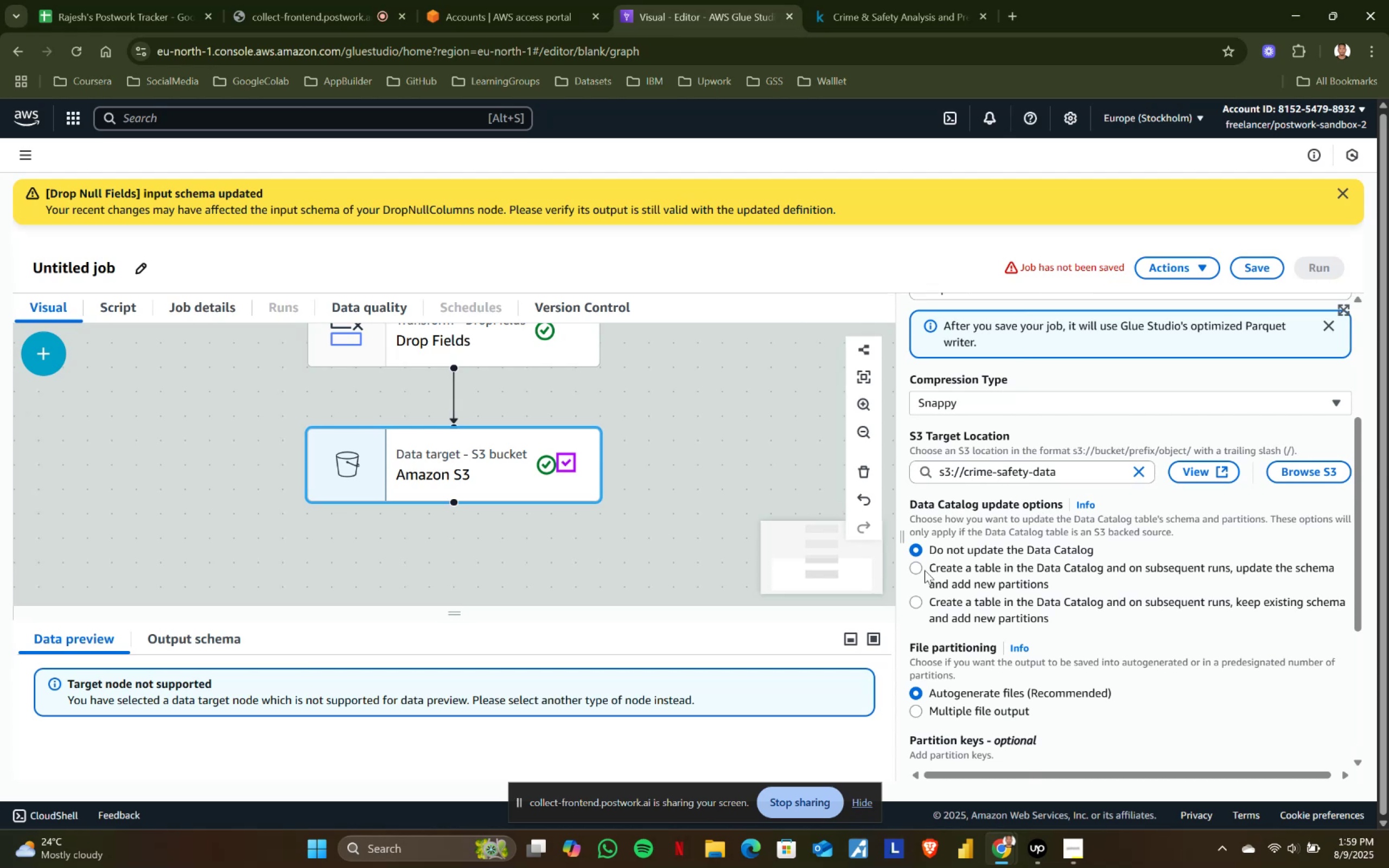 
left_click([919, 569])
 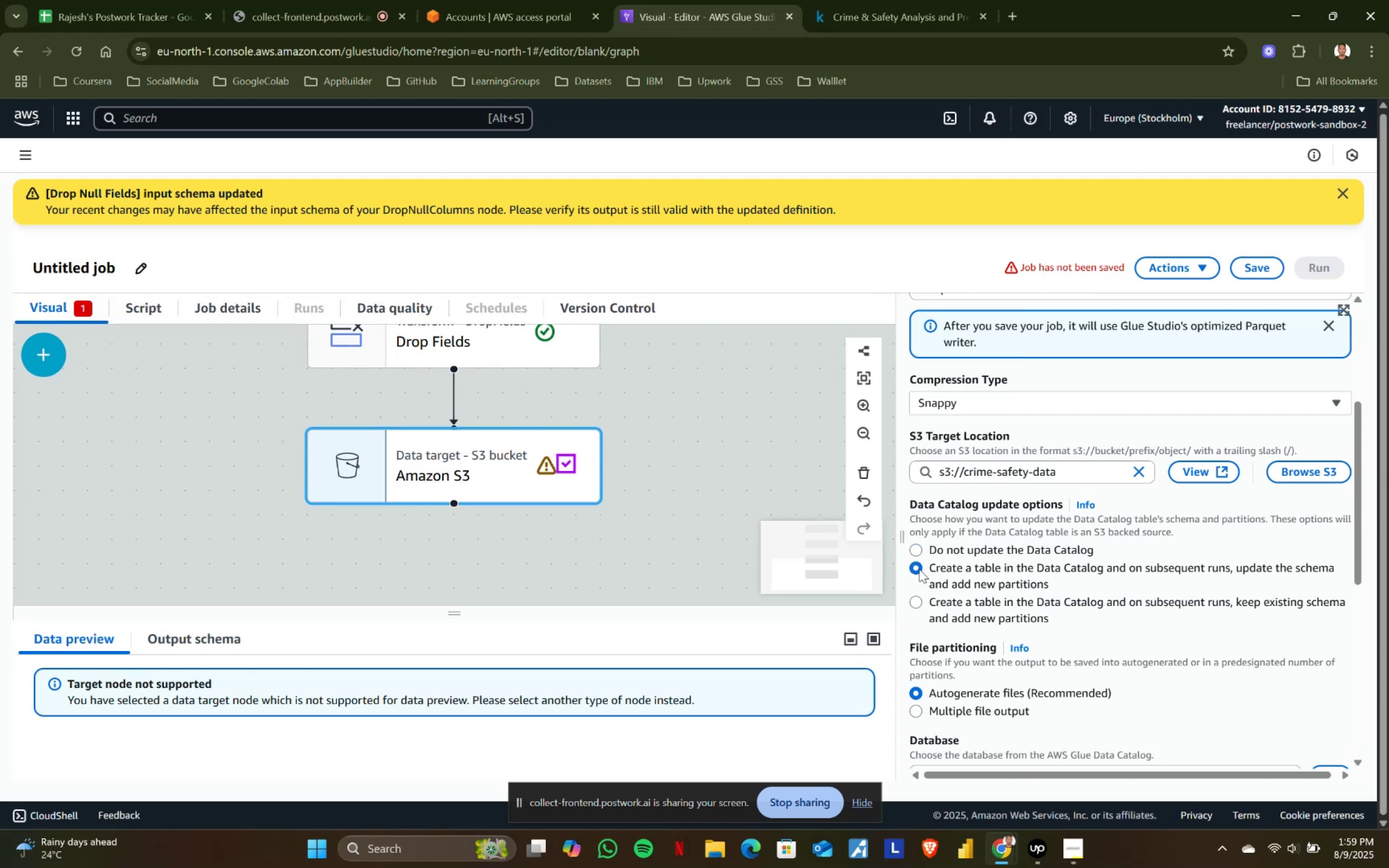 
scroll: coordinate [1143, 618], scroll_direction: down, amount: 3.0
 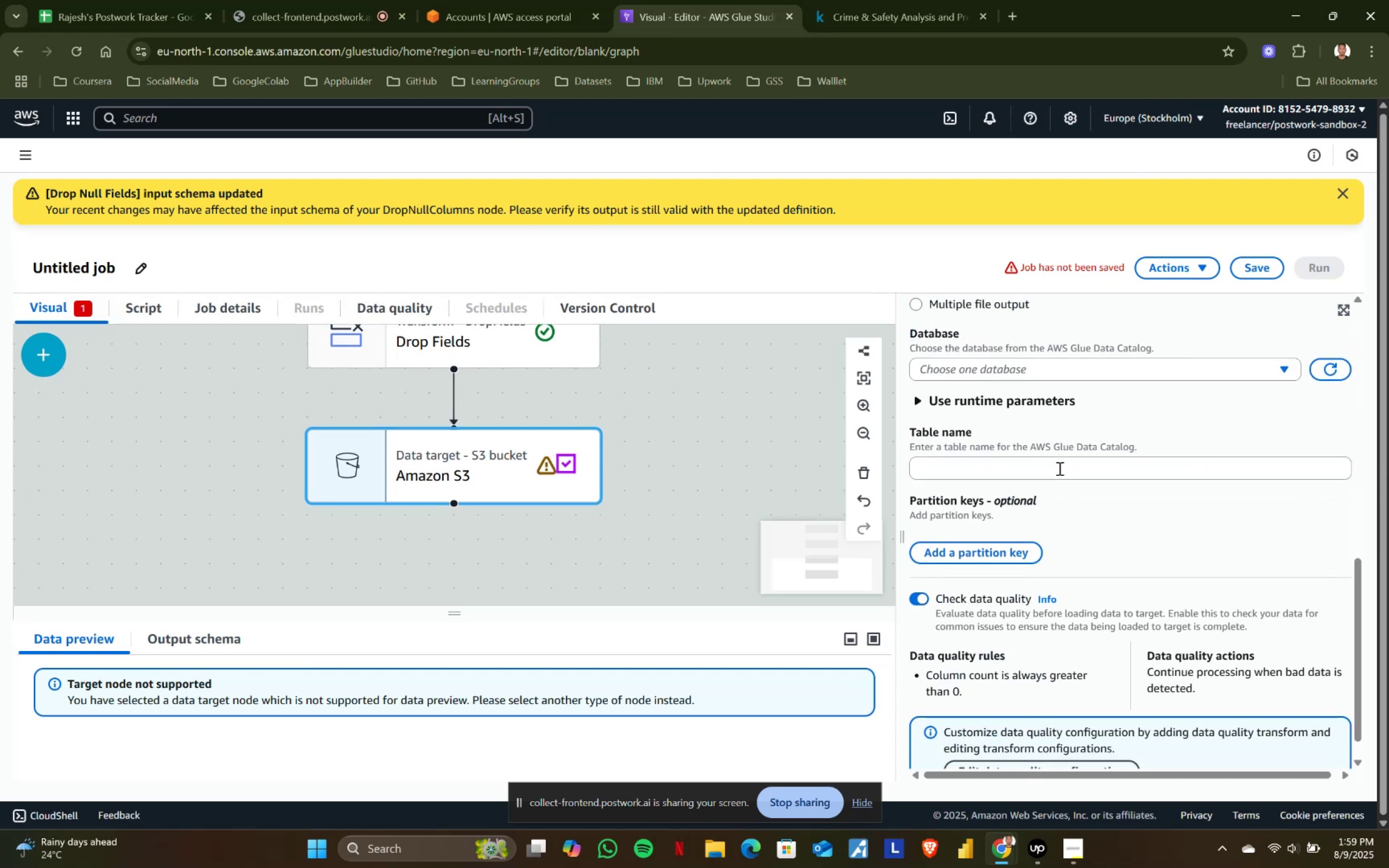 
left_click([1058, 466])
 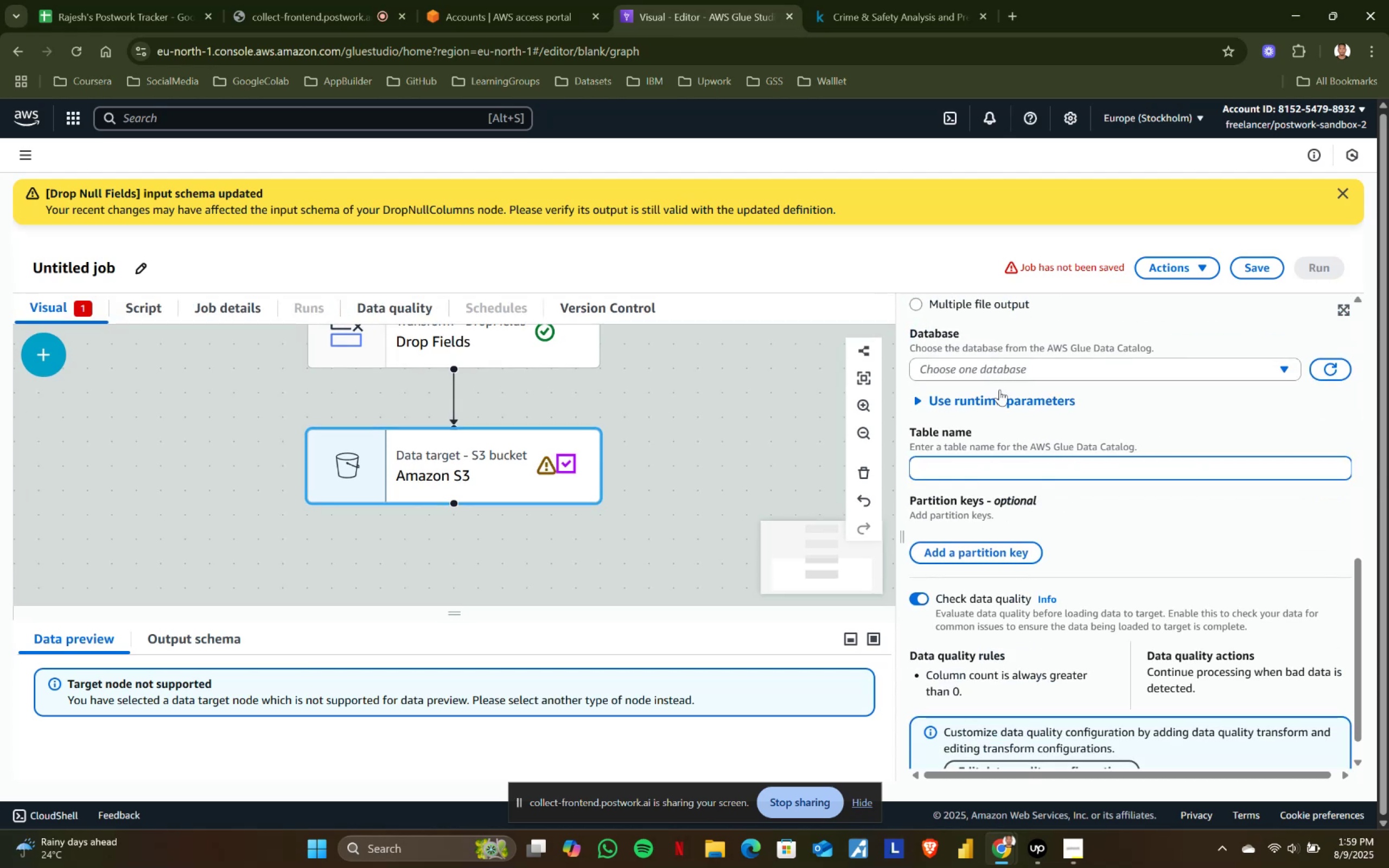 
left_click([993, 368])
 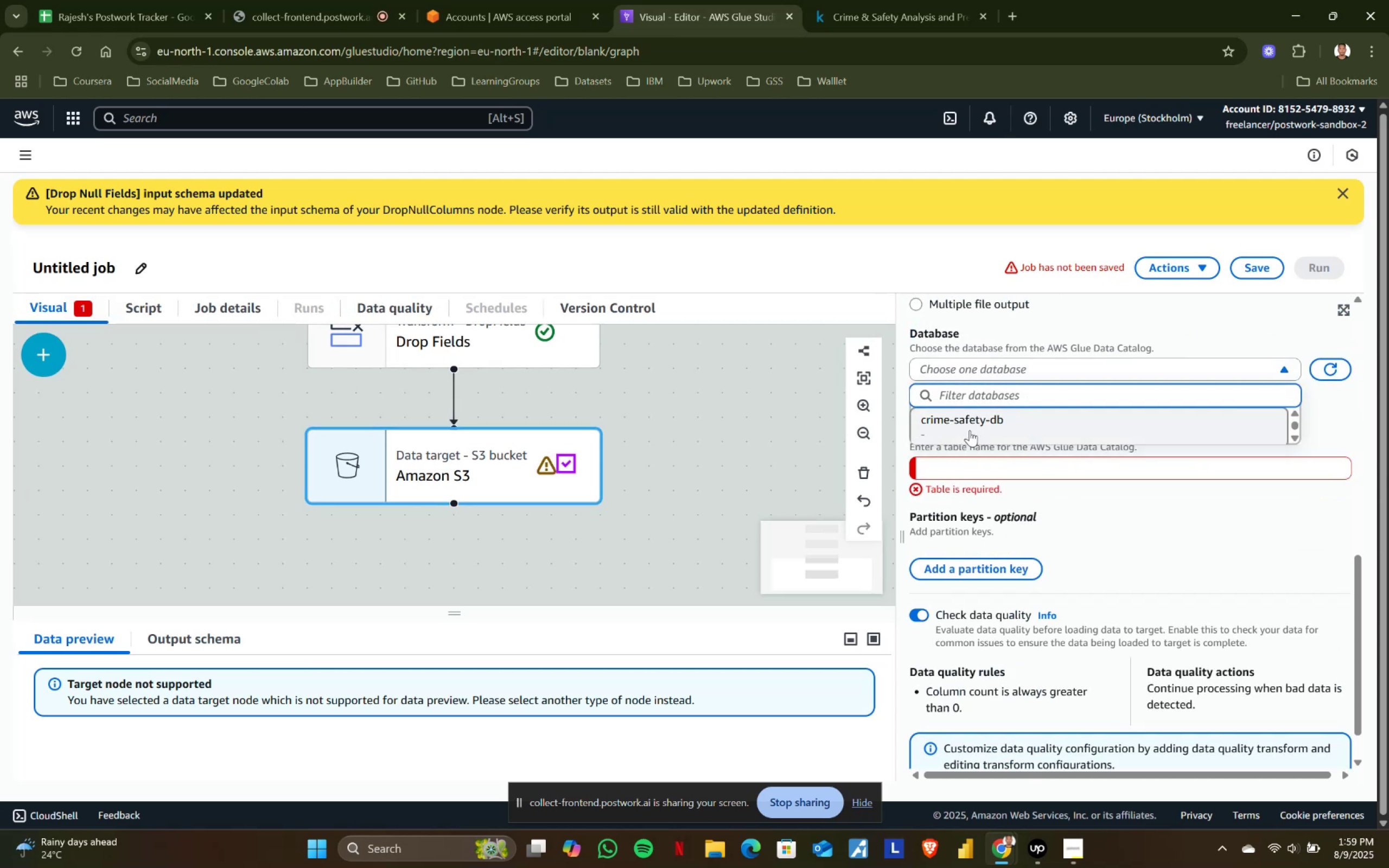 
left_click([970, 407])
 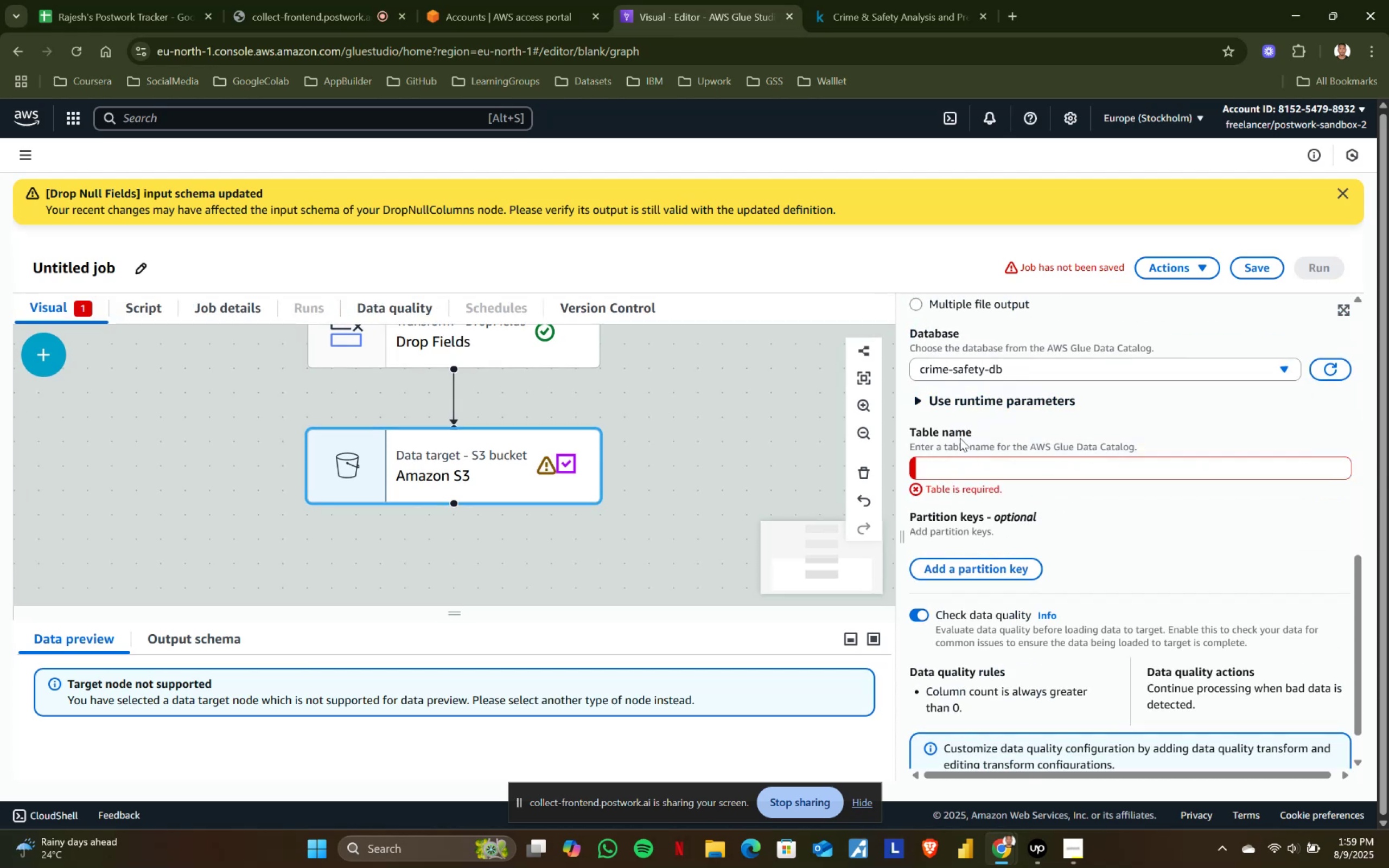 
left_click([956, 464])
 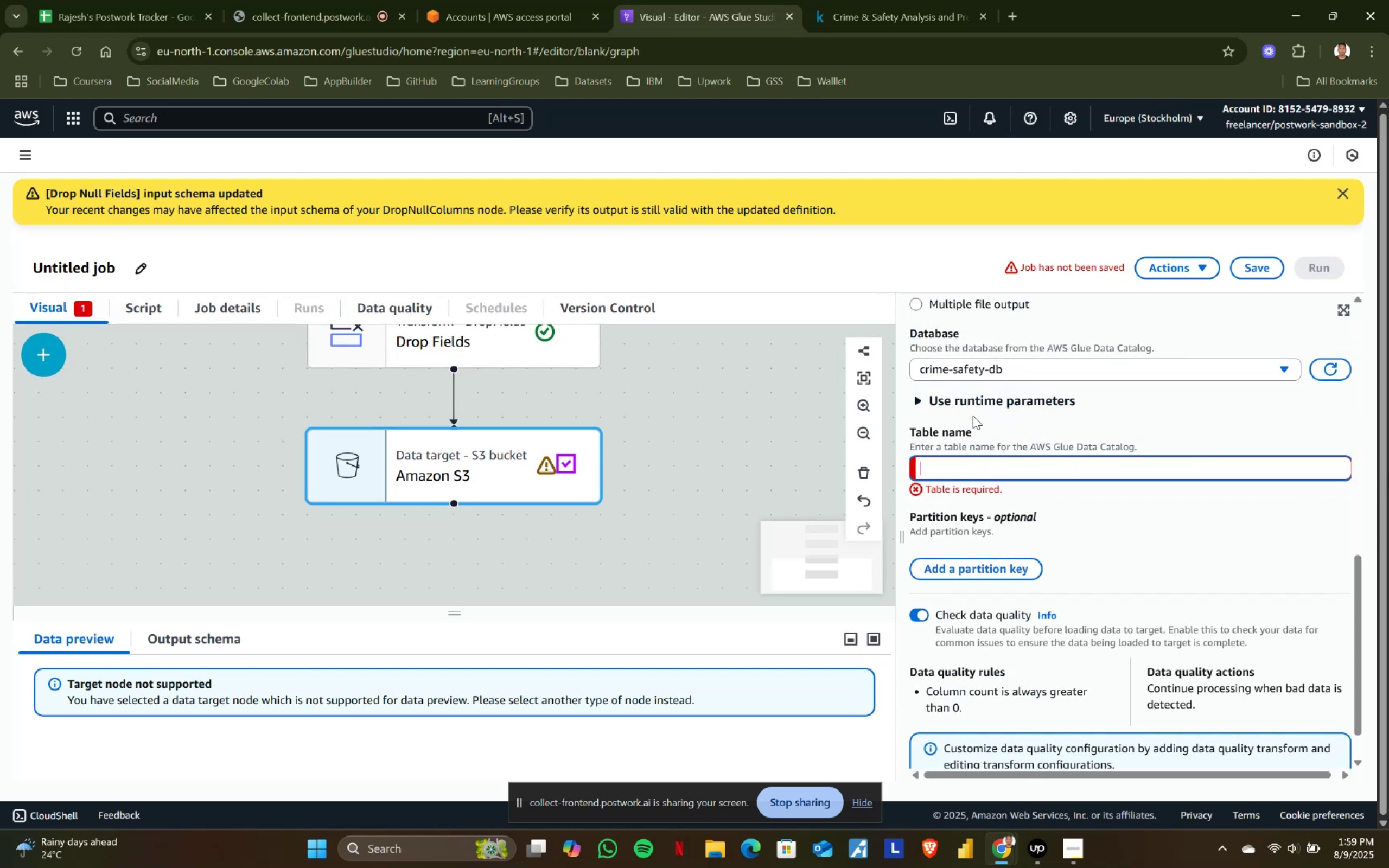 
scroll: coordinate [970, 405], scroll_direction: up, amount: 1.0
 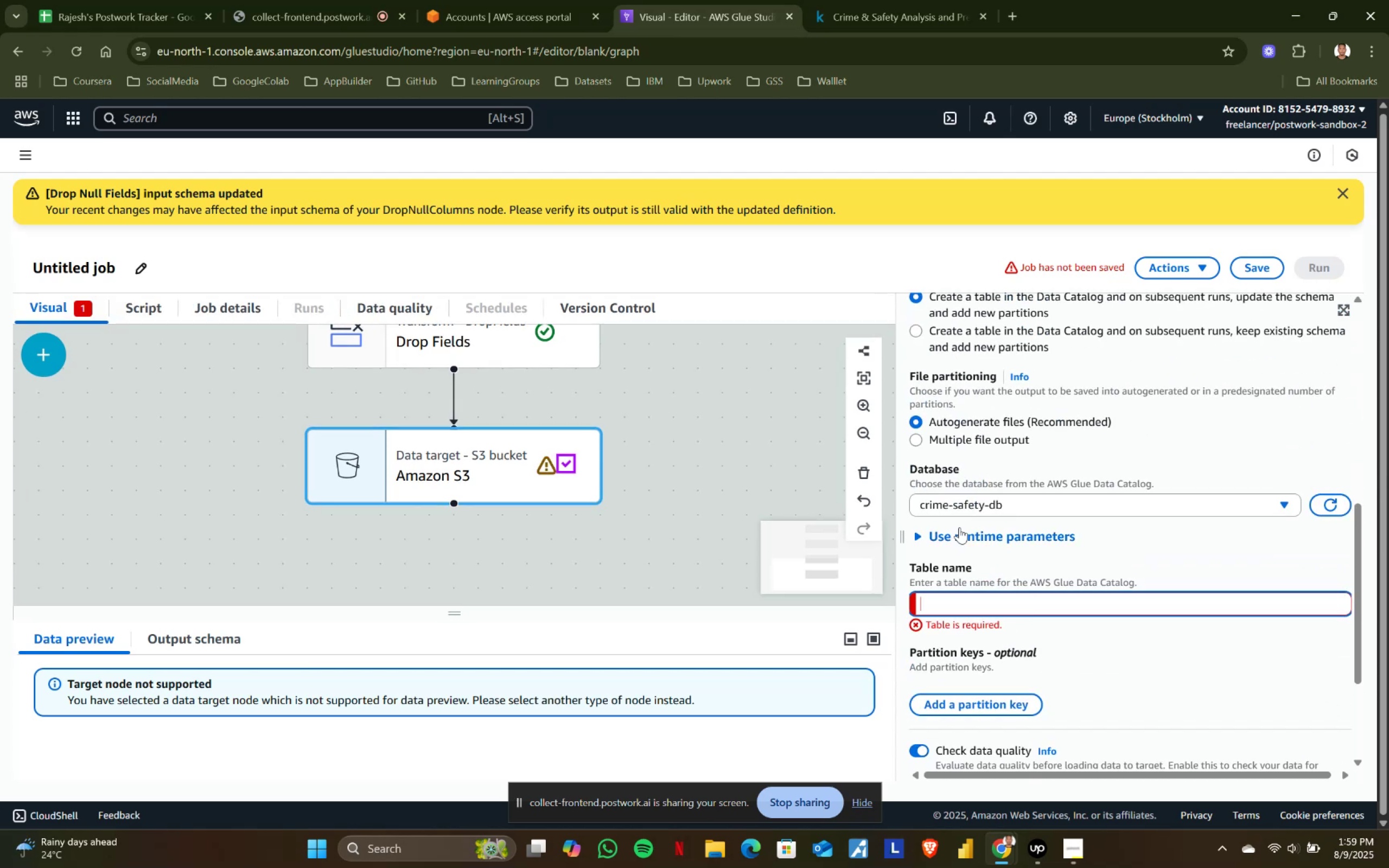 
left_click([959, 537])
 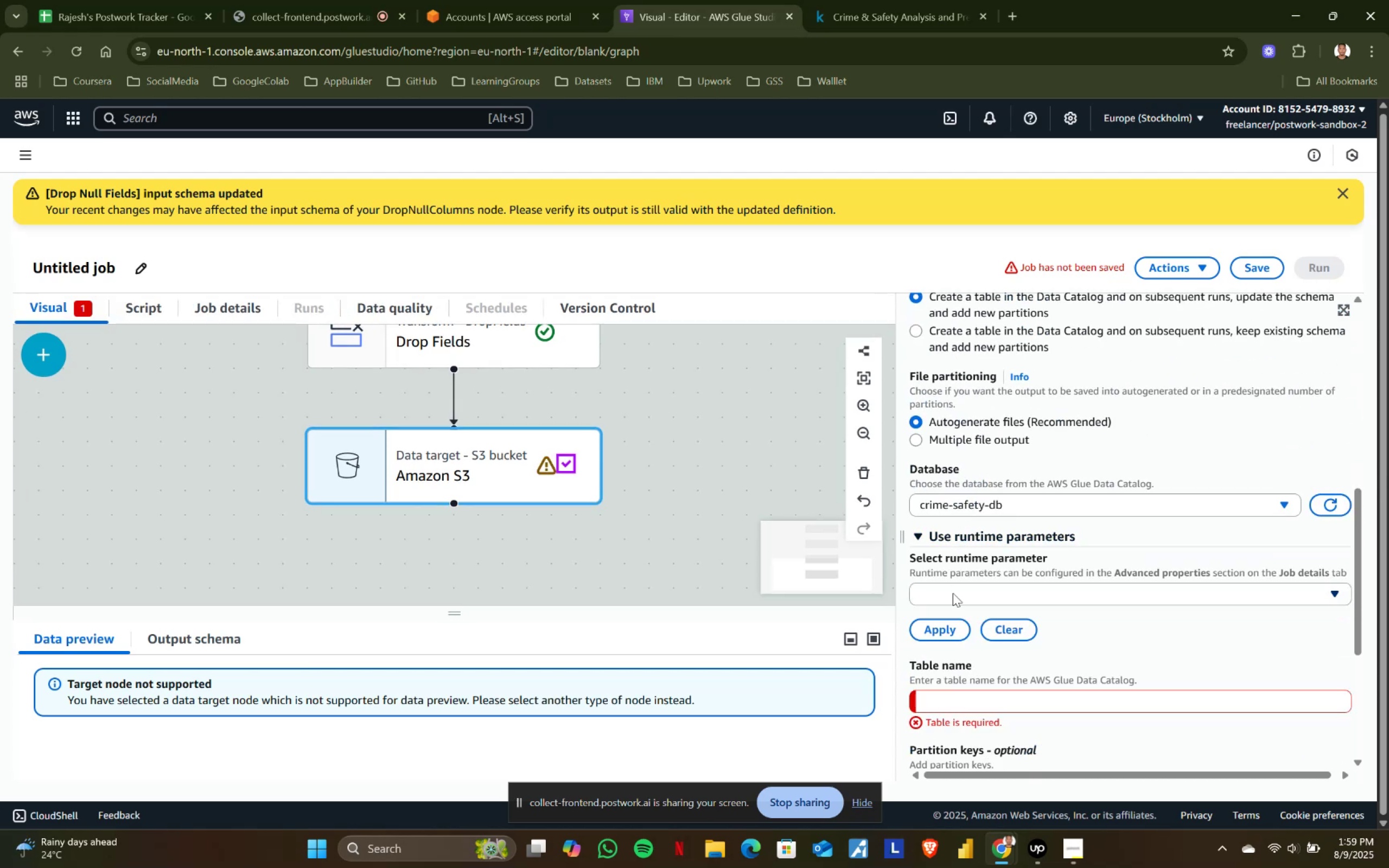 
left_click([953, 599])
 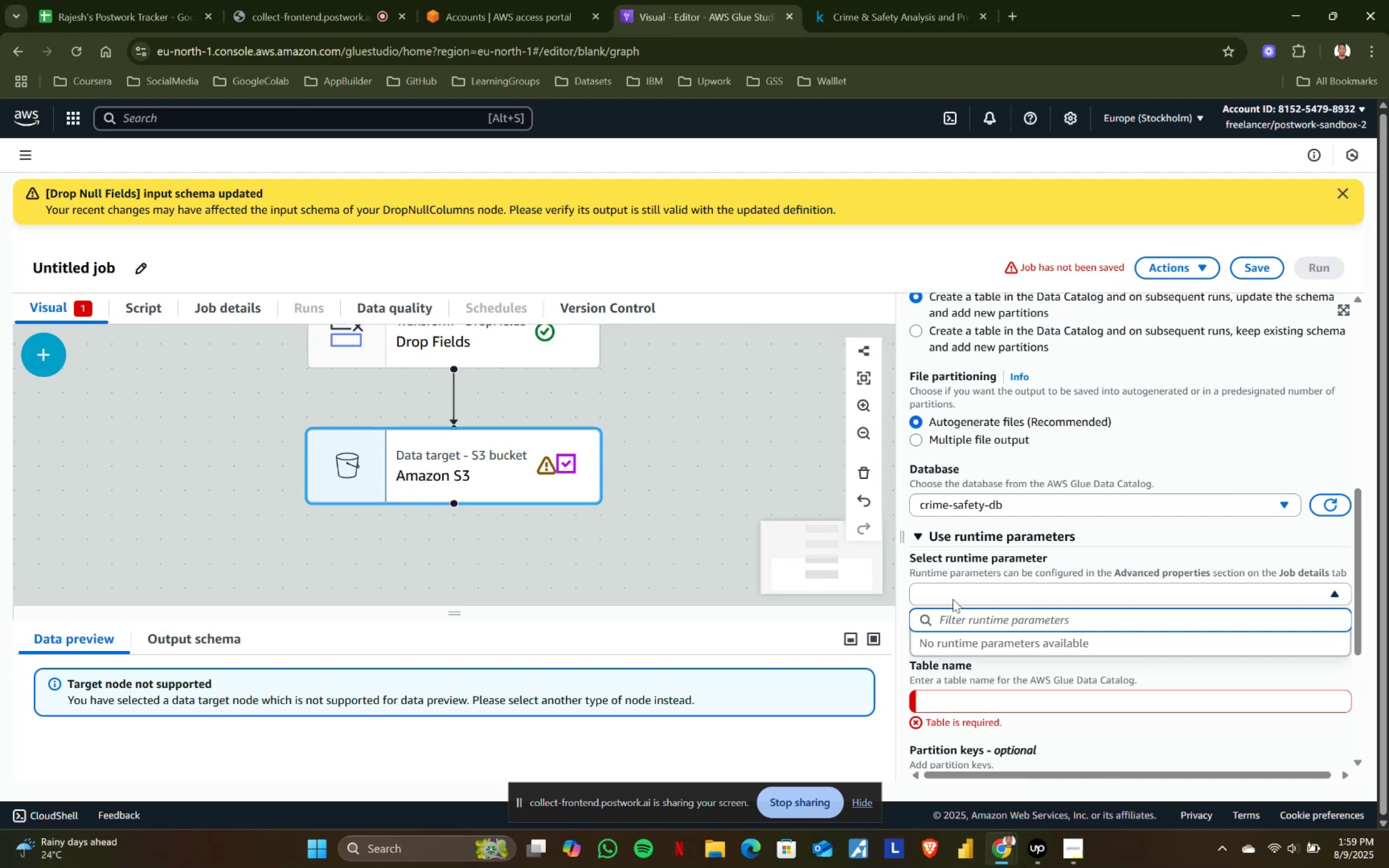 
left_click([953, 599])
 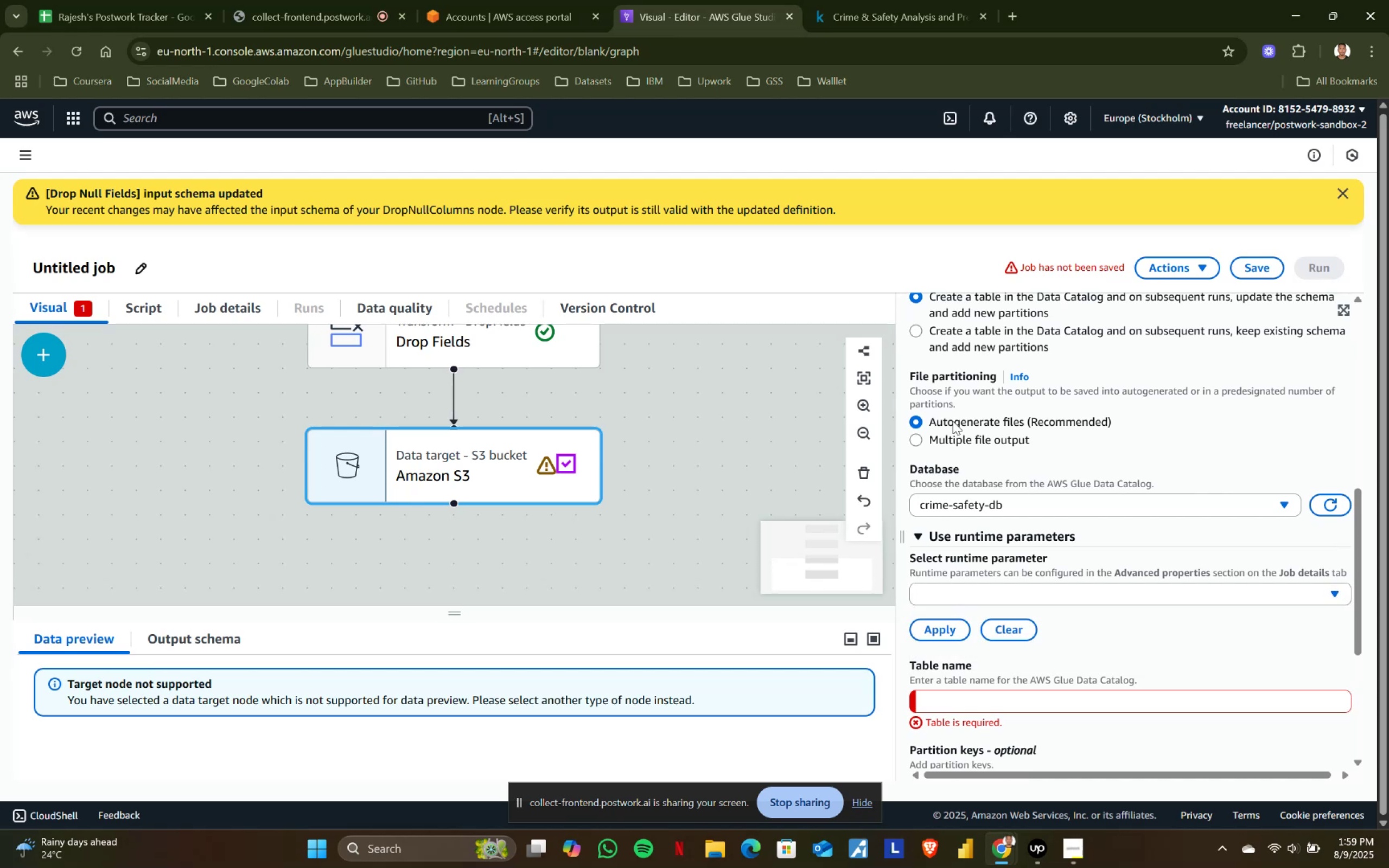 
scroll: coordinate [953, 413], scroll_direction: up, amount: 1.0
 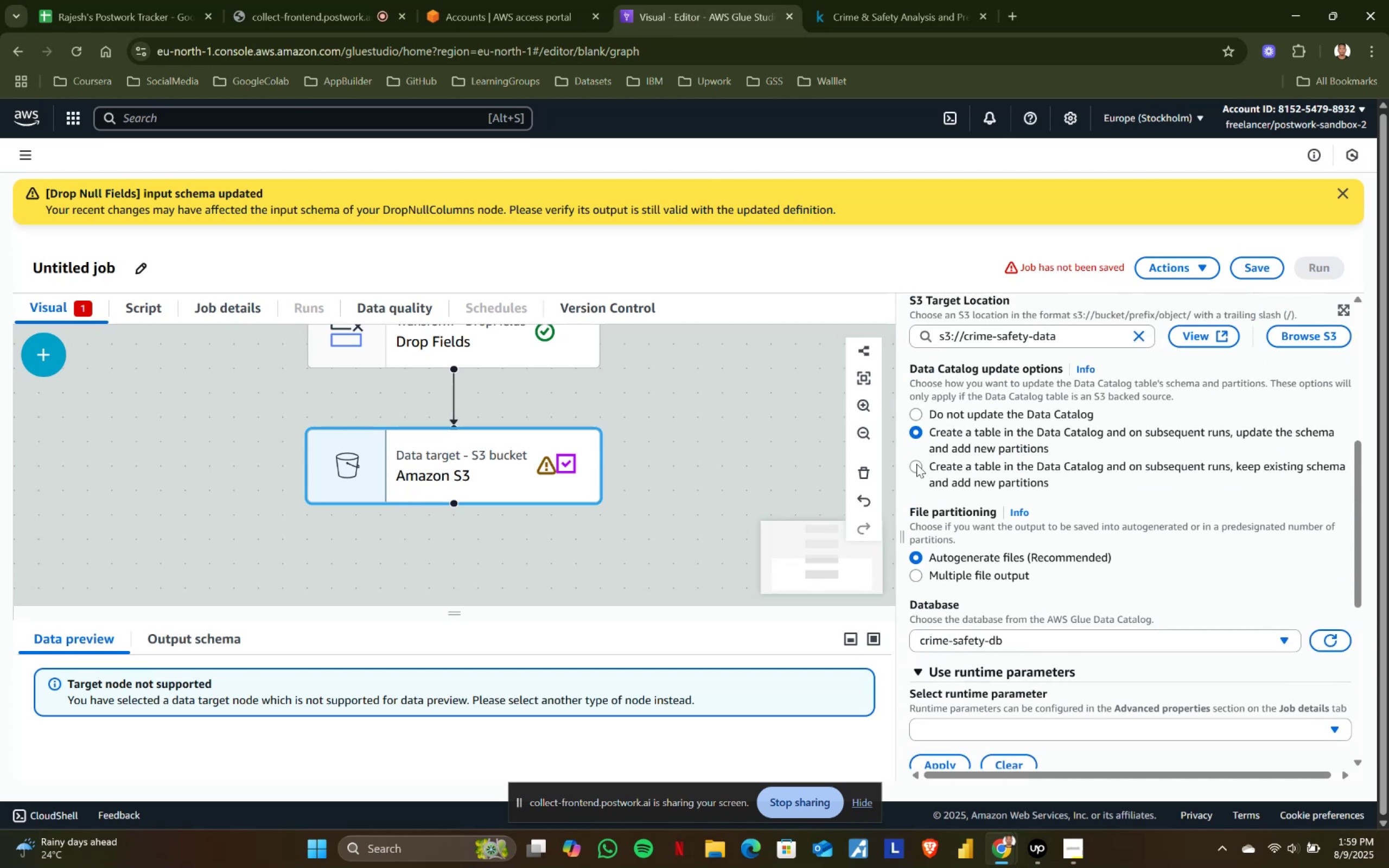 
left_click([915, 470])
 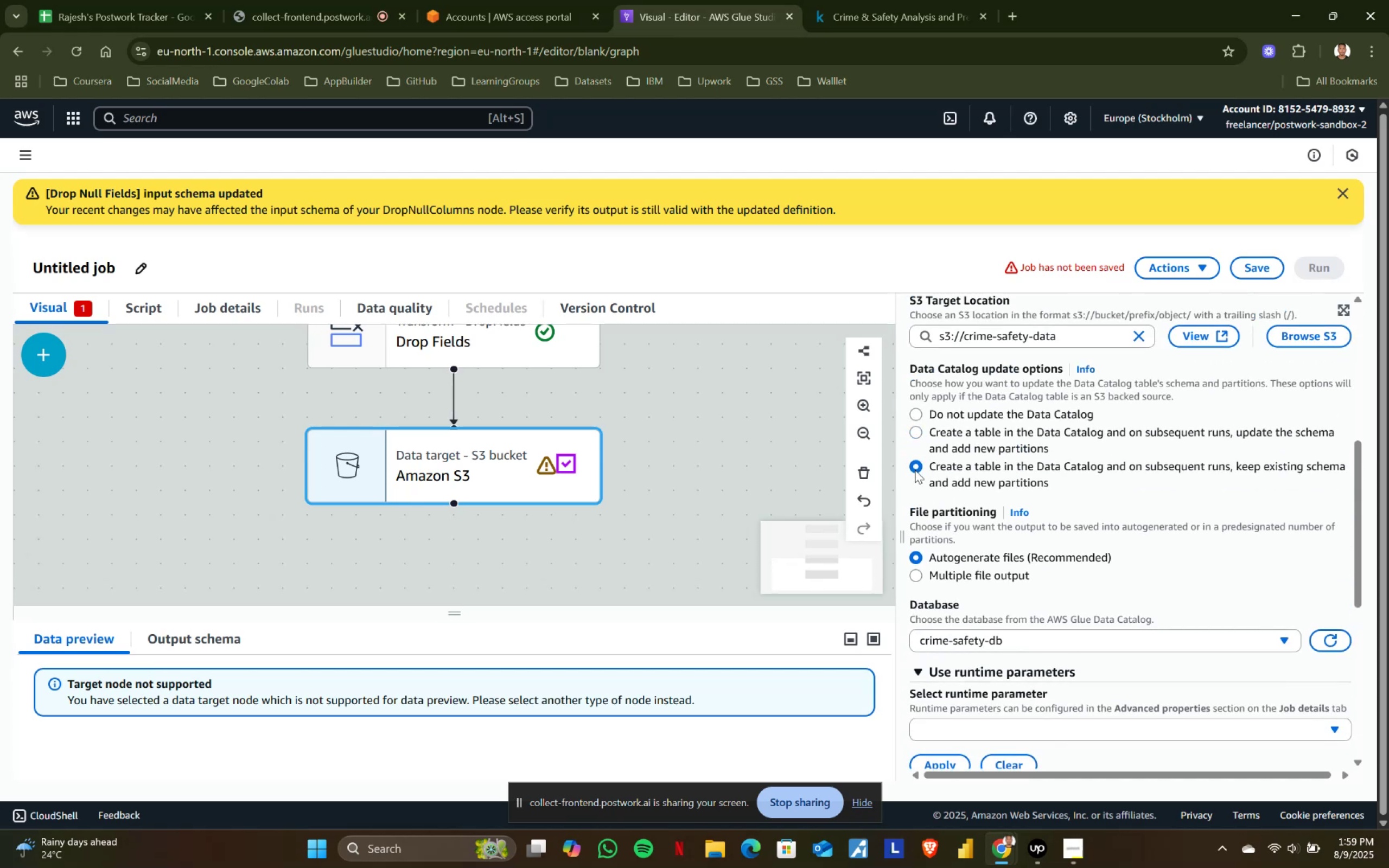 
scroll: coordinate [1006, 536], scroll_direction: down, amount: 3.0
 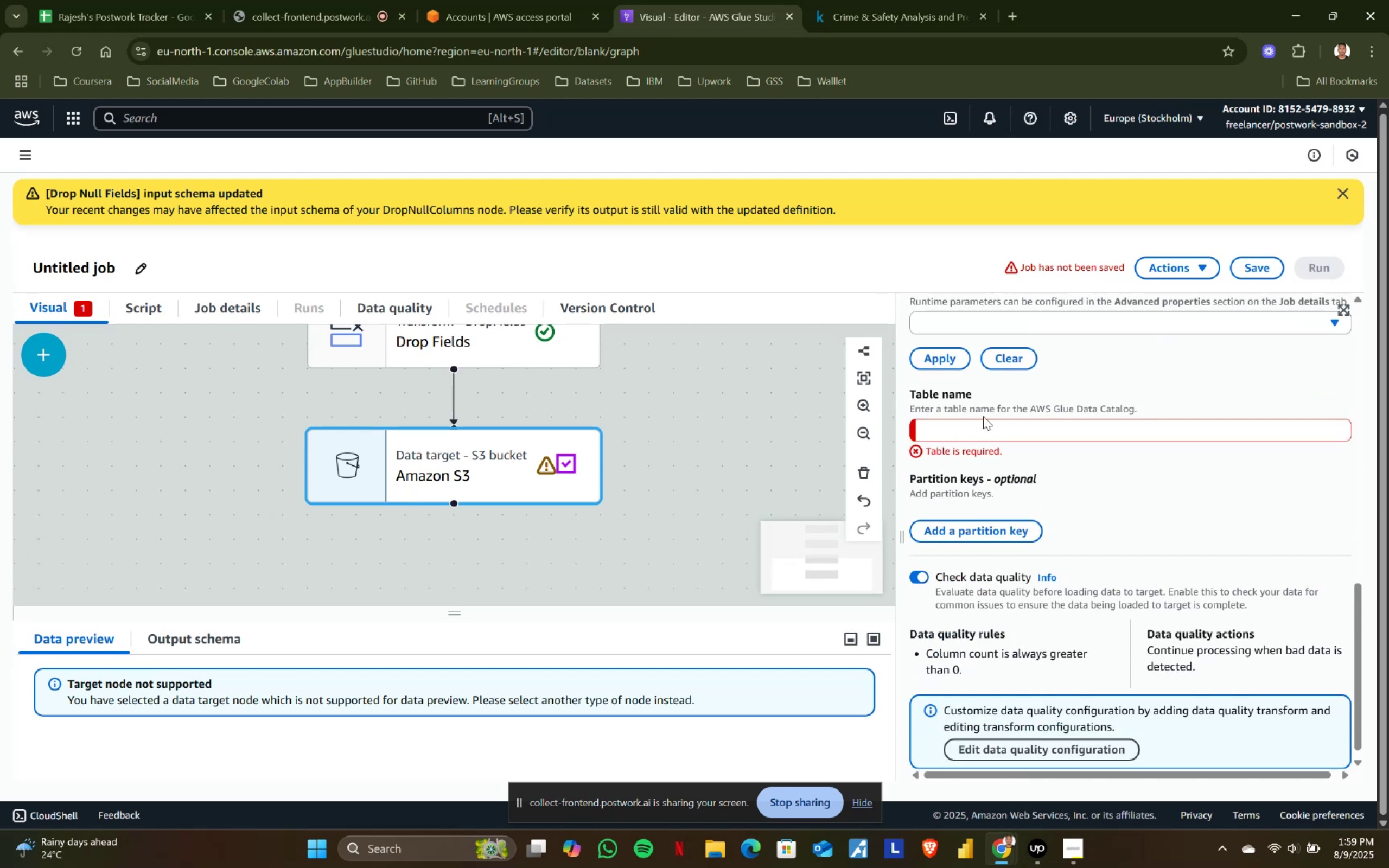 
left_click([983, 415])
 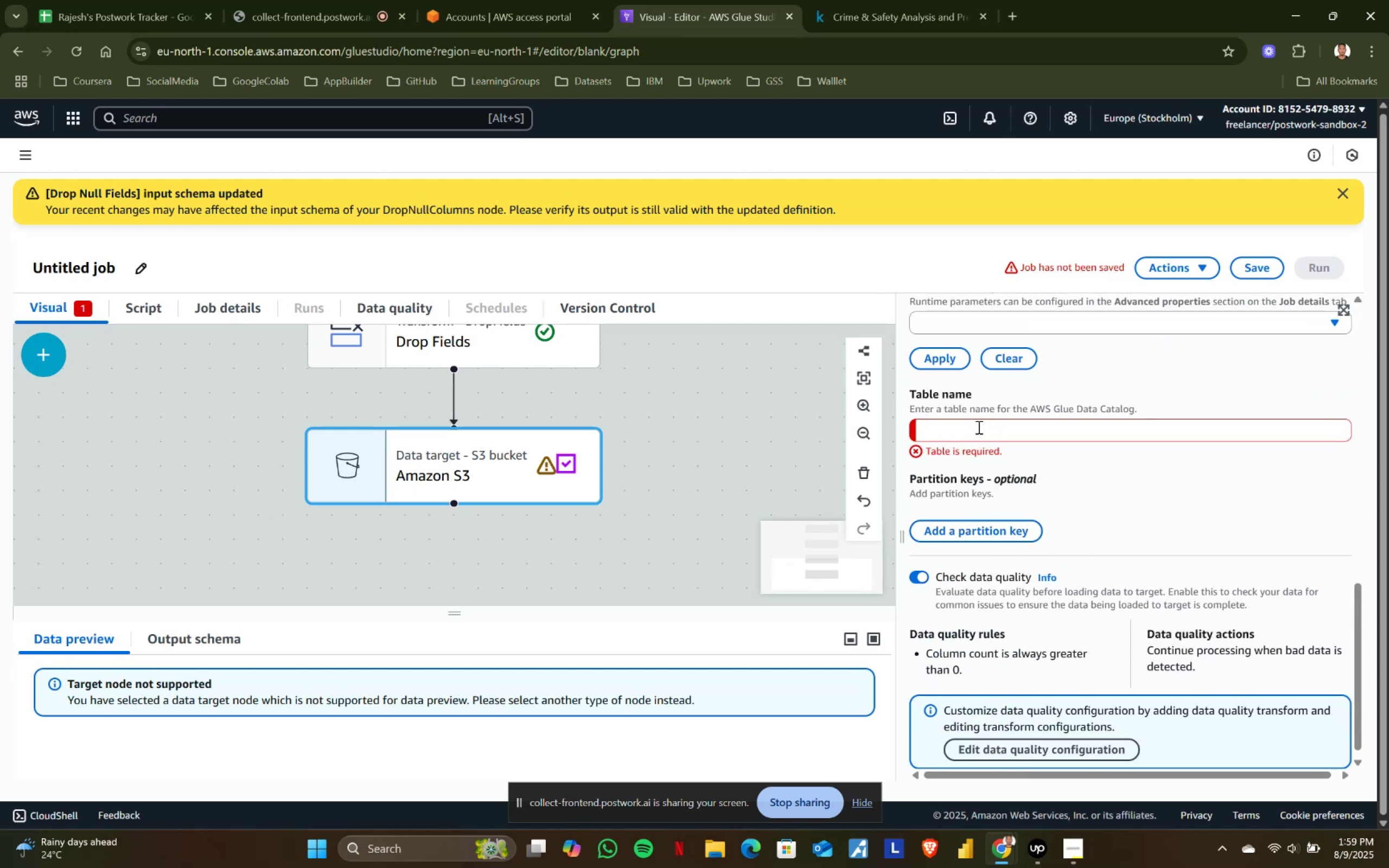 
left_click([972, 435])
 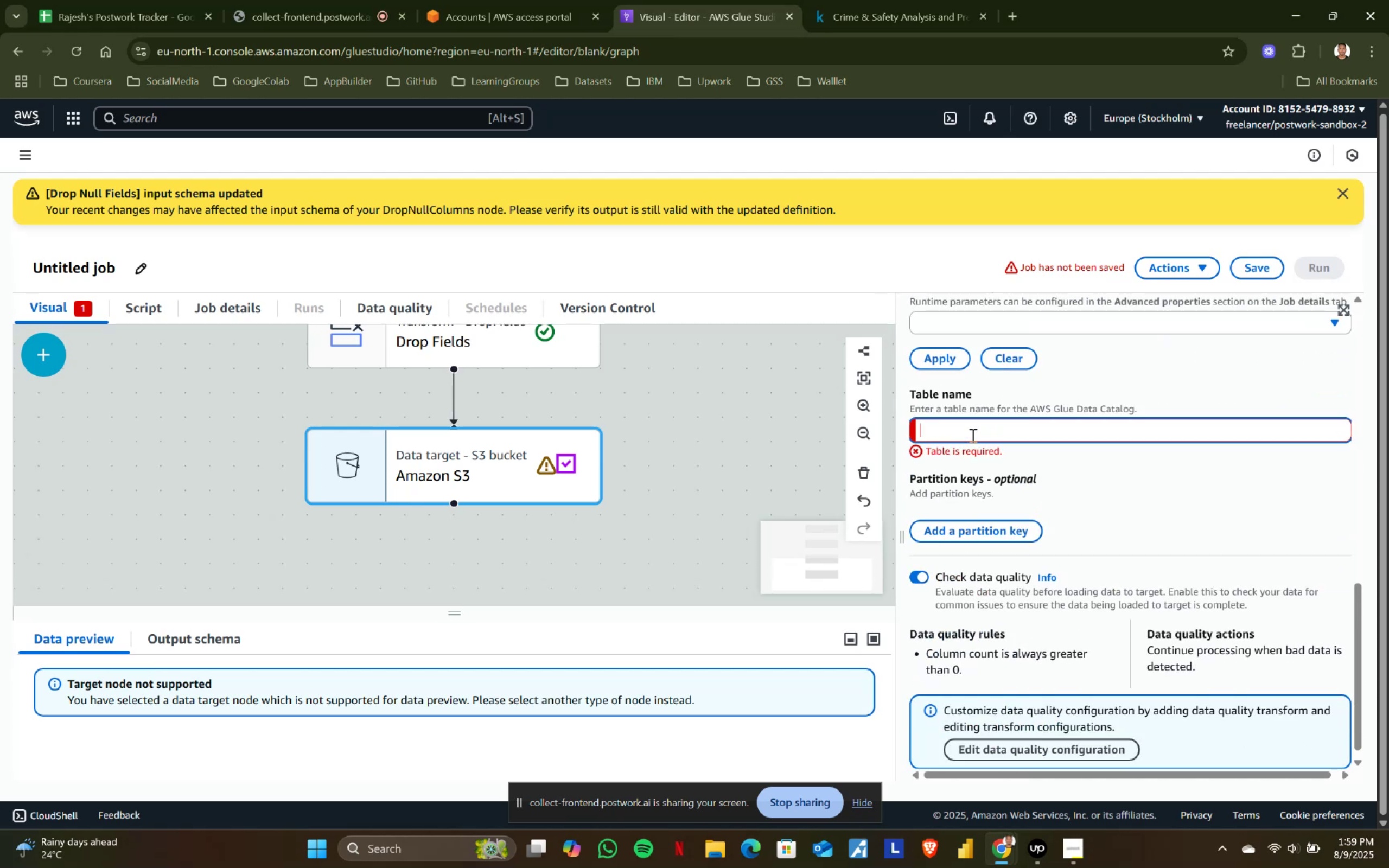 
scroll: coordinate [974, 443], scroll_direction: up, amount: 4.0
 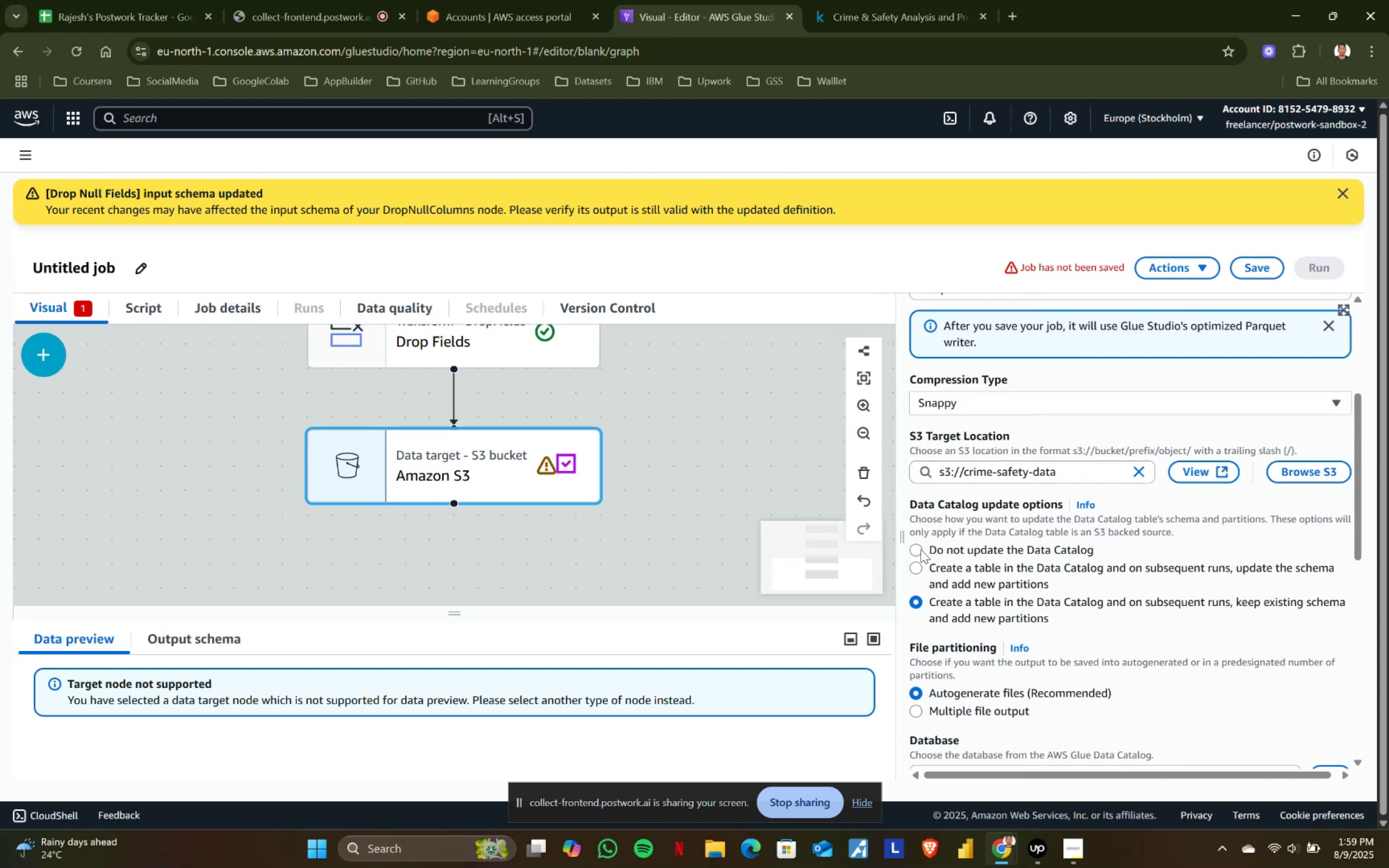 
left_click([915, 556])
 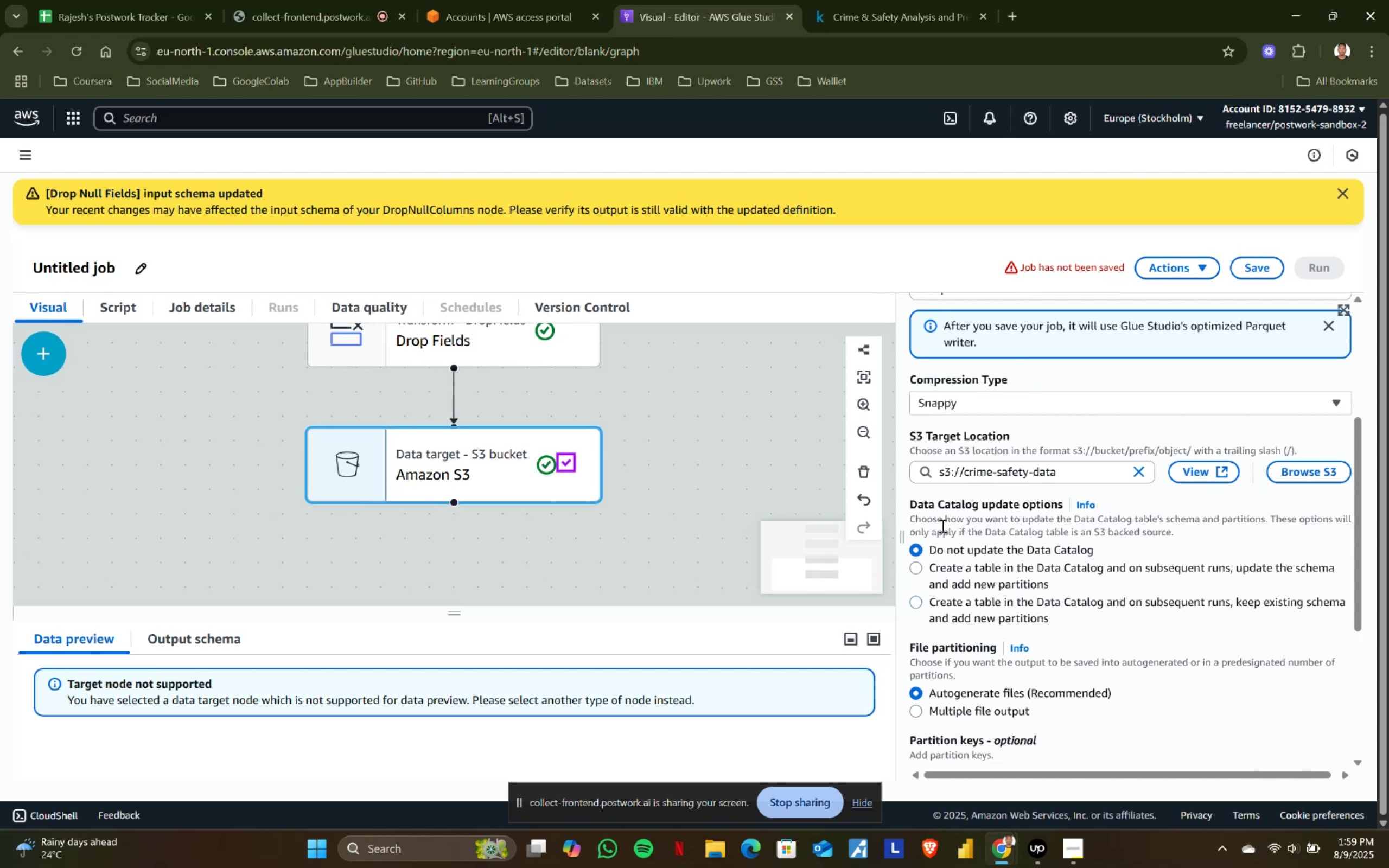 
scroll: coordinate [995, 413], scroll_direction: up, amount: 2.0
 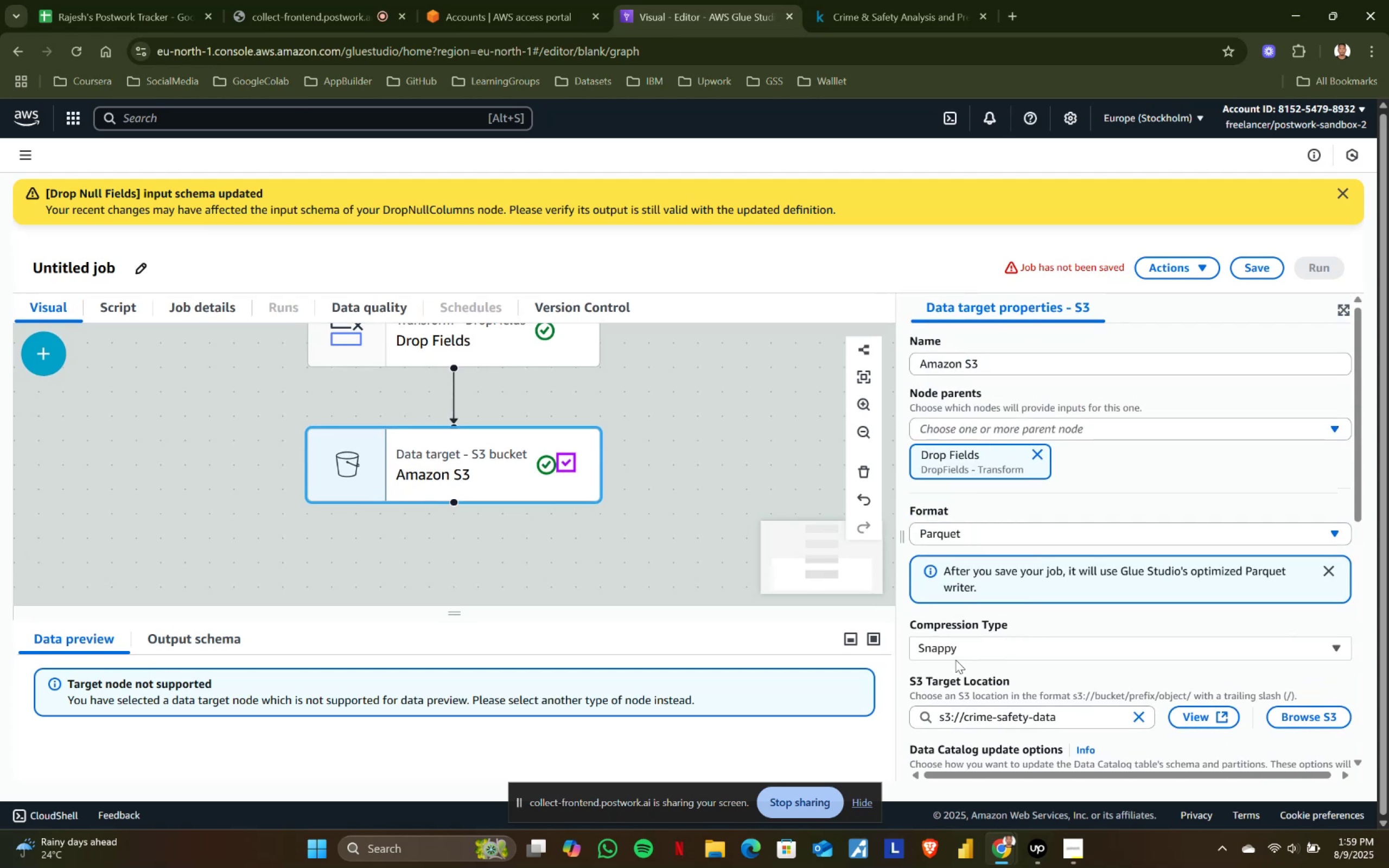 
left_click([972, 640])
 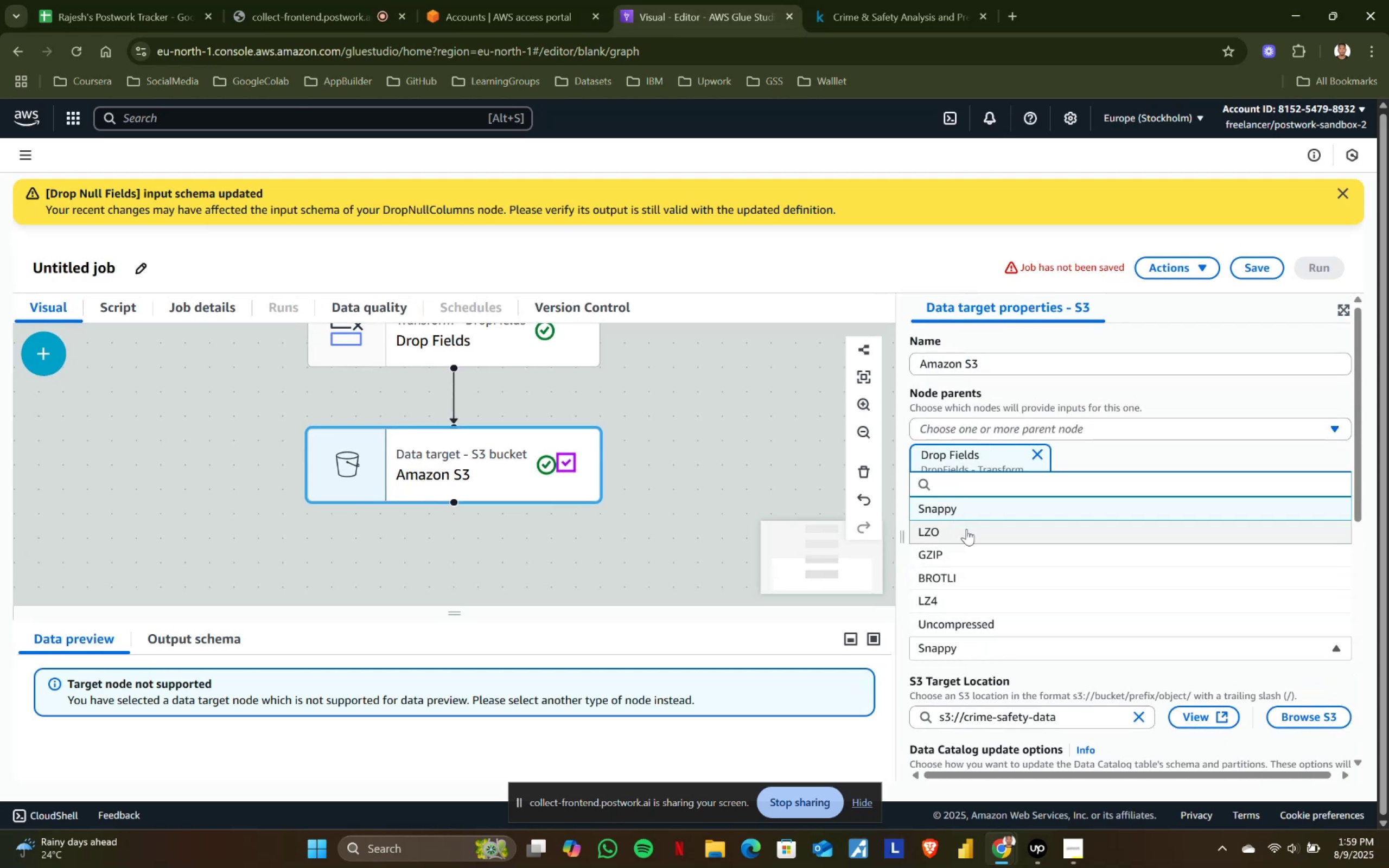 
scroll: coordinate [966, 533], scroll_direction: none, amount: 0.0
 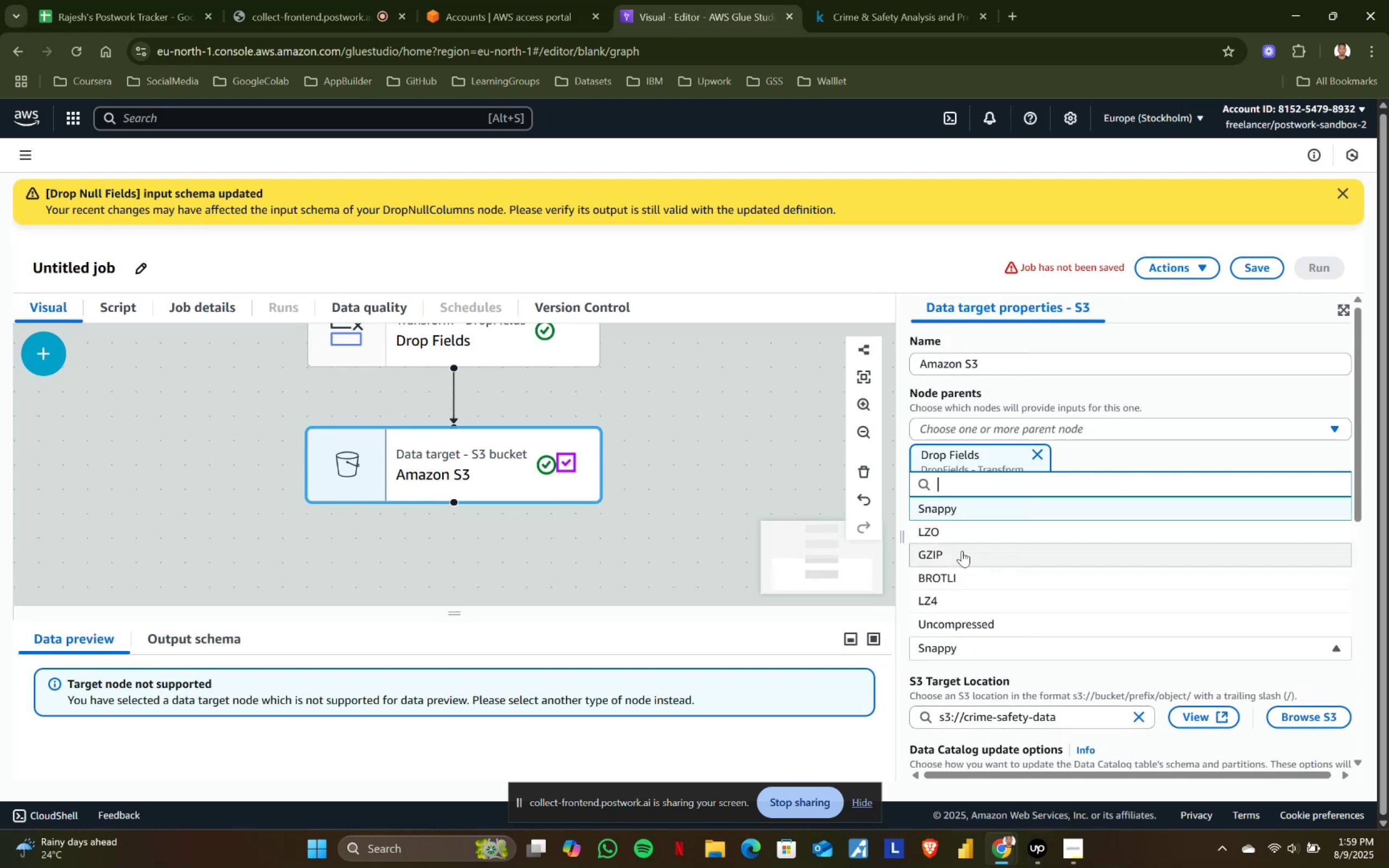 
scroll: coordinate [955, 582], scroll_direction: up, amount: 1.0
 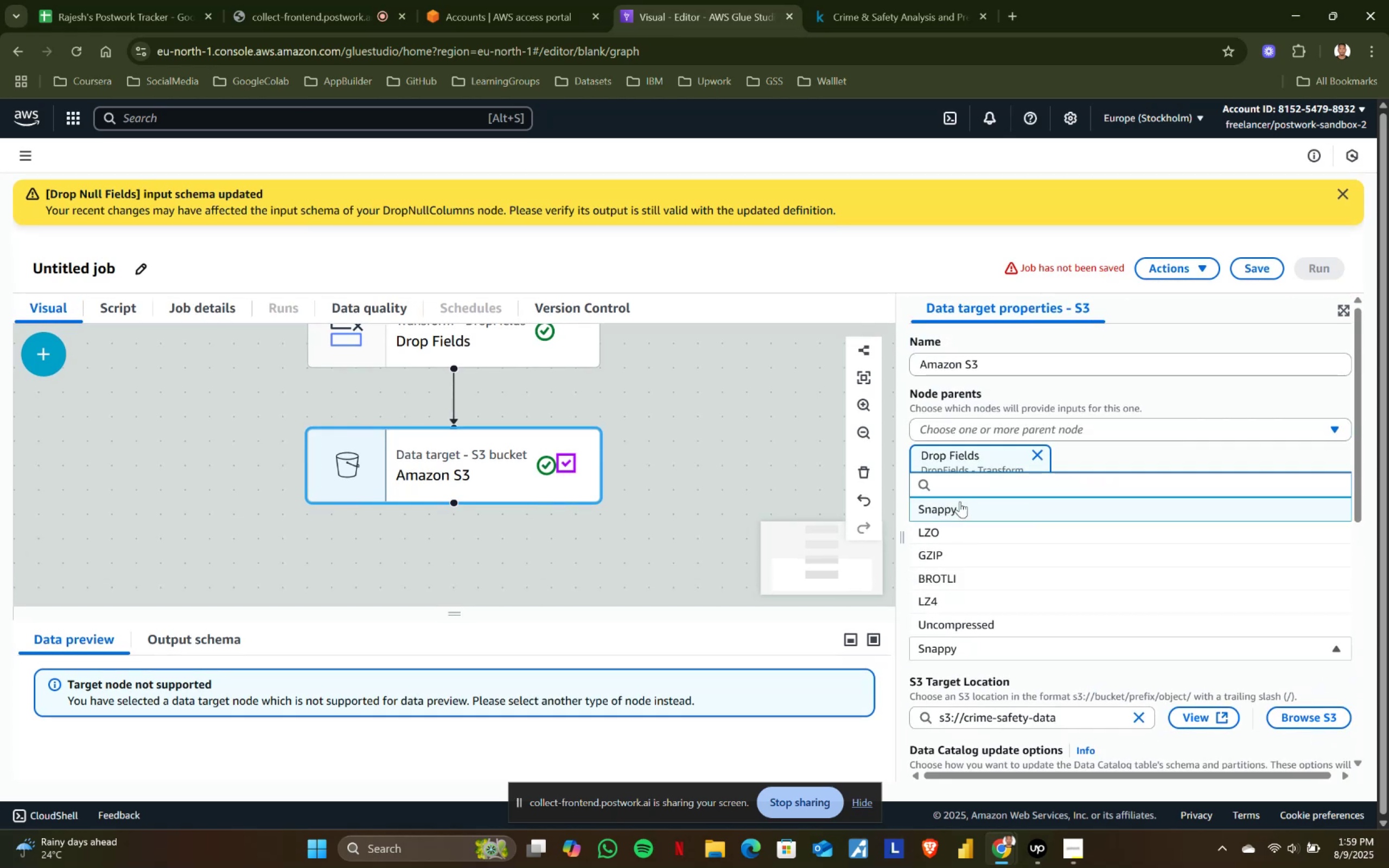 
left_click([960, 499])
 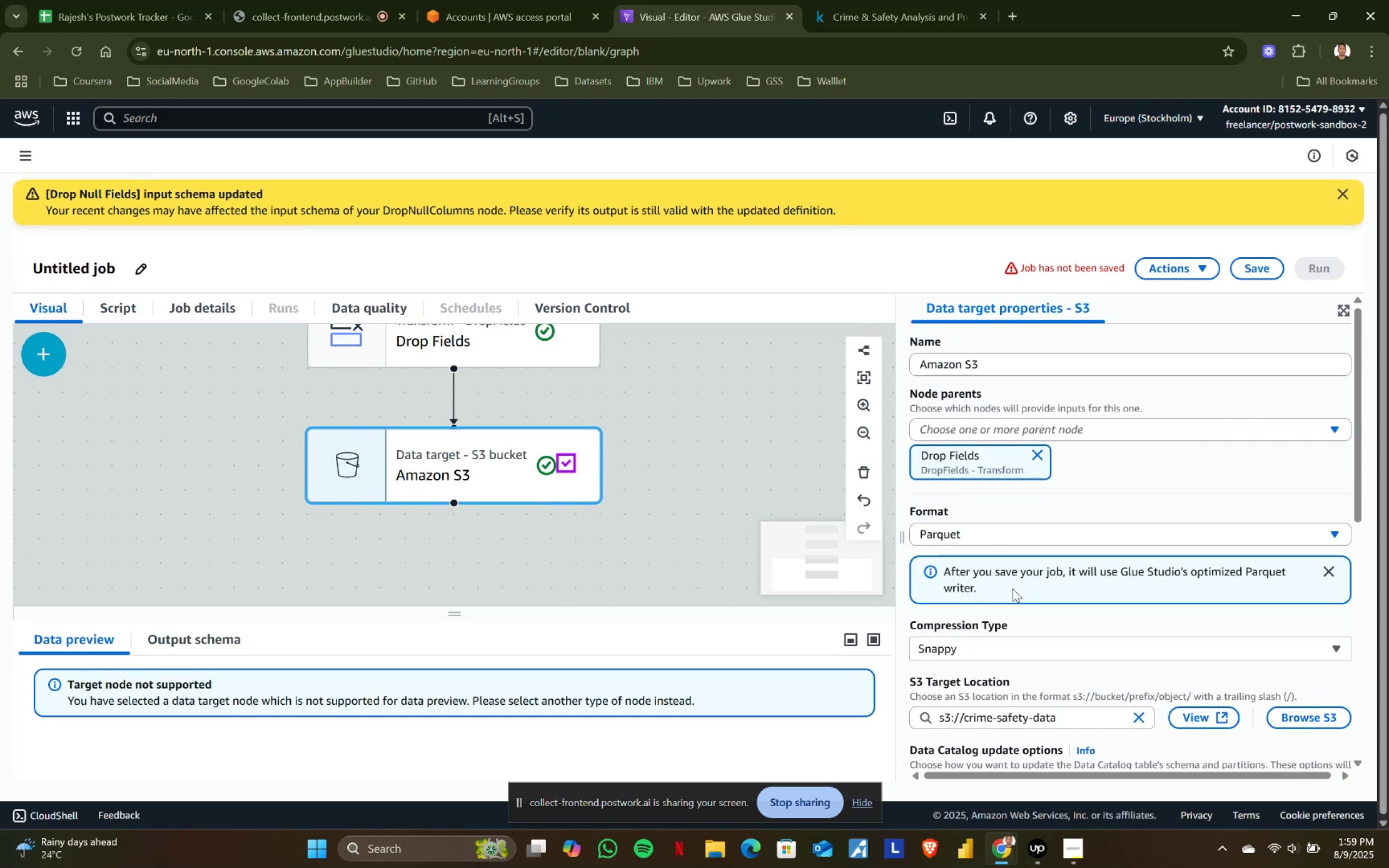 
scroll: coordinate [993, 647], scroll_direction: down, amount: 1.0
 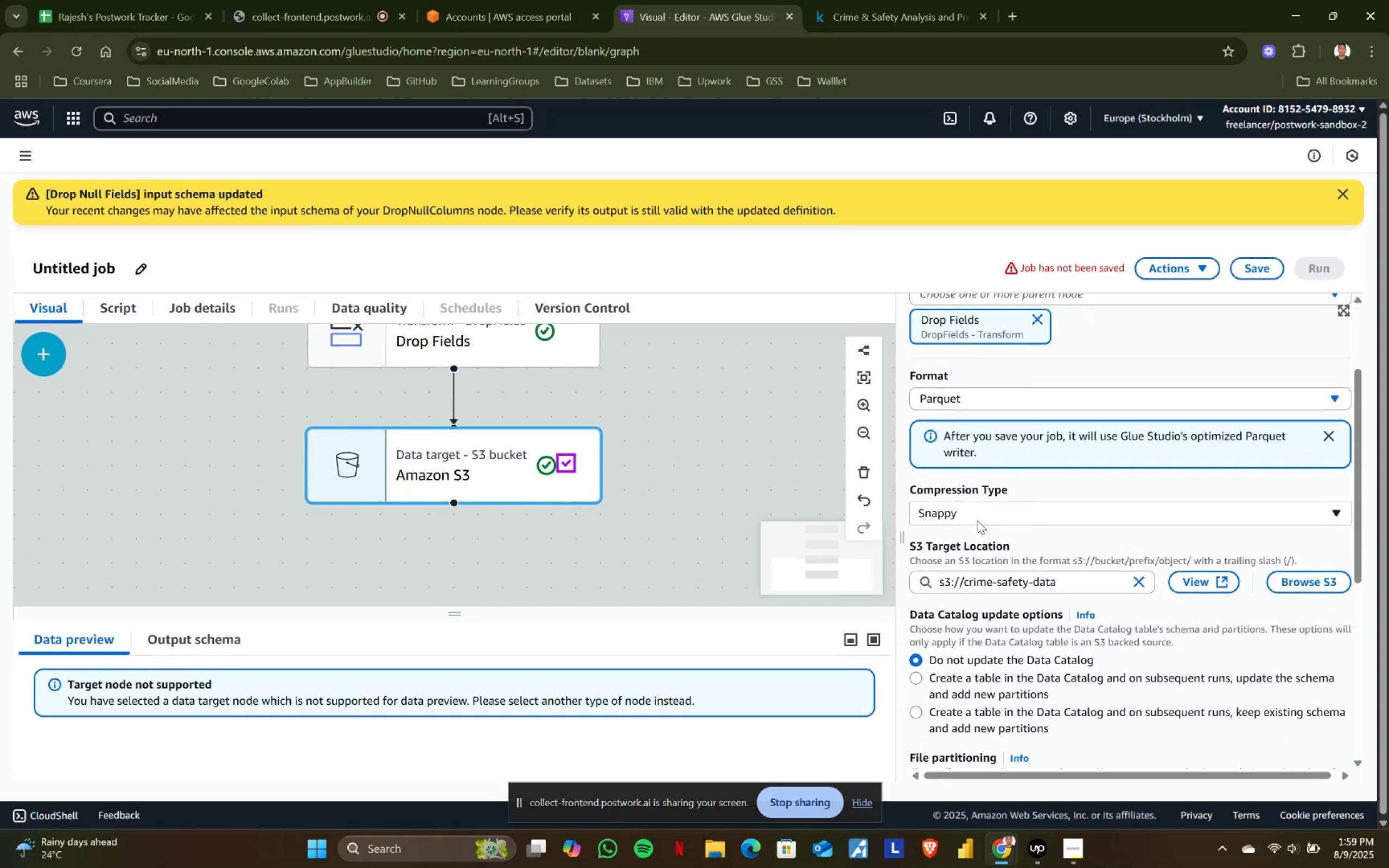 
left_click([977, 520])
 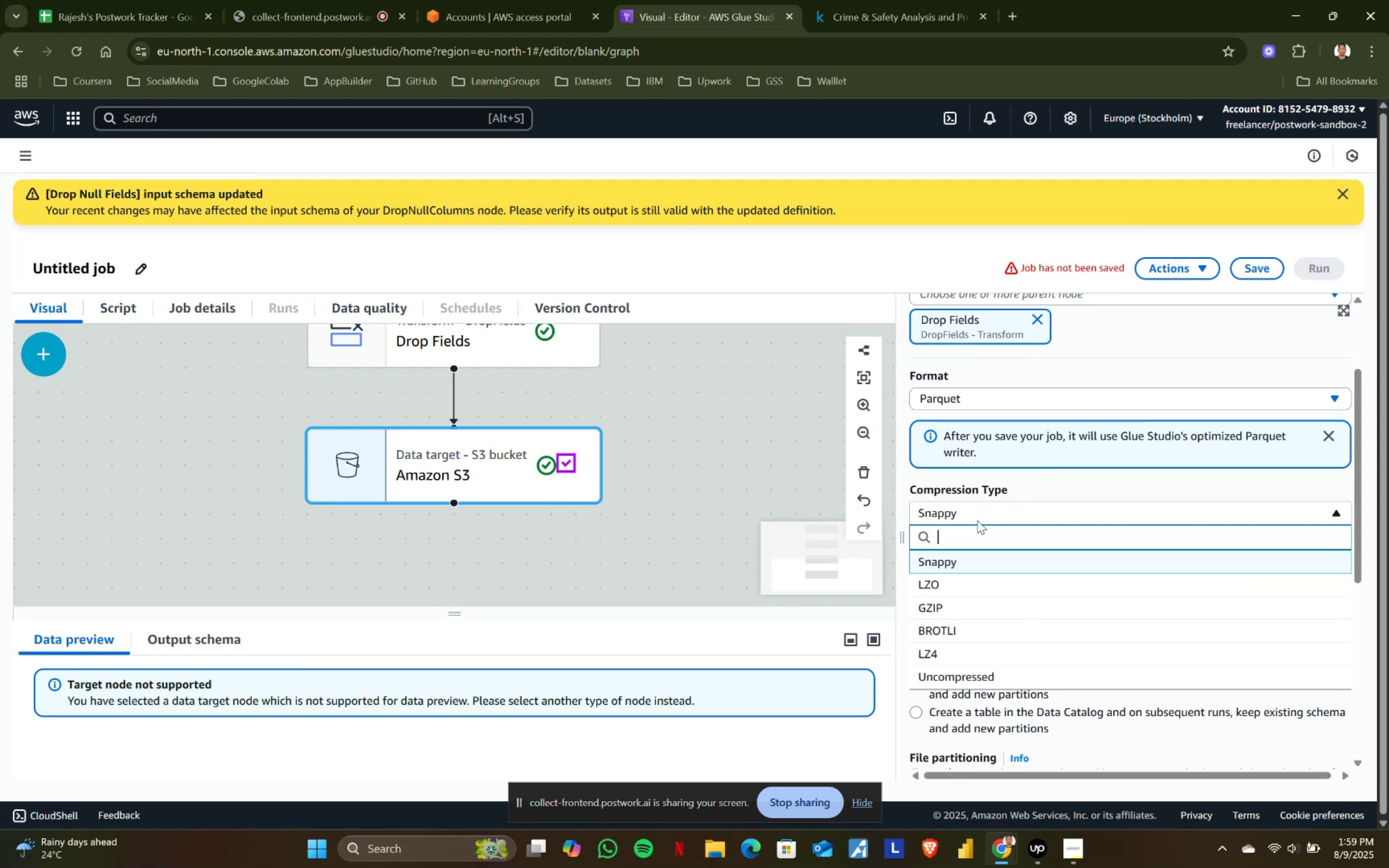 
left_click([977, 520])
 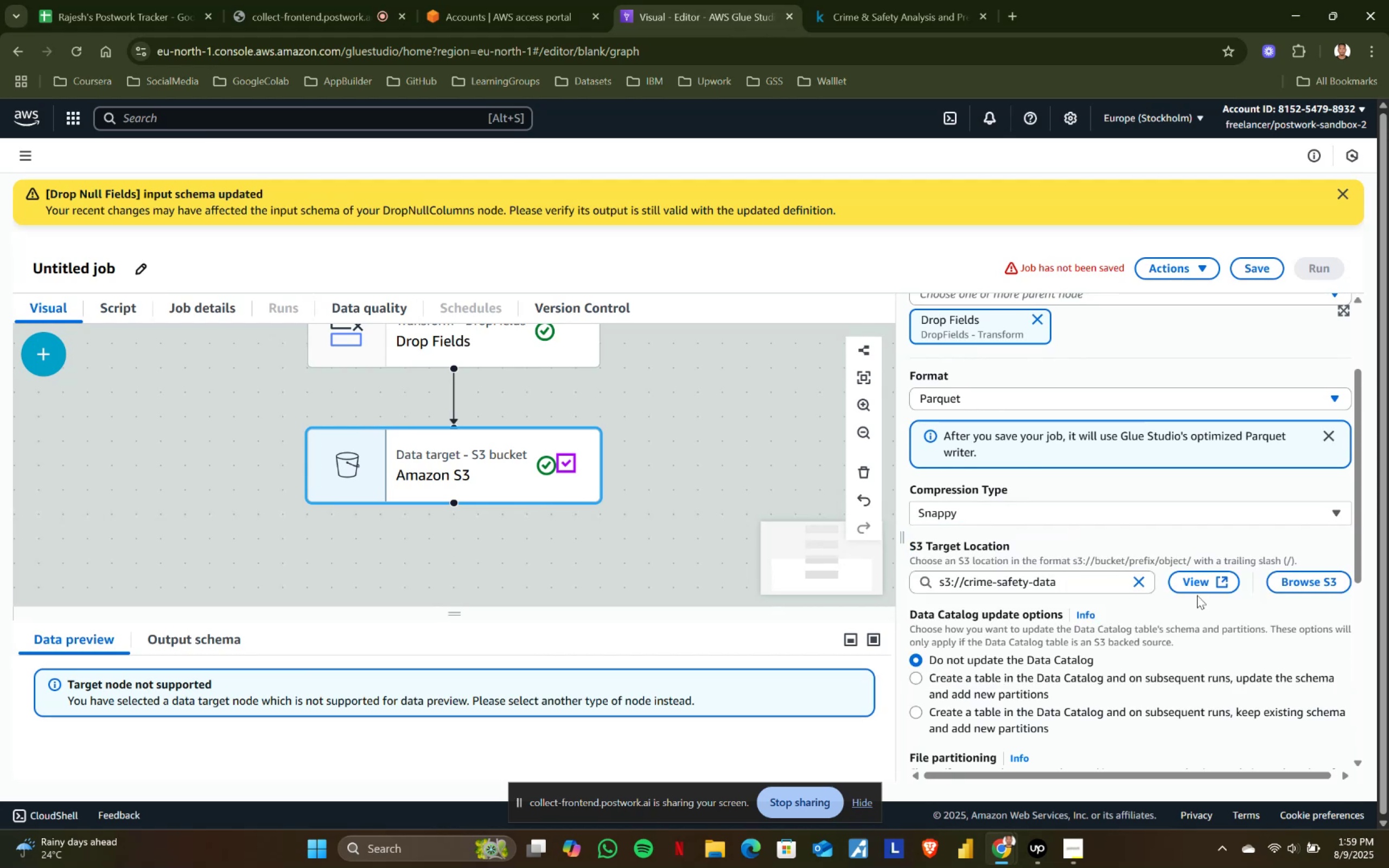 
scroll: coordinate [977, 528], scroll_direction: up, amount: 1.0
 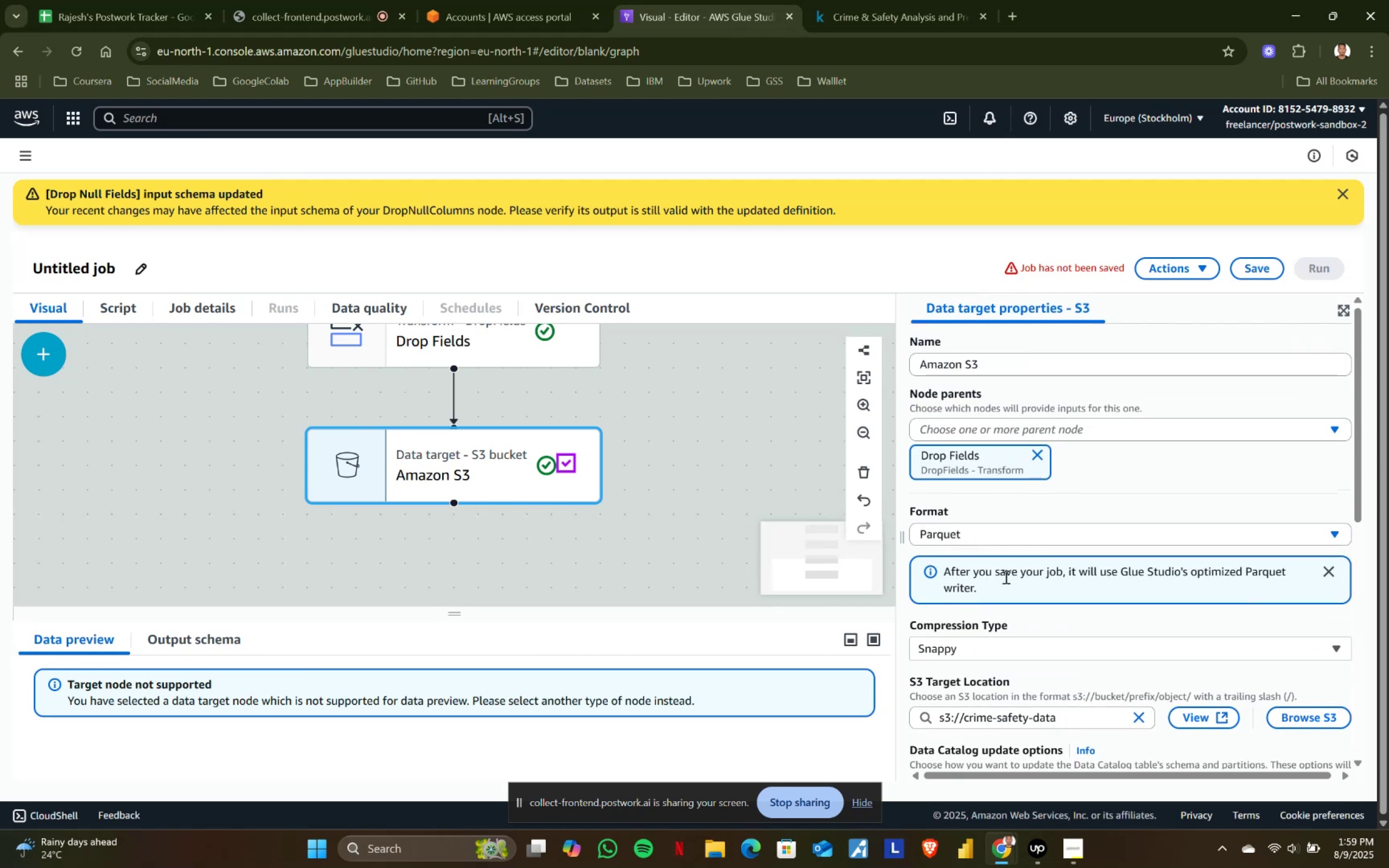 
left_click_drag(start_coordinate=[1078, 571], to_coordinate=[1218, 571])
 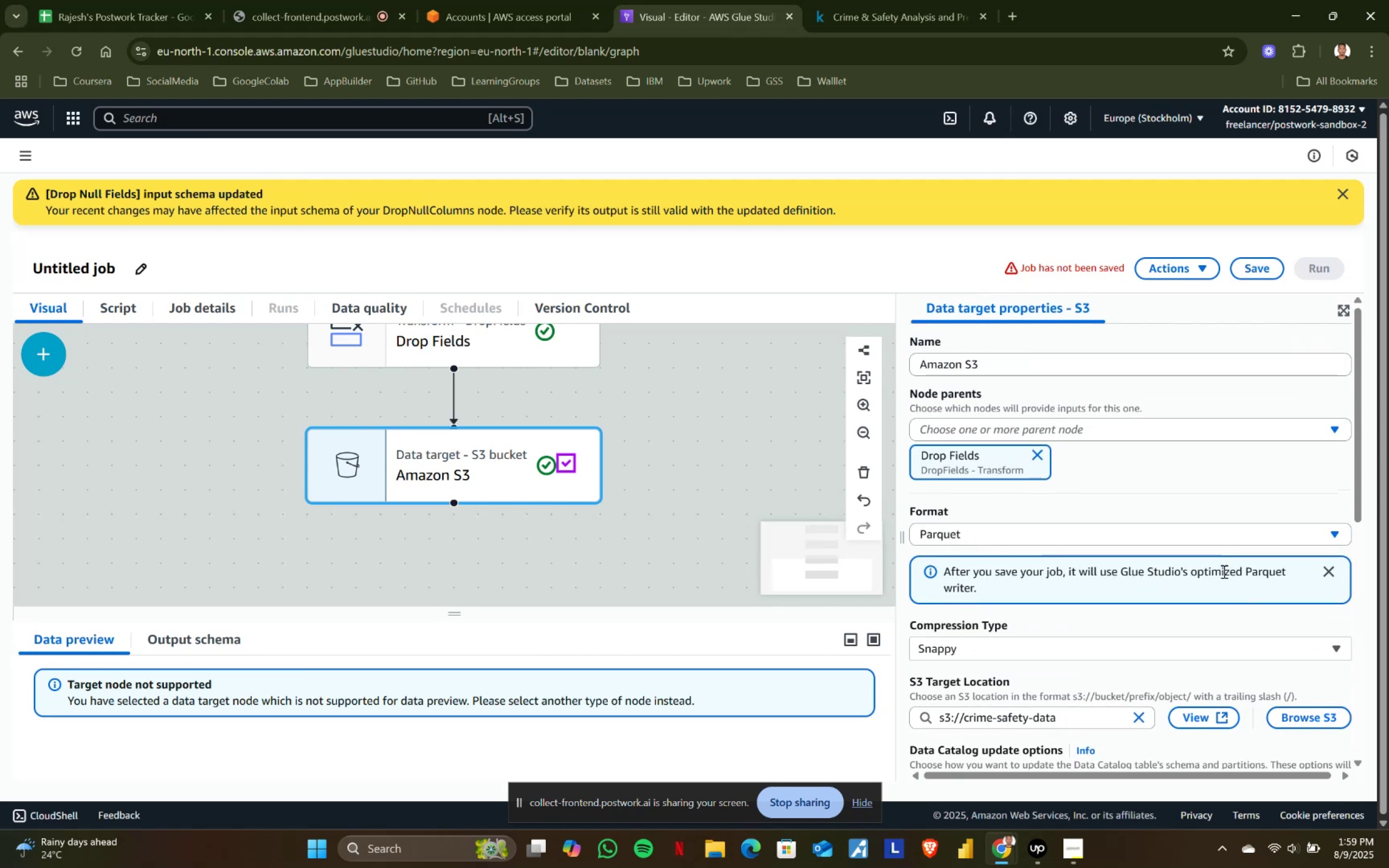 
double_click([1223, 571])
 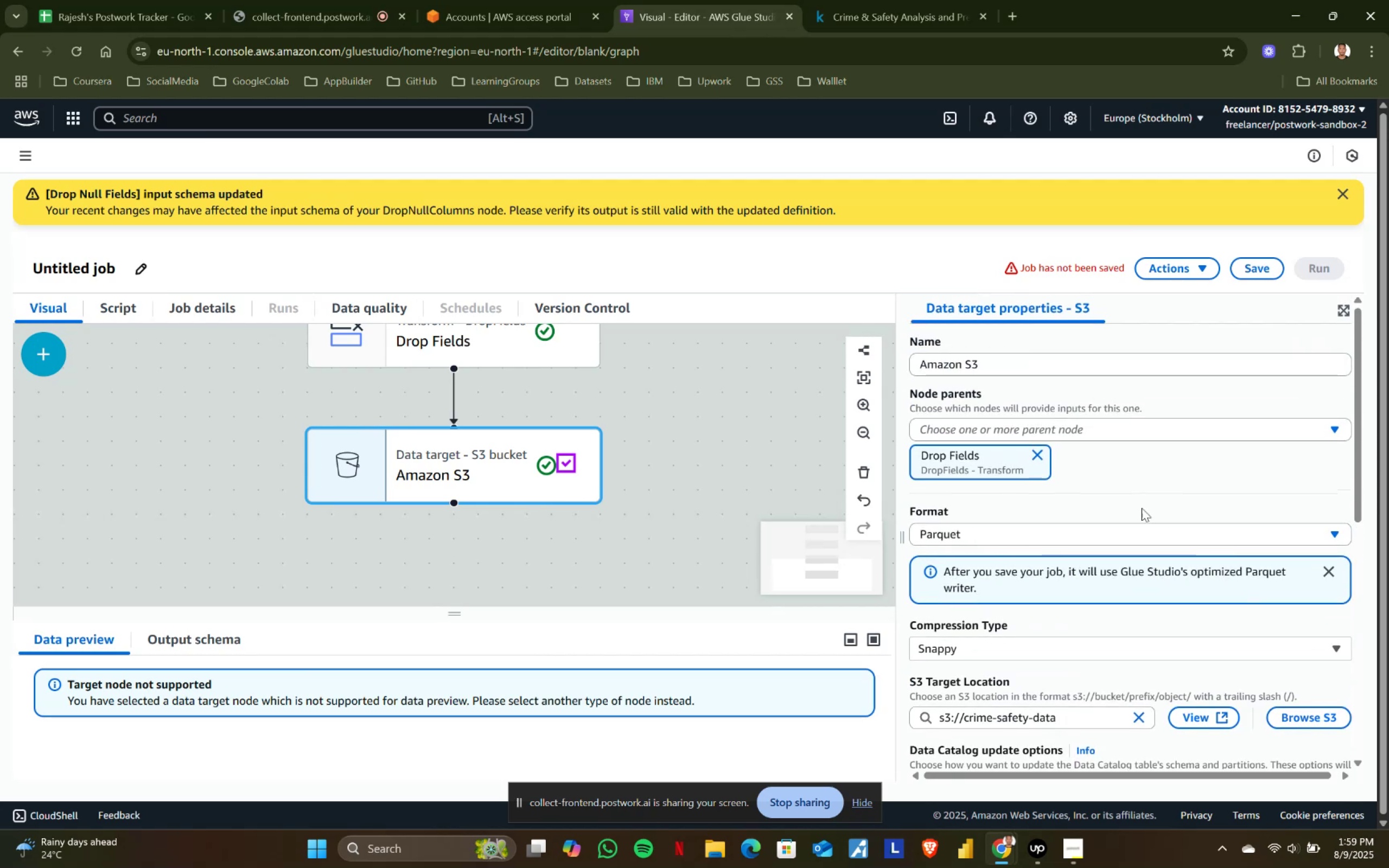 
scroll: coordinate [1138, 463], scroll_direction: up, amount: 2.0
 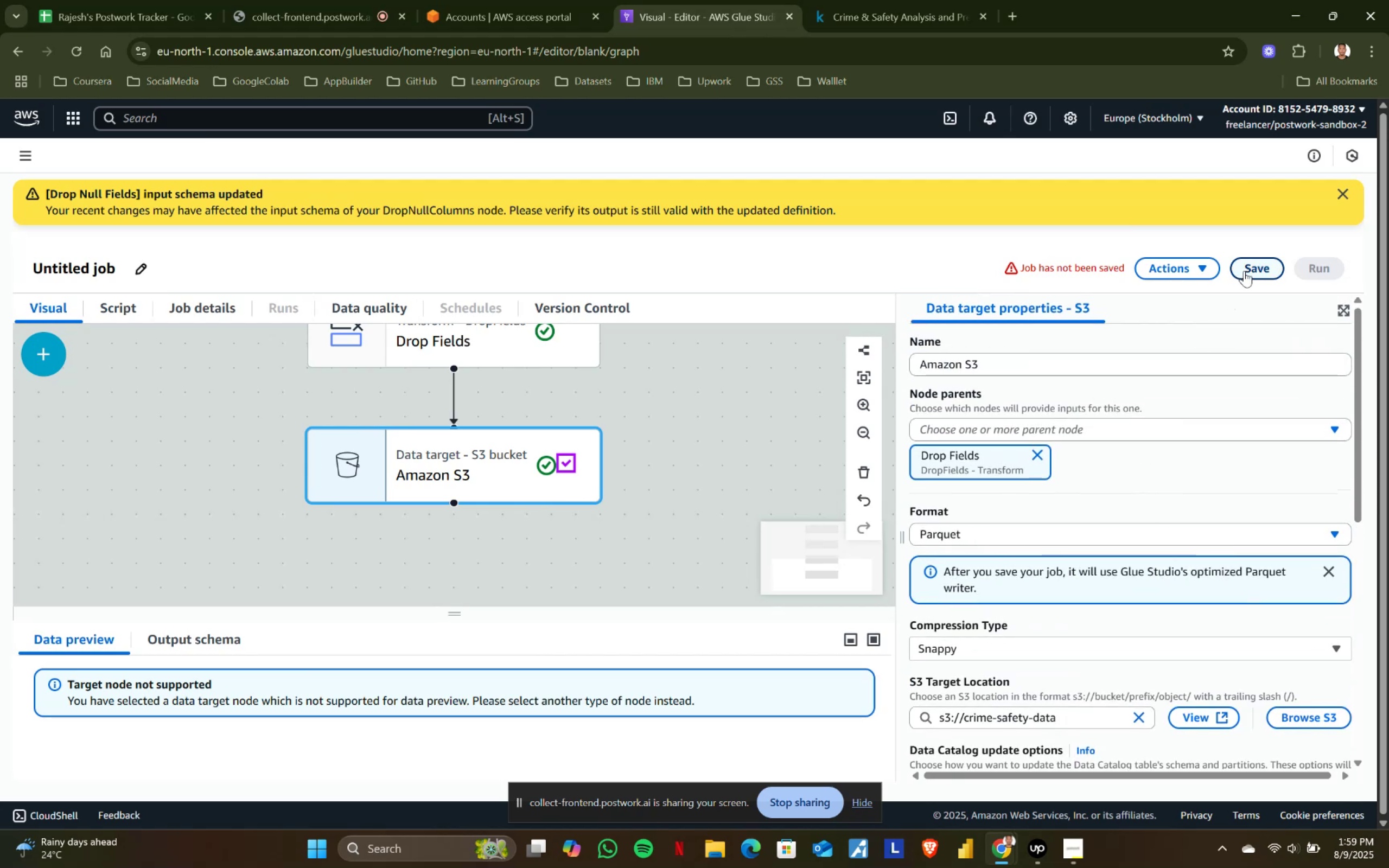 
left_click([1244, 271])
 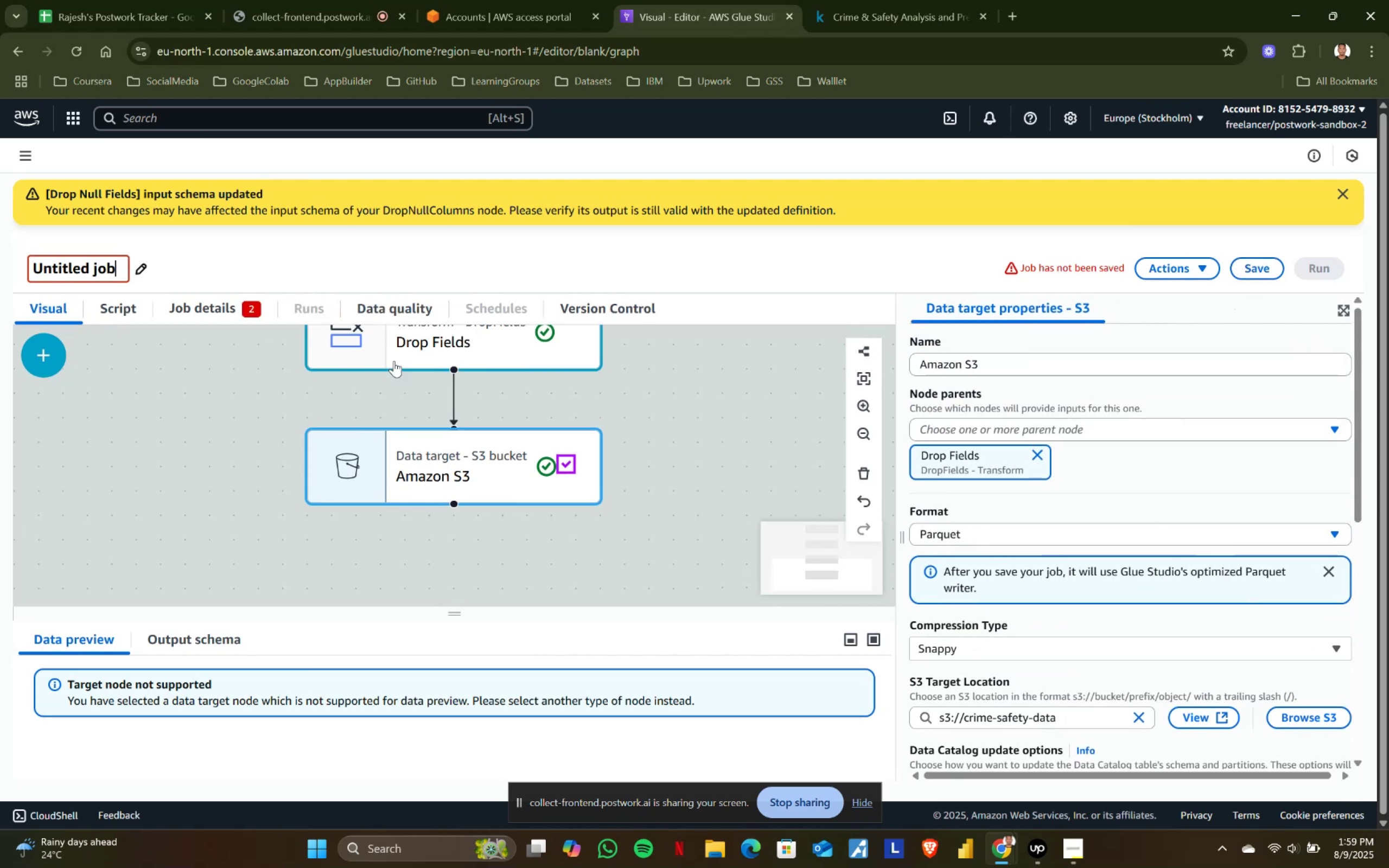 
left_click([219, 313])
 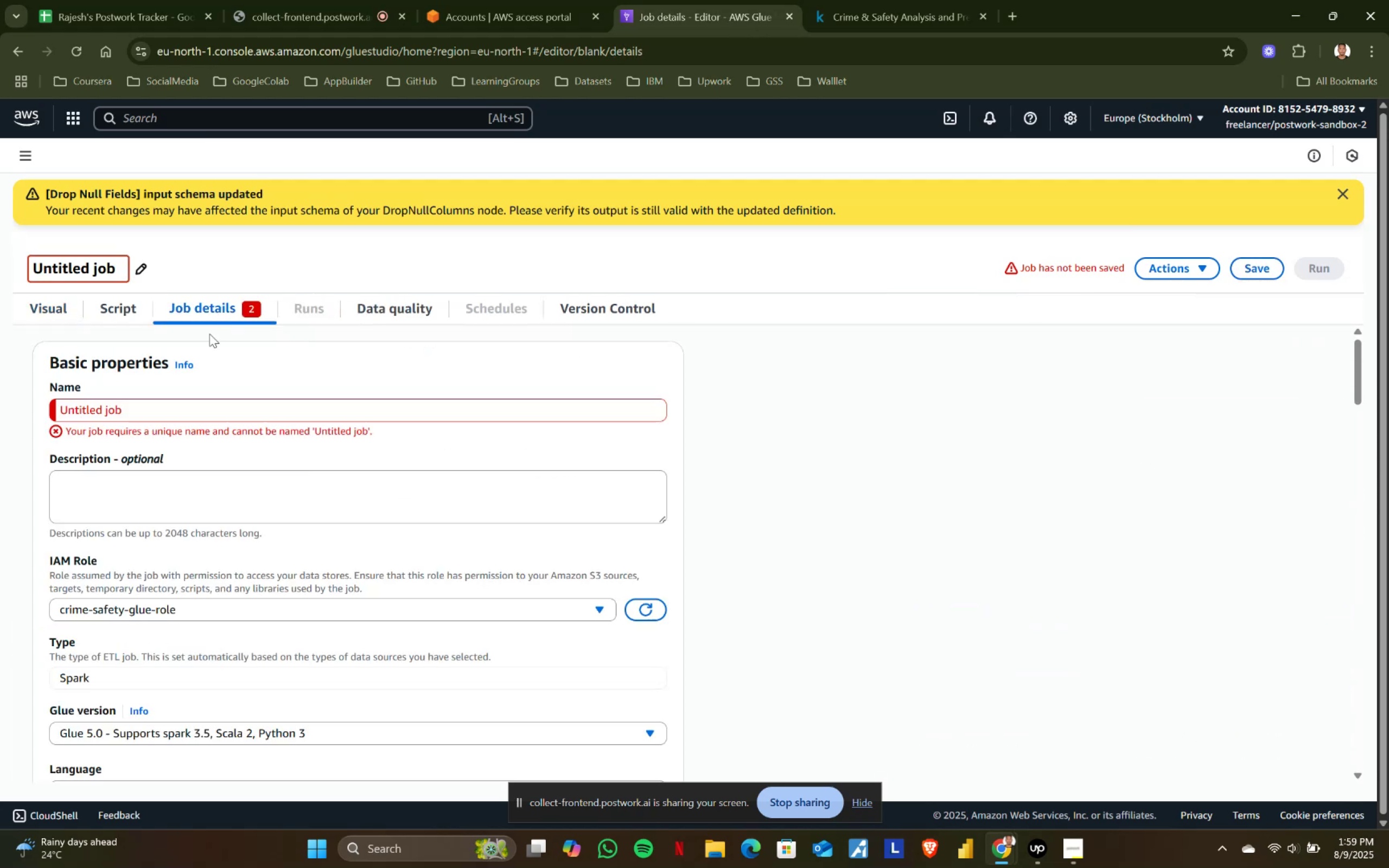 
left_click_drag(start_coordinate=[155, 405], to_coordinate=[0, 405])
 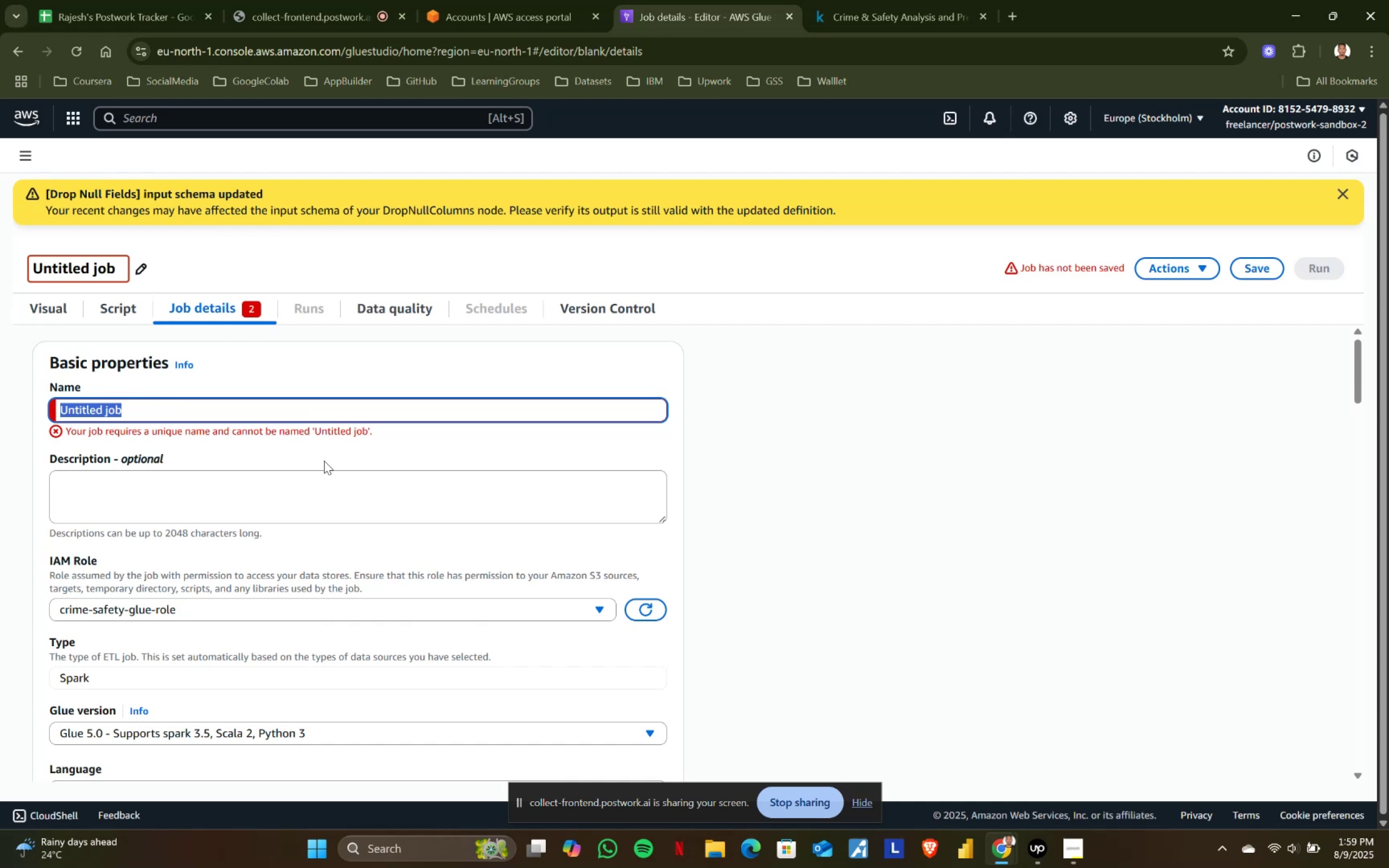 
type(crmi)
key(Backspace)
key(Backspace)
type(ime-safety)
 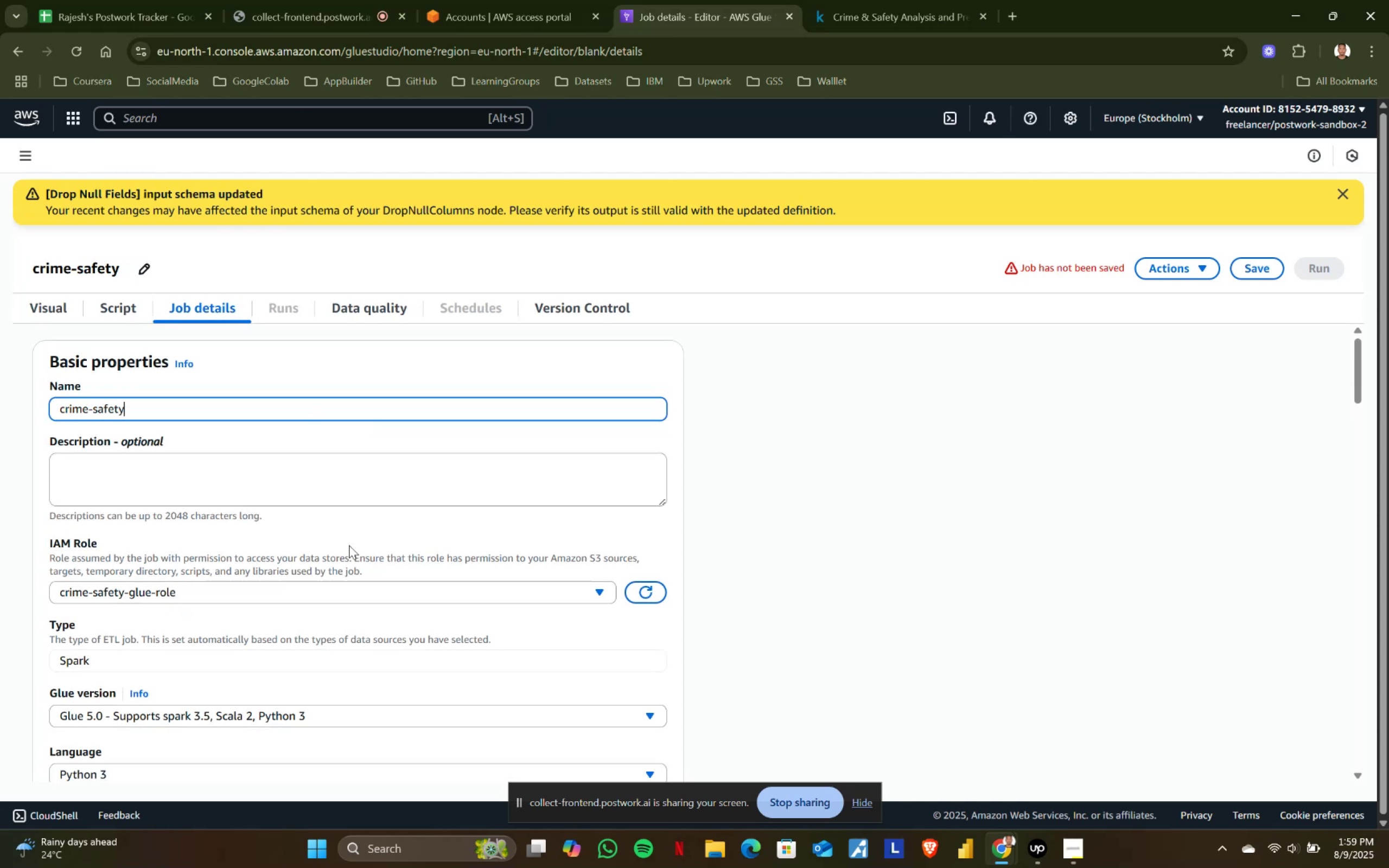 
scroll: coordinate [475, 563], scroll_direction: down, amount: 4.0
 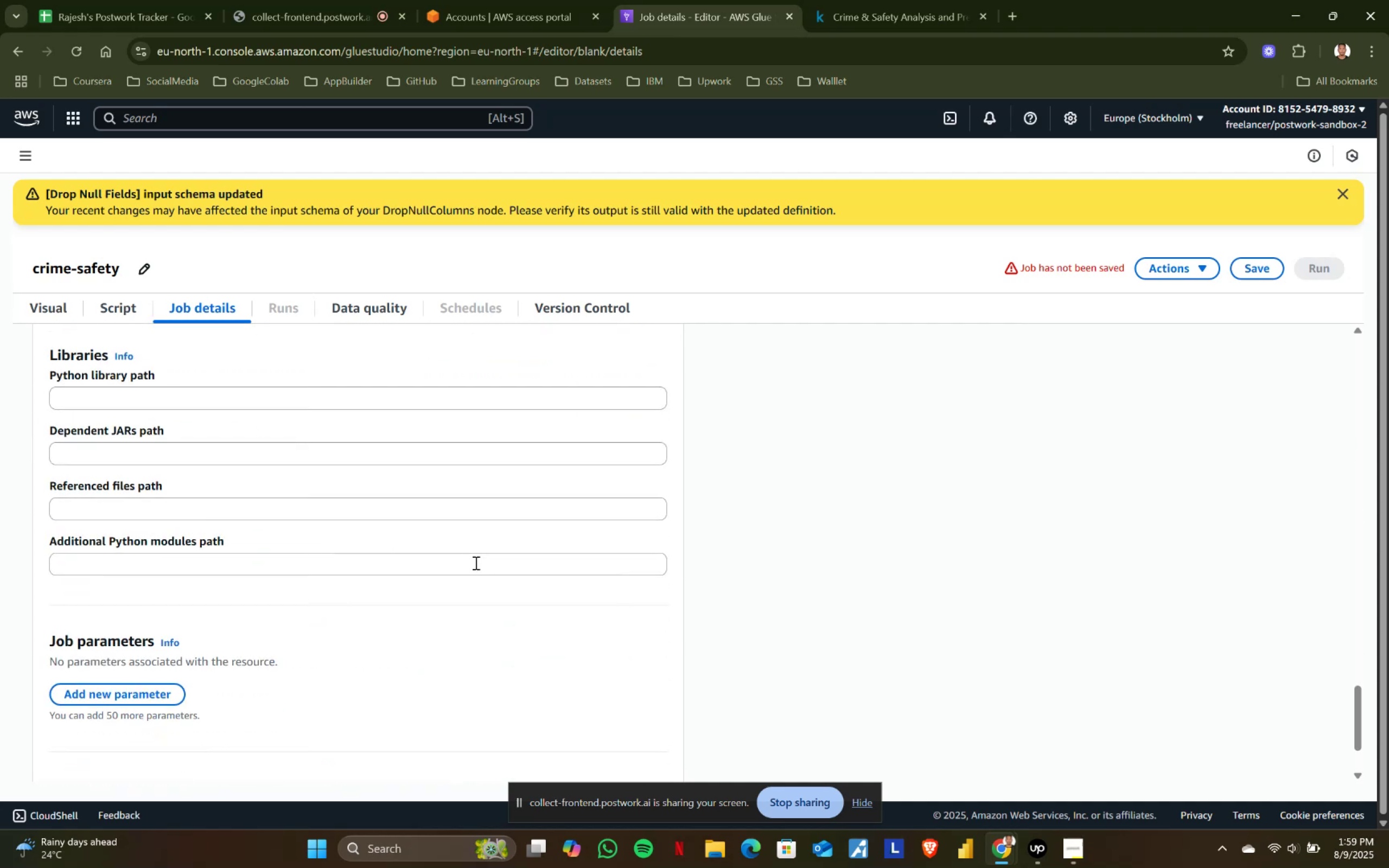 
scroll: coordinate [289, 304], scroll_direction: none, amount: 0.0
 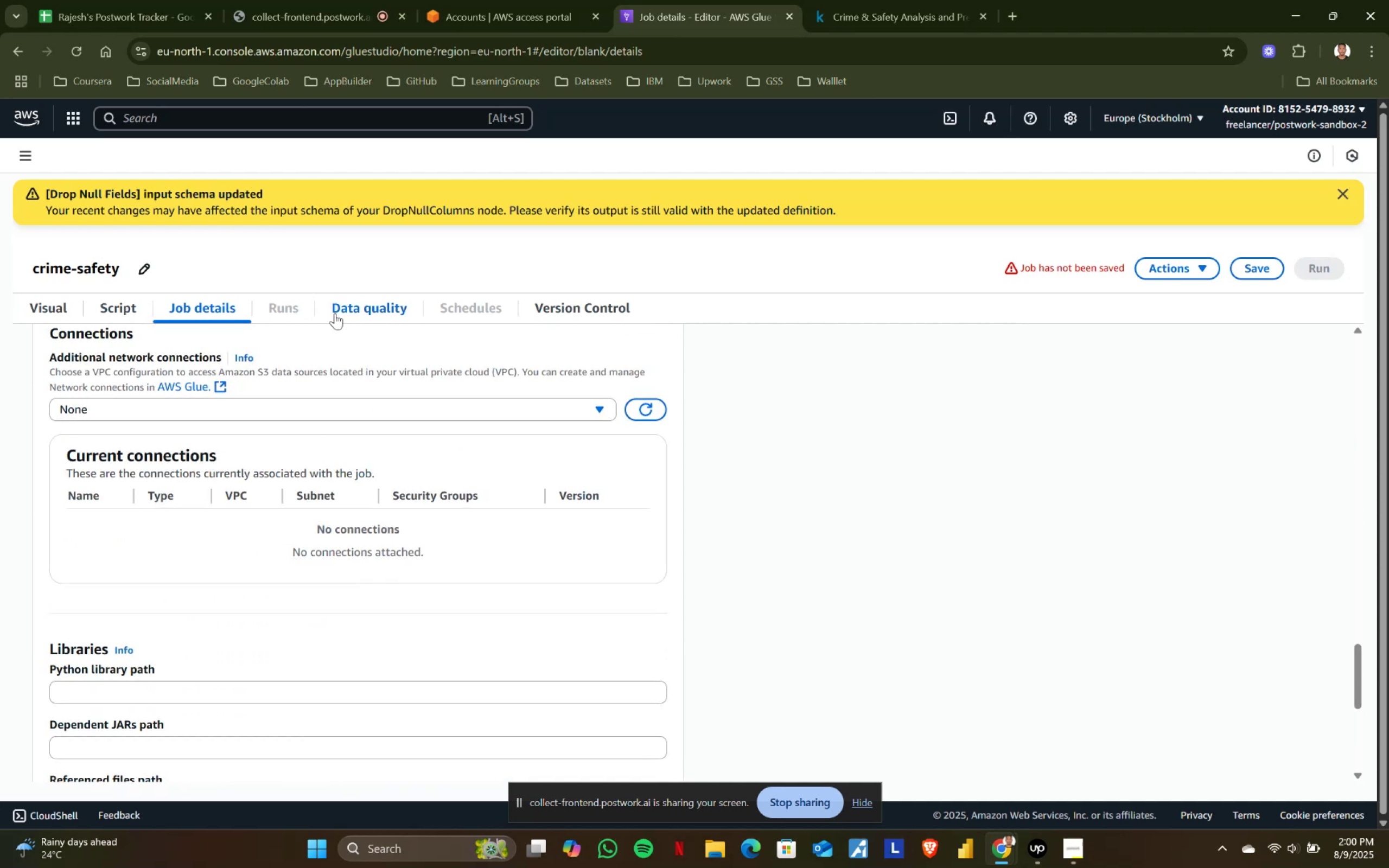 
left_click([339, 311])
 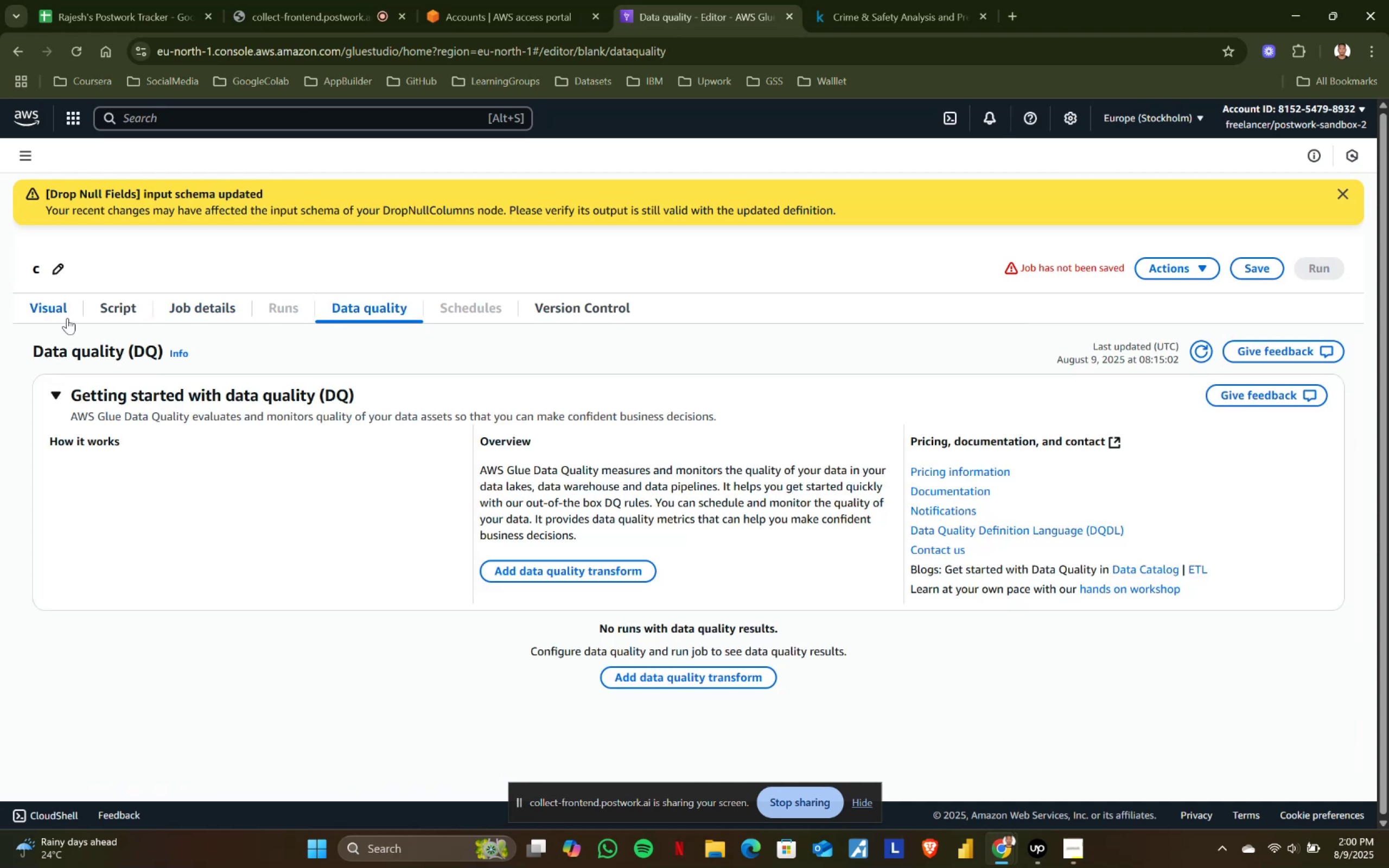 
left_click([42, 315])
 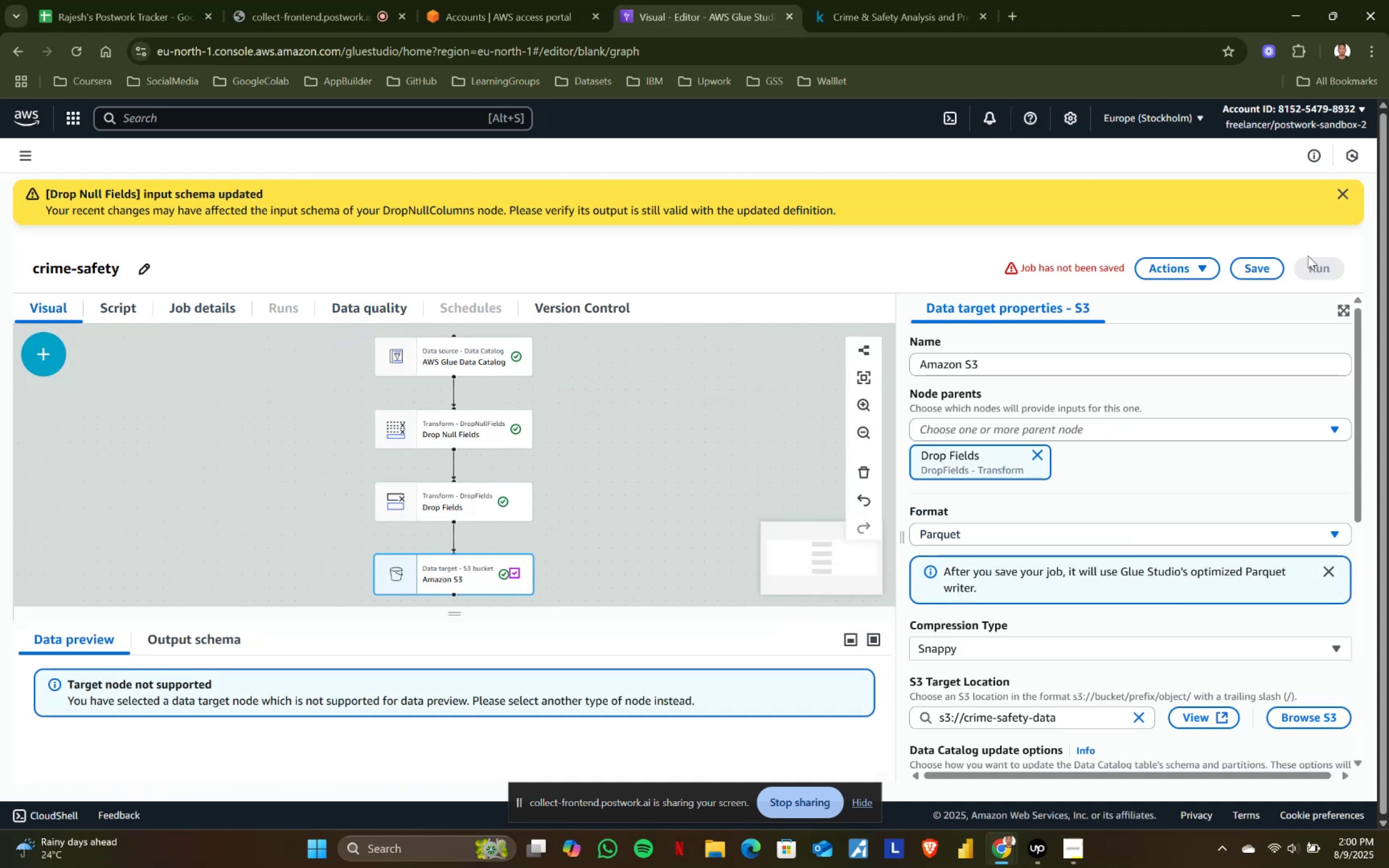 
left_click([1262, 262])
 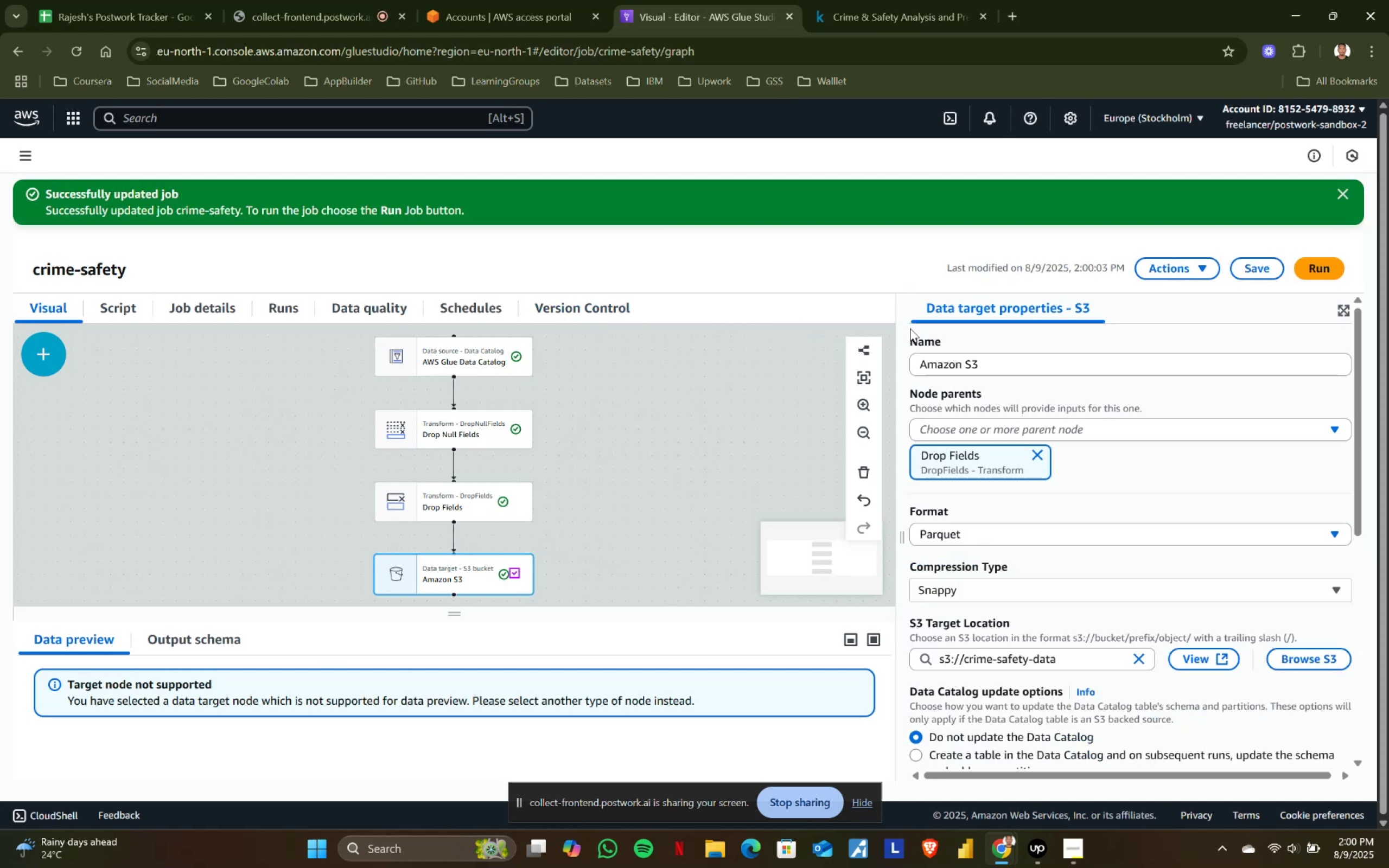 
left_click([1326, 270])
 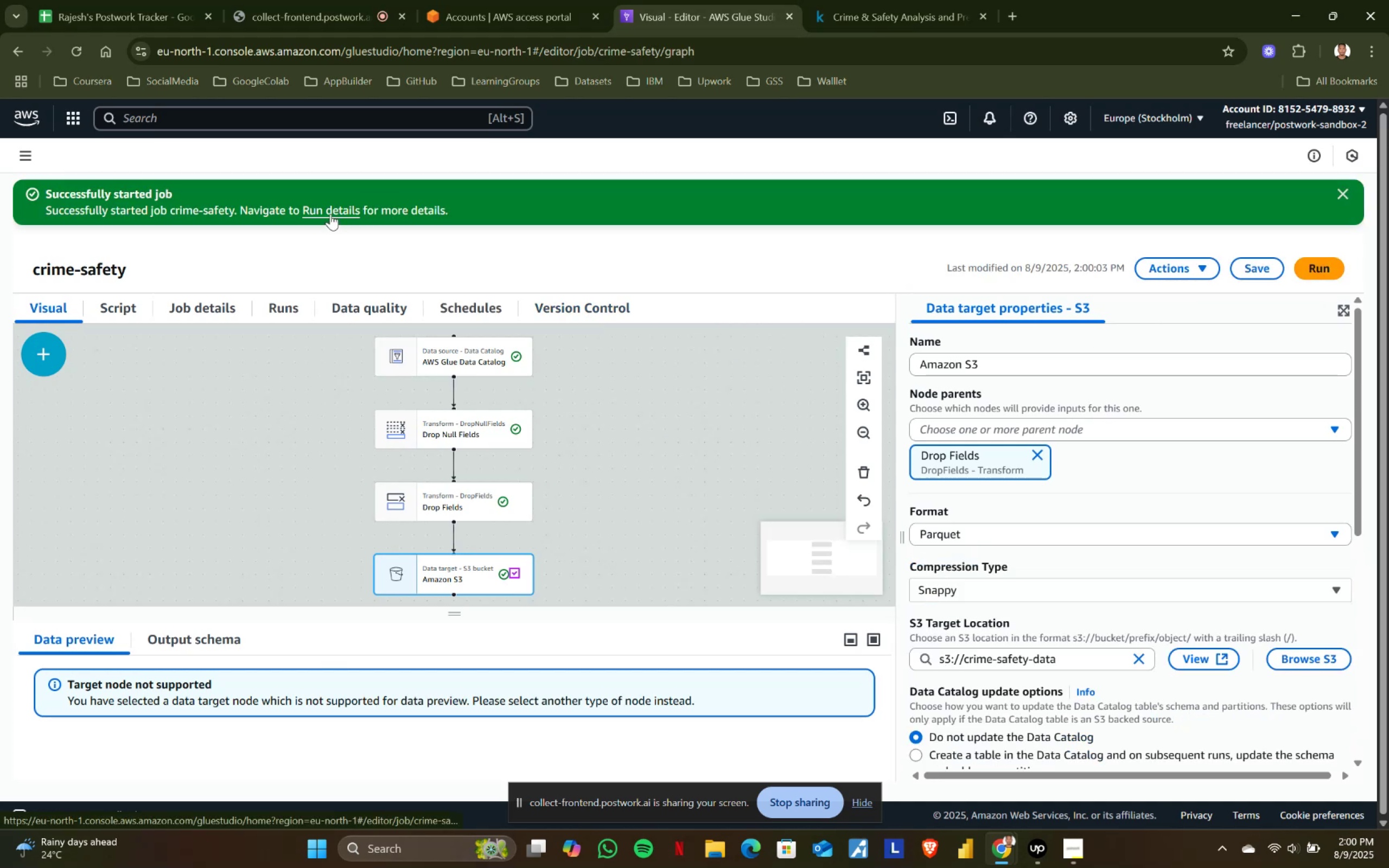 
wait(6.27)
 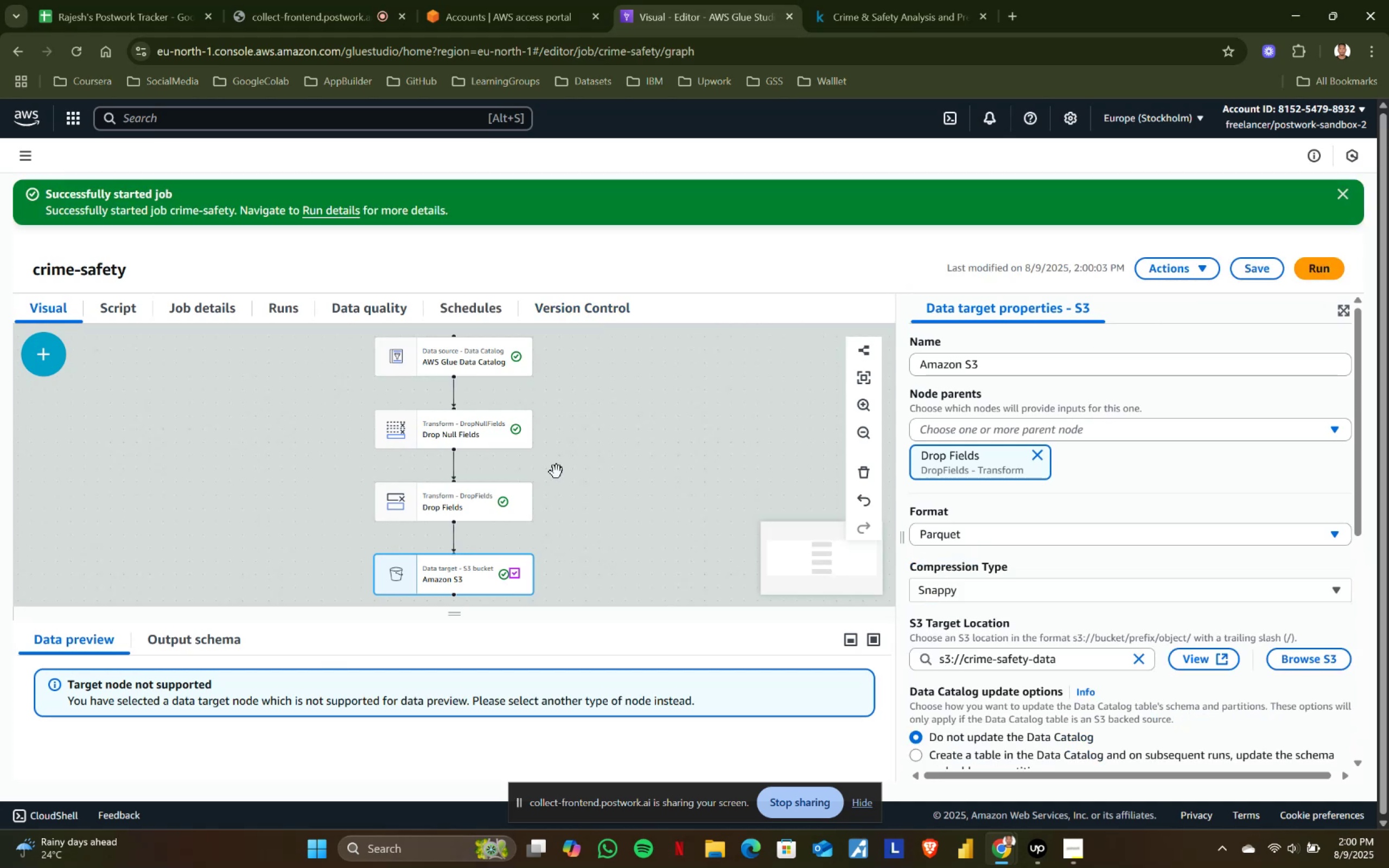 
left_click([330, 214])
 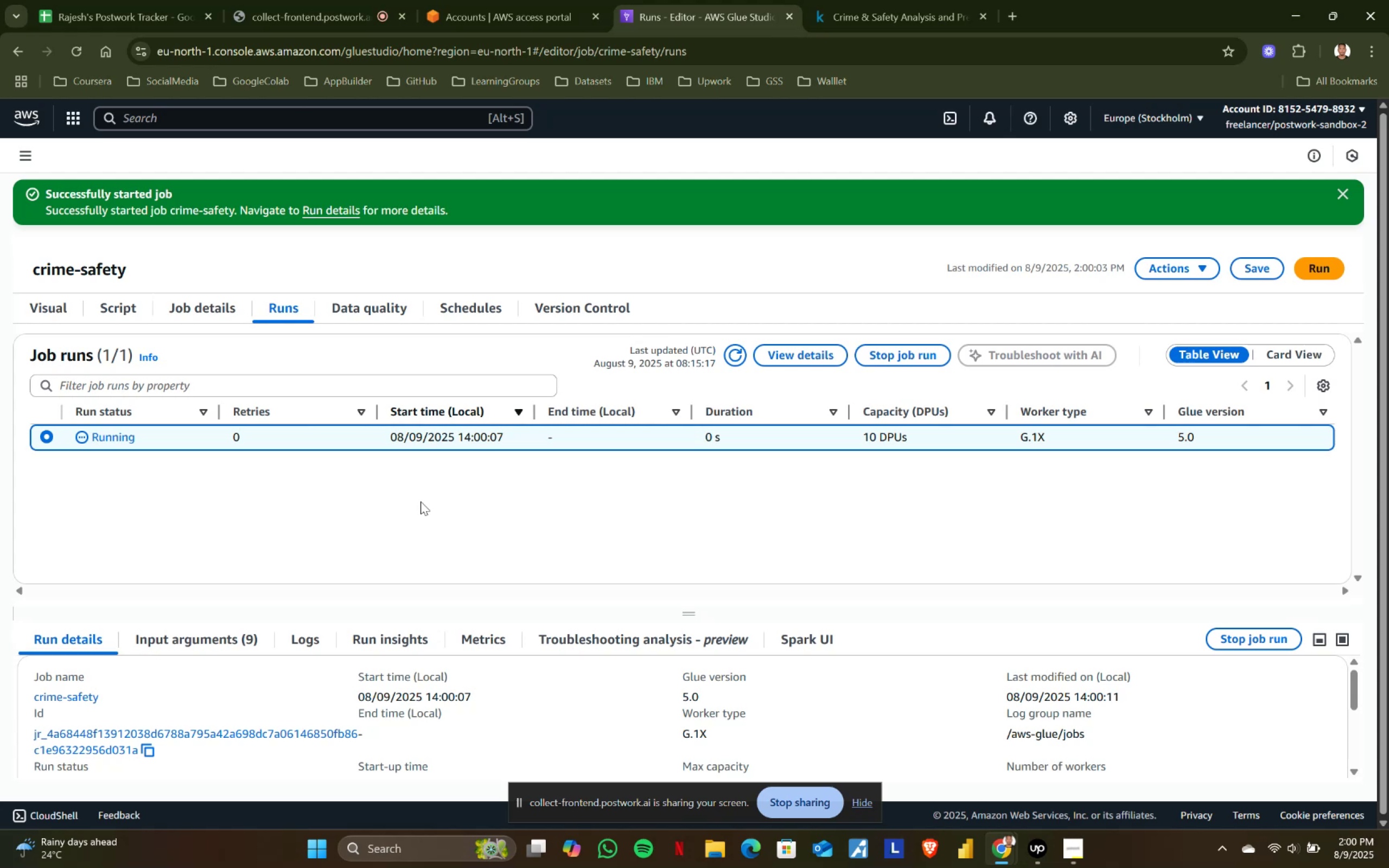 
wait(31.6)
 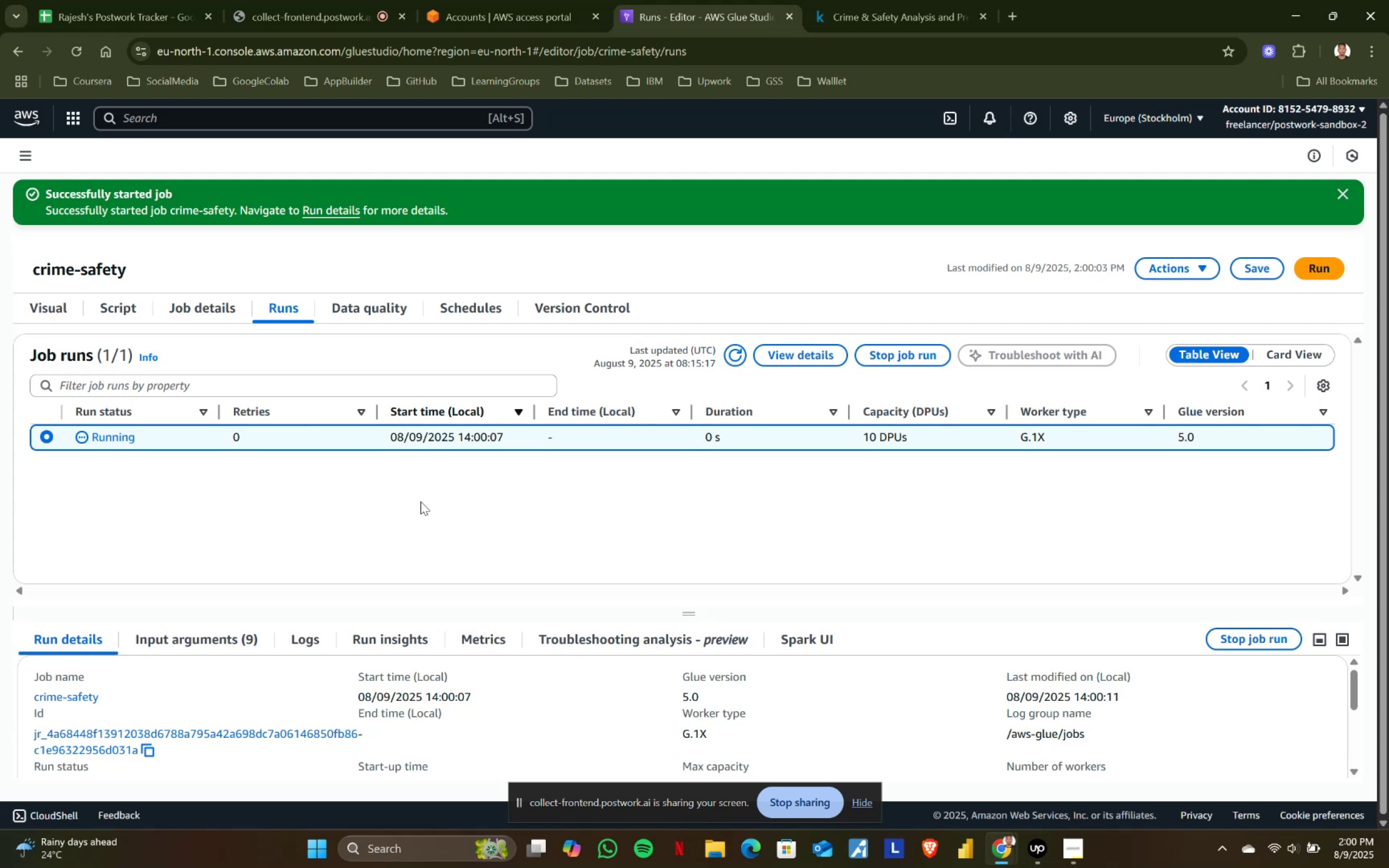 
left_click([336, 0])
 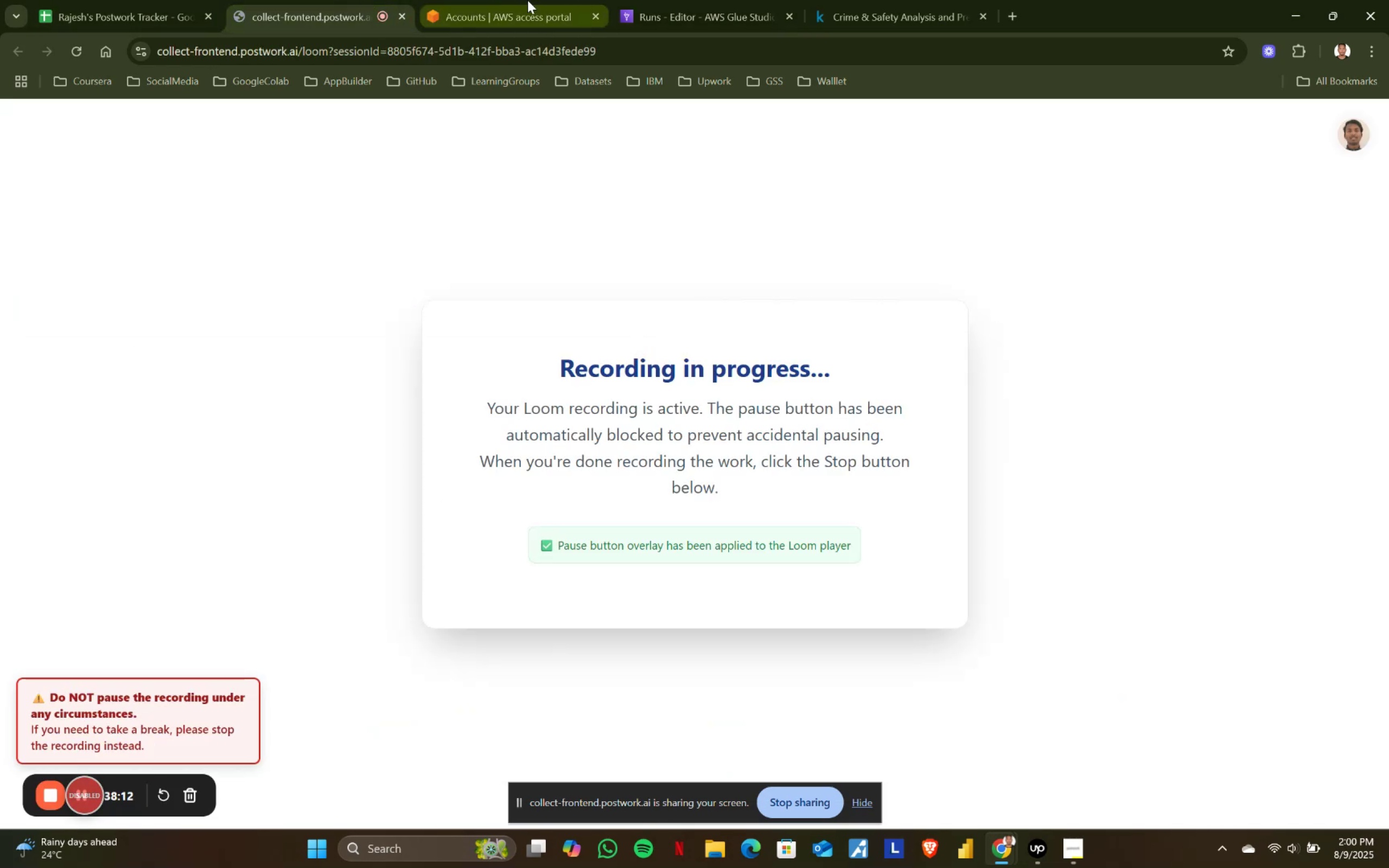 
left_click([547, 0])
 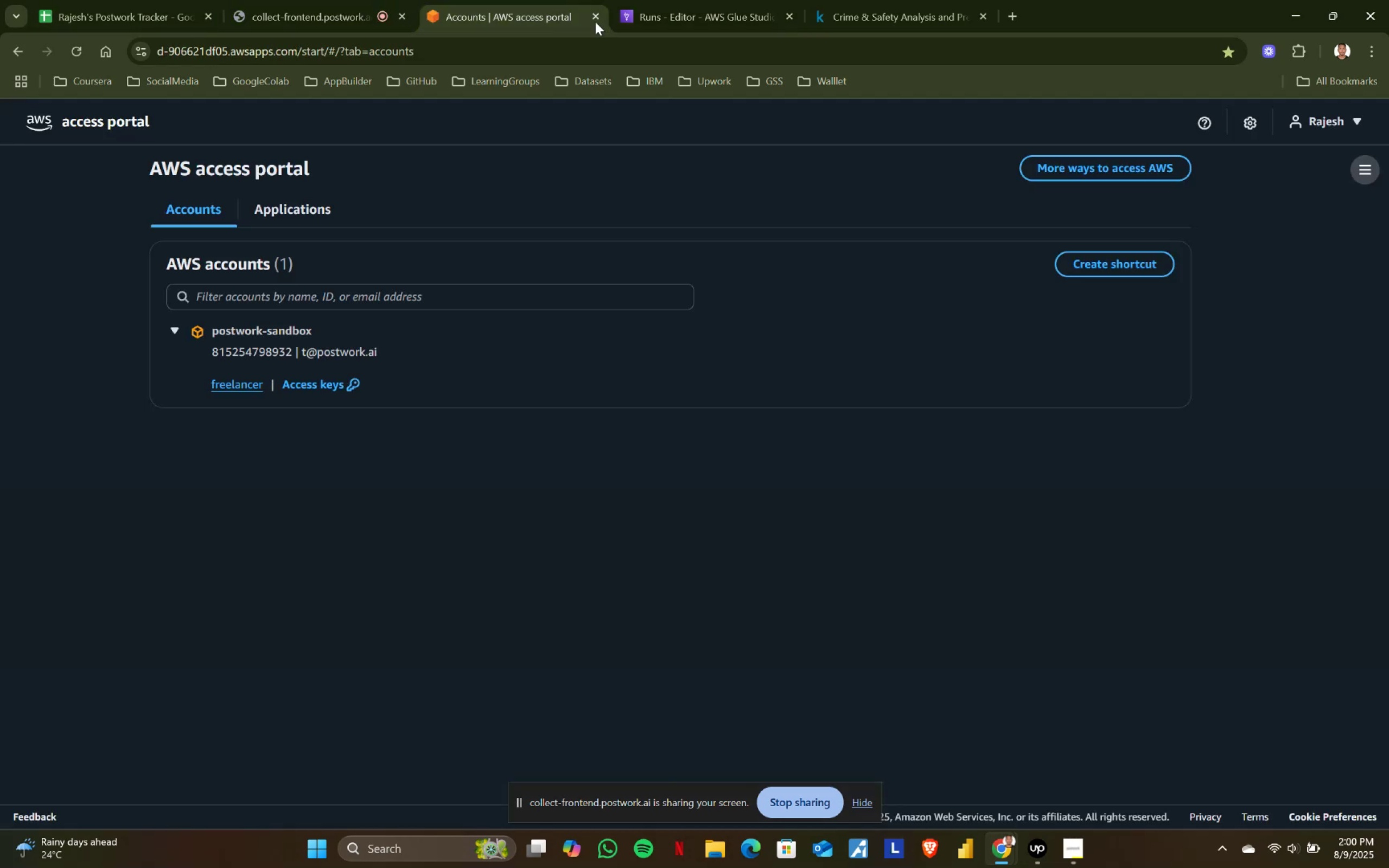 
left_click([670, 0])
 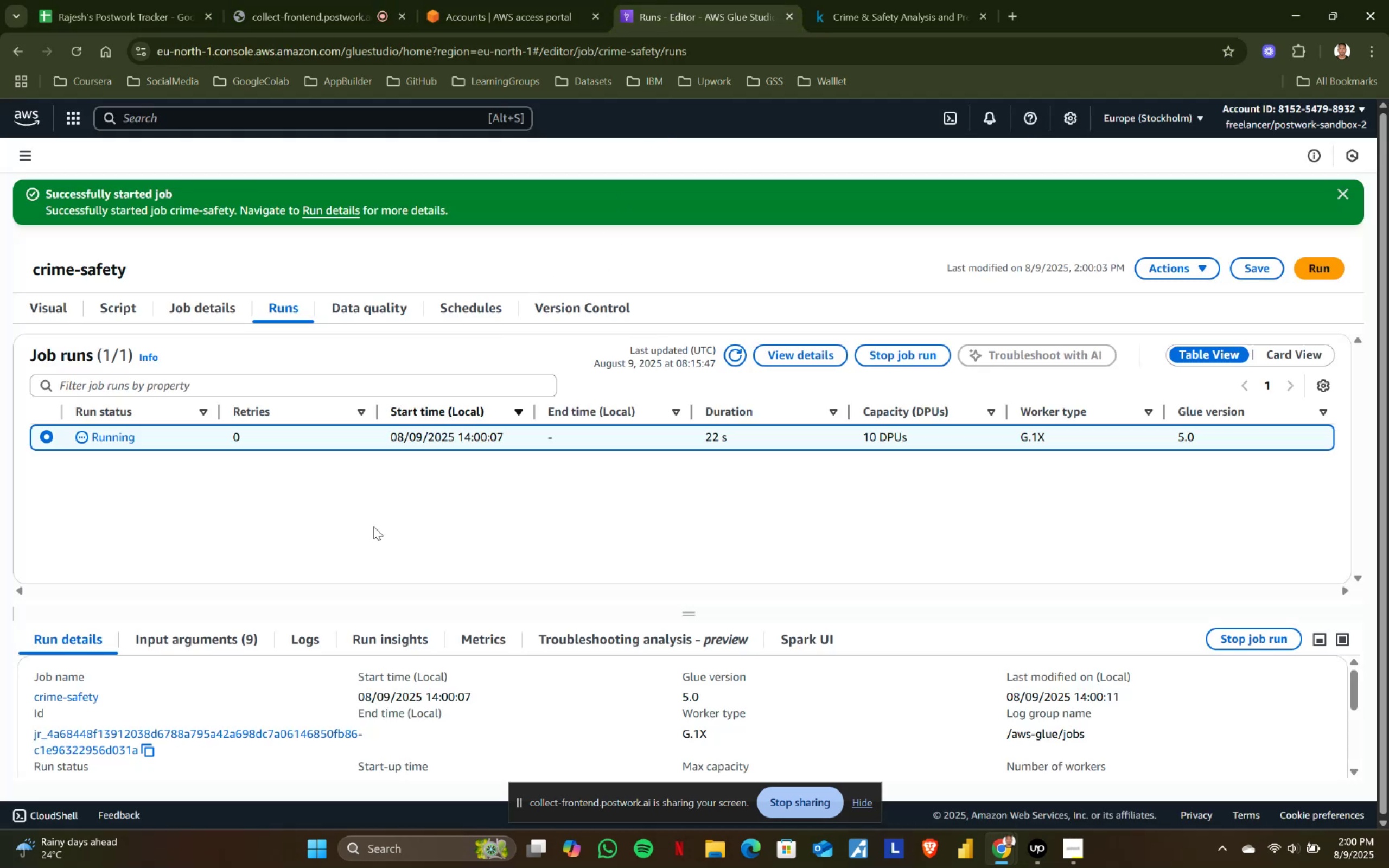 
scroll: coordinate [572, 685], scroll_direction: down, amount: 4.0
 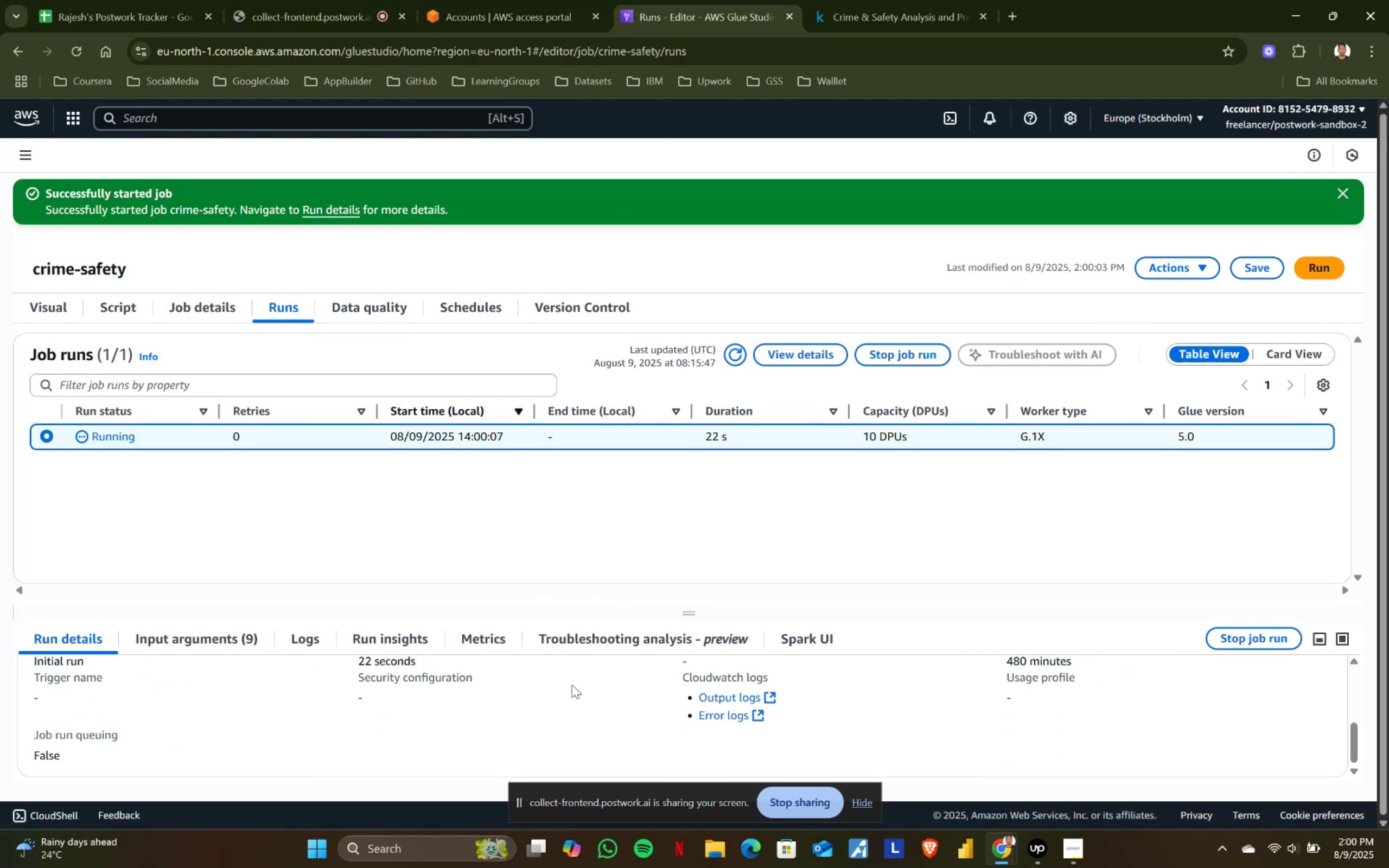 
scroll: coordinate [572, 685], scroll_direction: up, amount: 2.0
 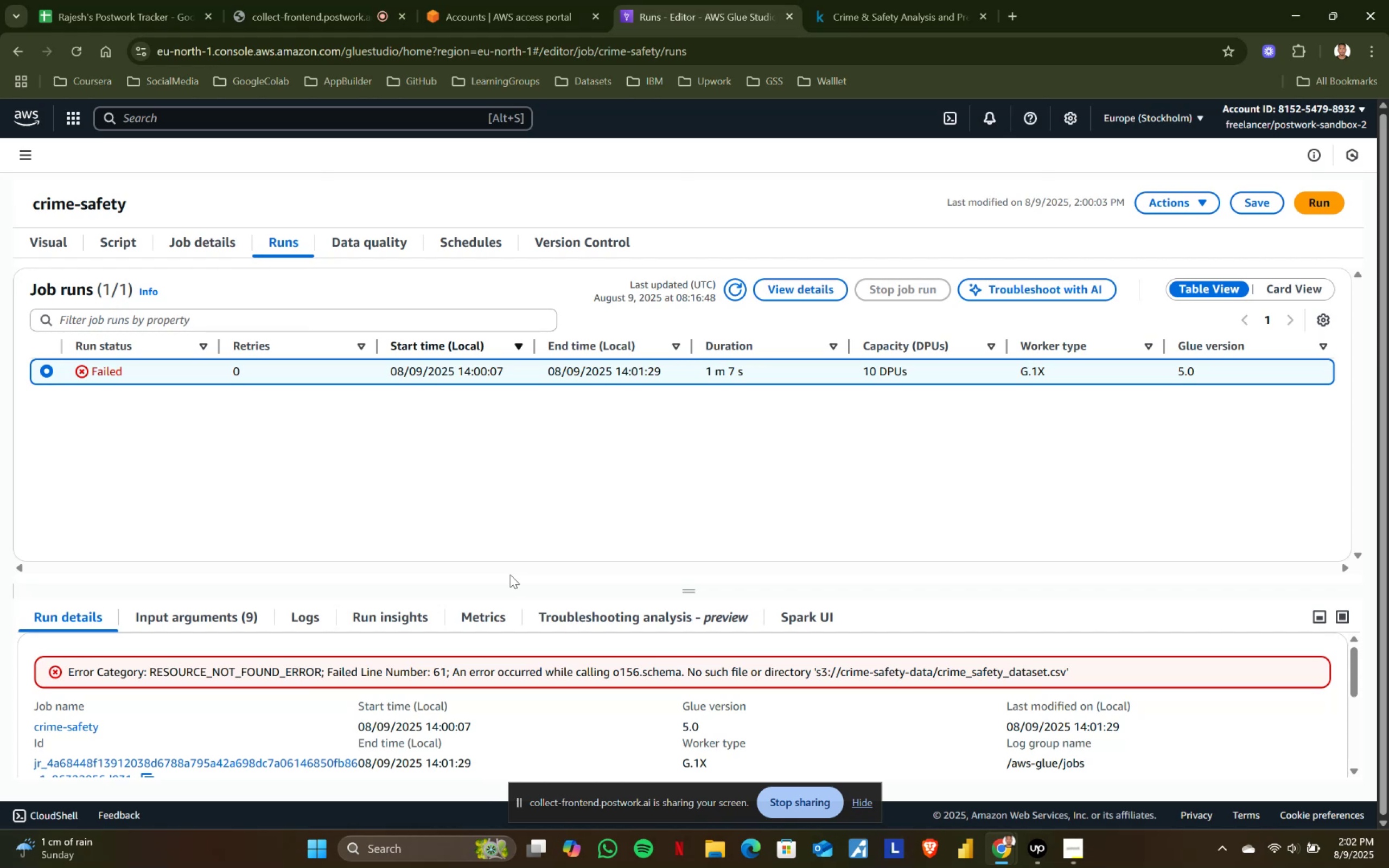 
wait(72.21)
 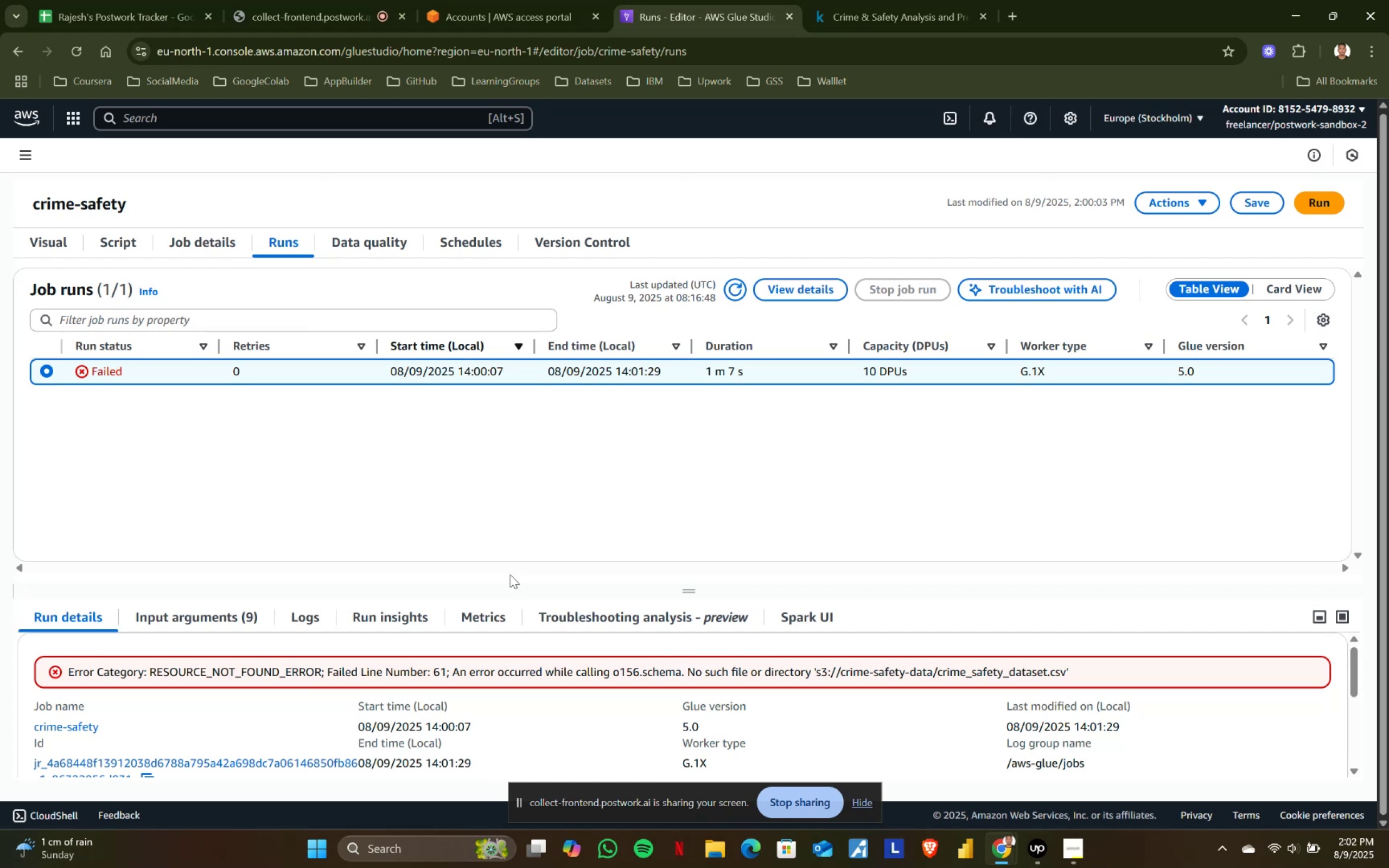 
left_click([798, 290])
 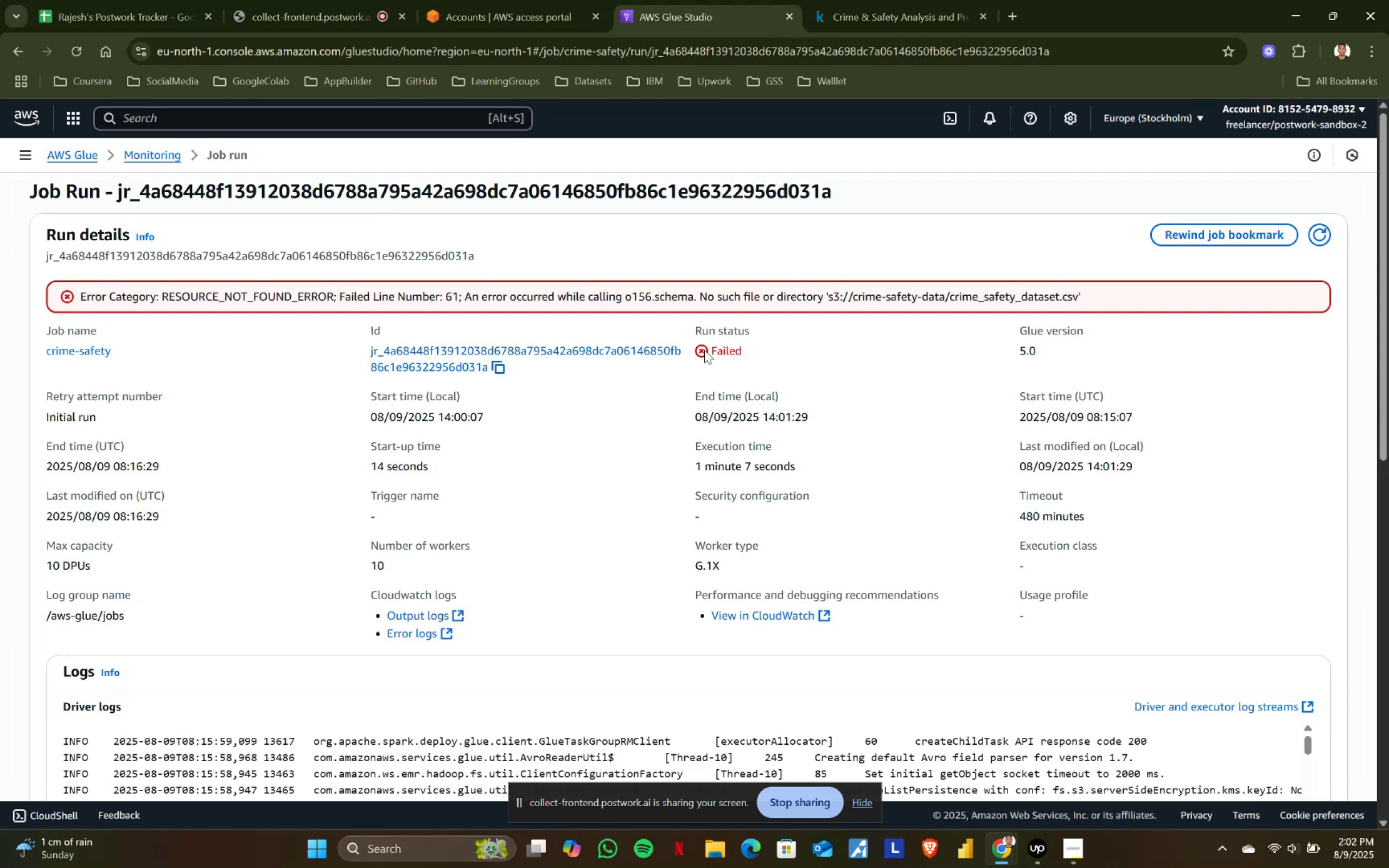 
scroll: coordinate [470, 633], scroll_direction: down, amount: 2.0
 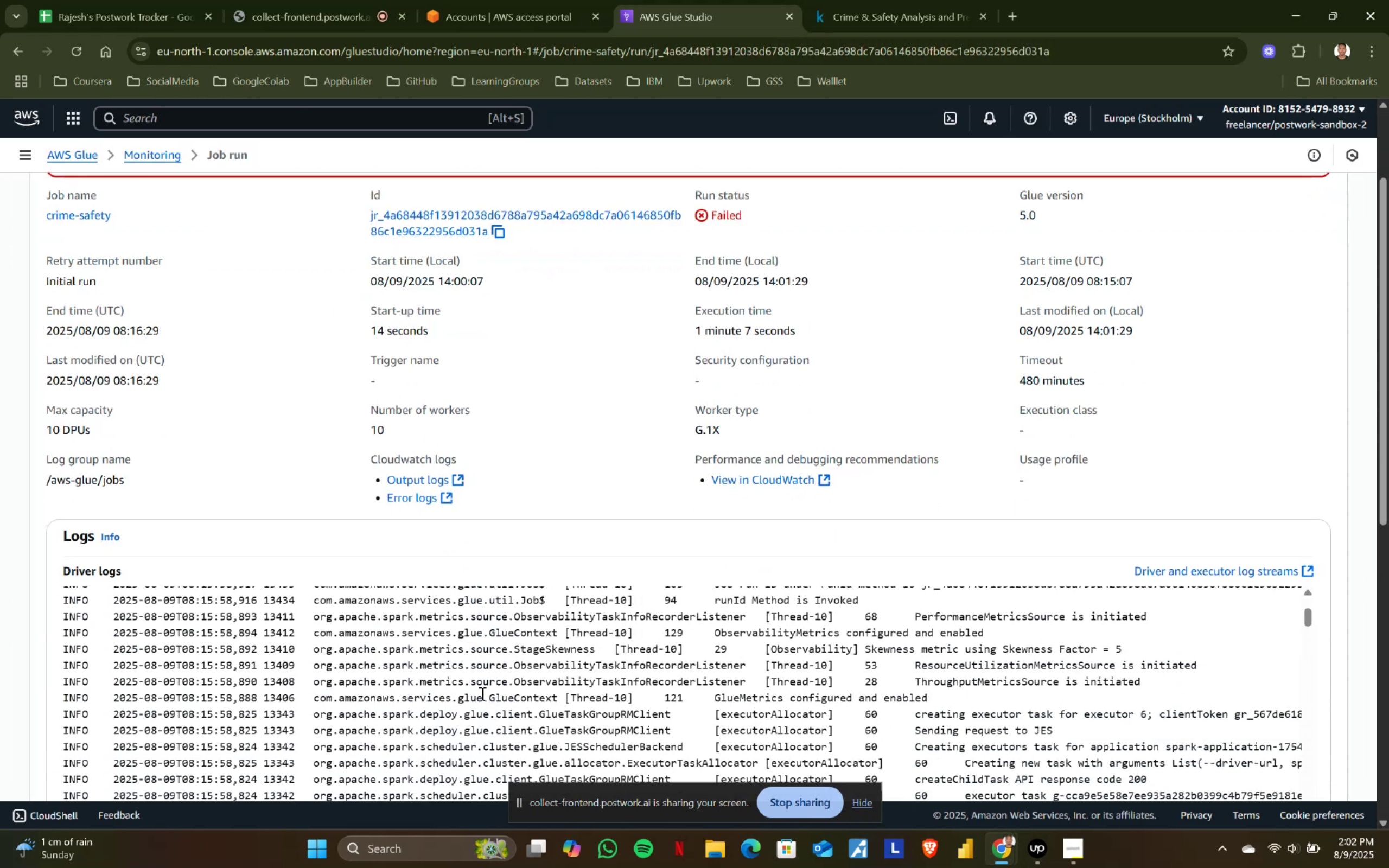 
scroll: coordinate [345, 524], scroll_direction: up, amount: 3.0
 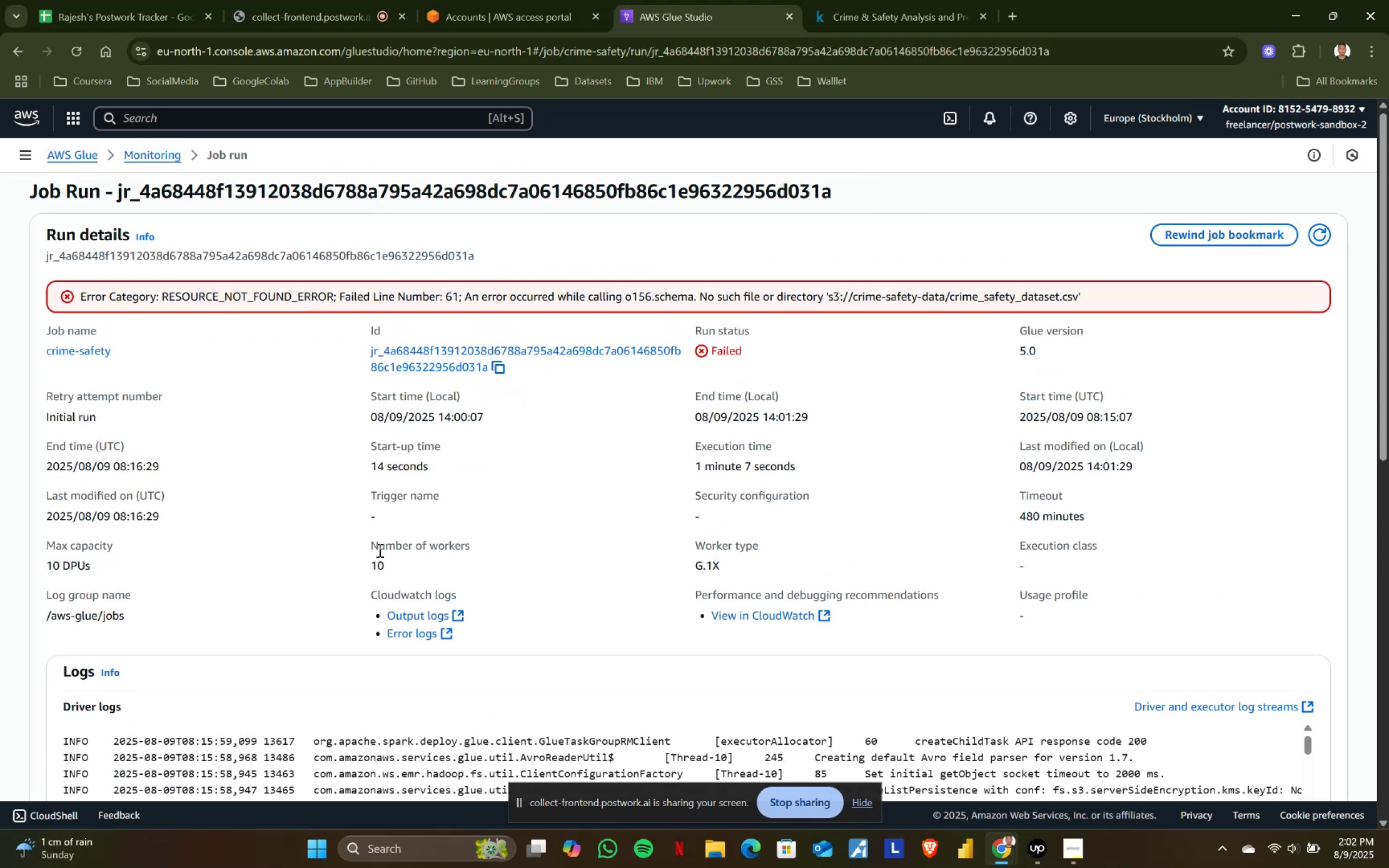 
left_click_drag(start_coordinate=[368, 542], to_coordinate=[405, 559])
 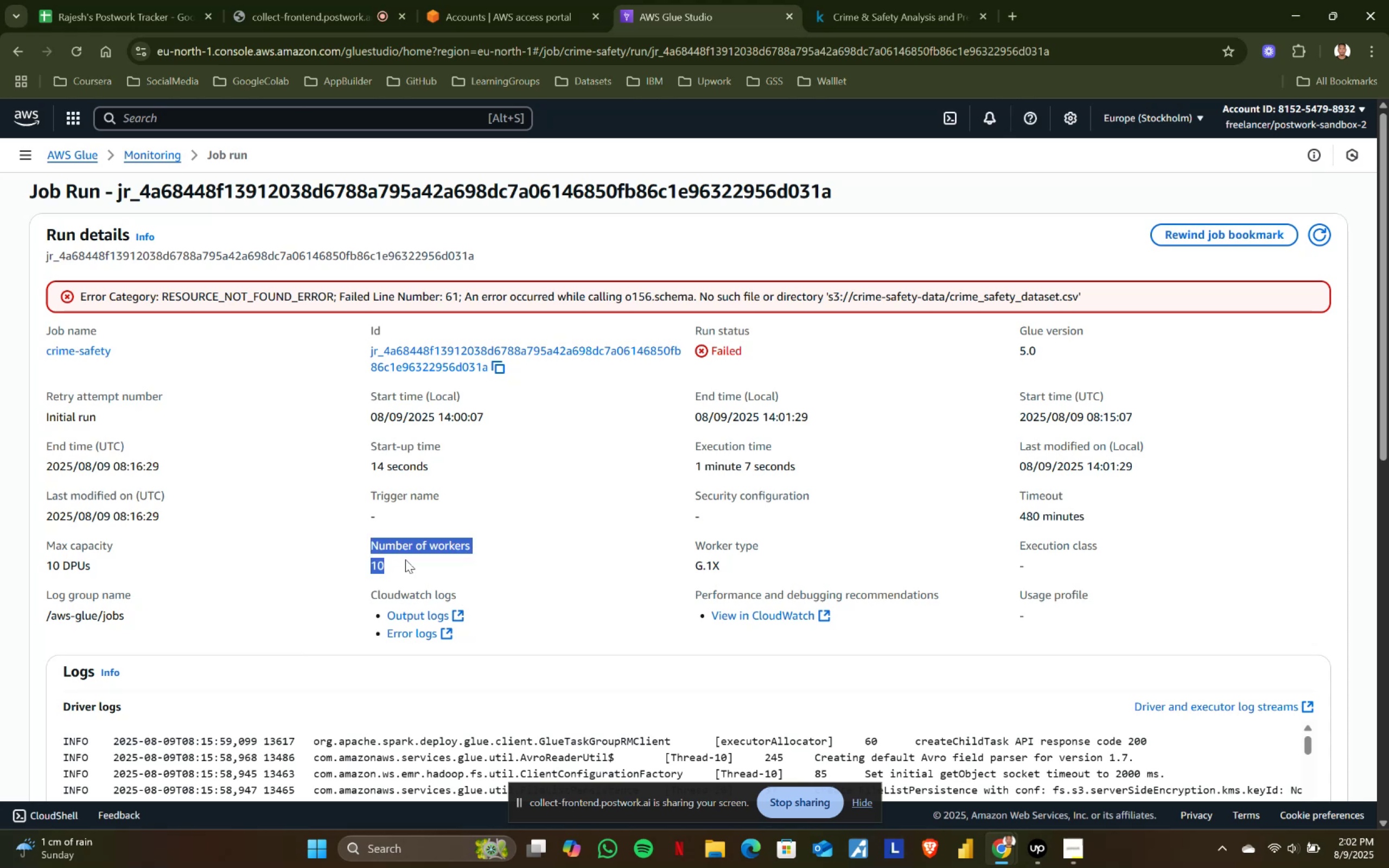 
left_click([405, 559])
 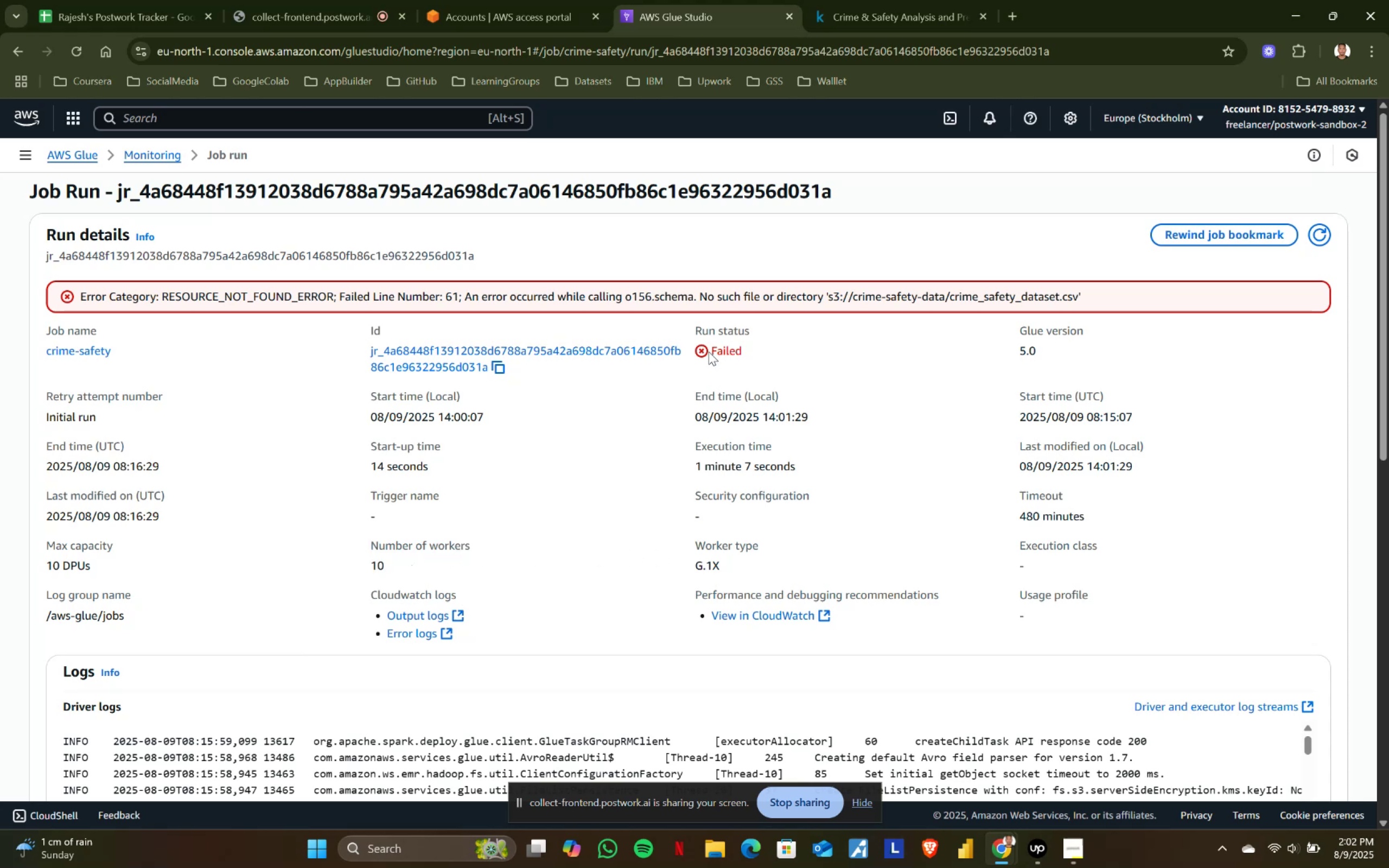 
left_click([703, 350])
 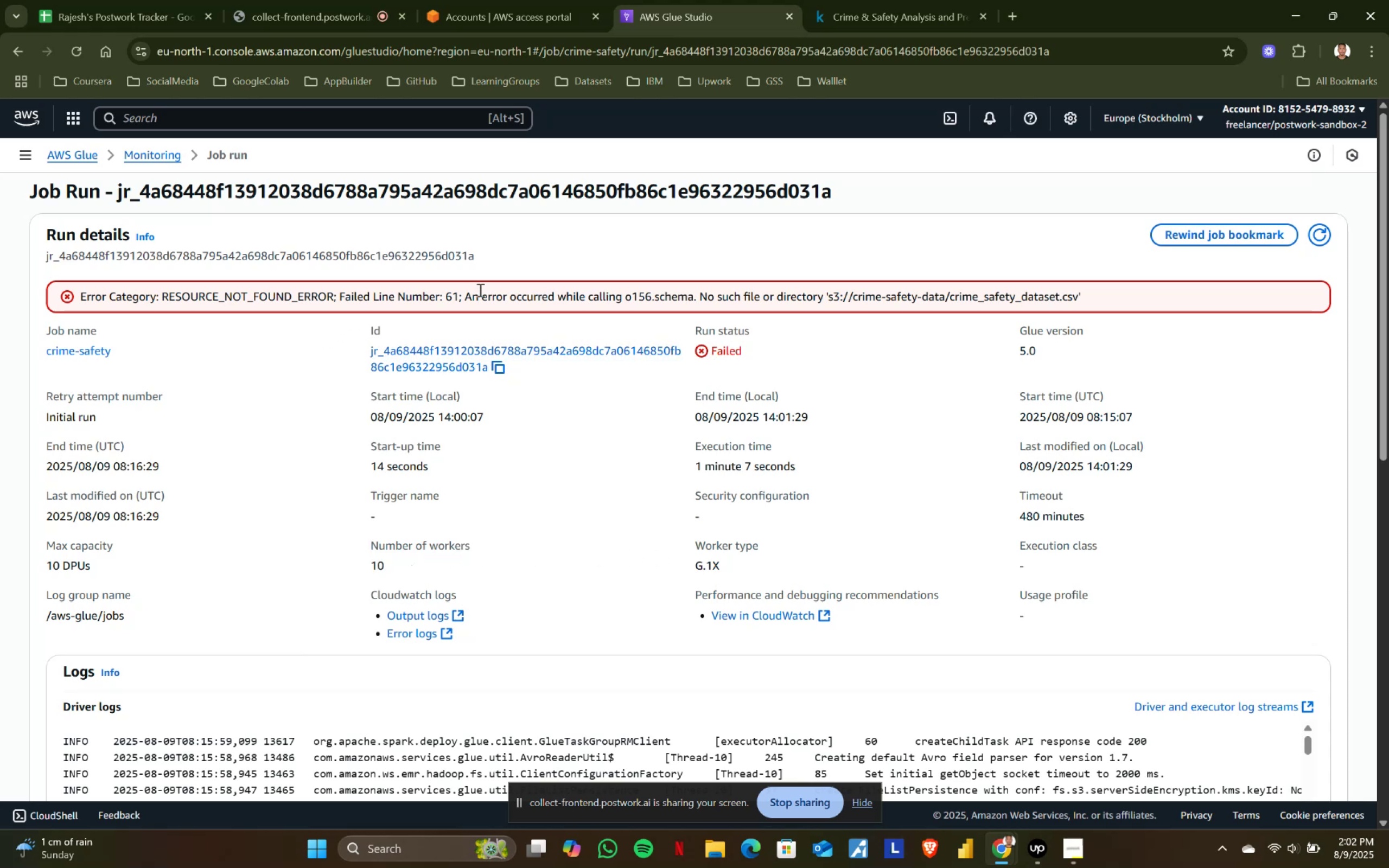 
left_click_drag(start_coordinate=[501, 289], to_coordinate=[702, 289])
 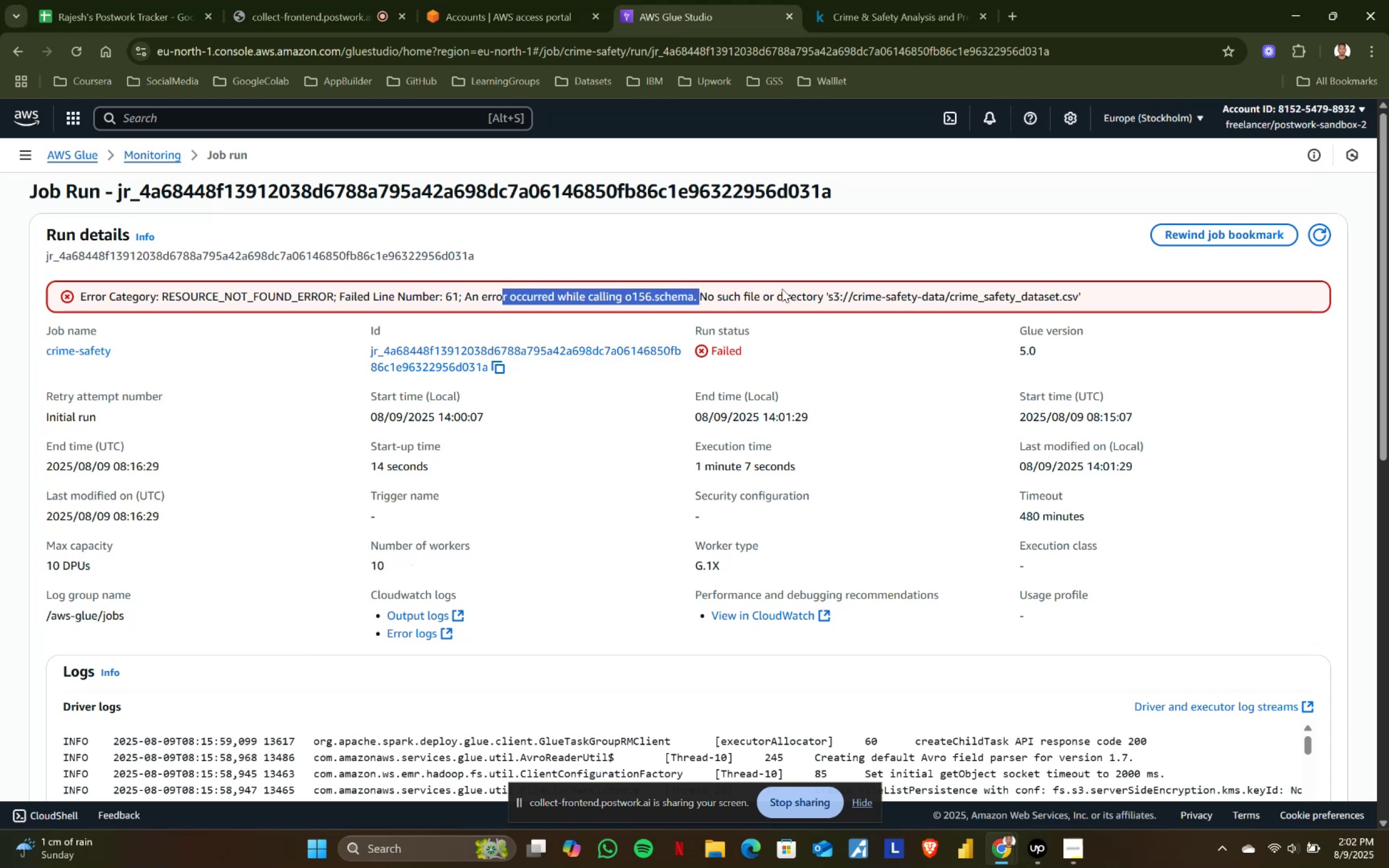 
left_click([782, 289])
 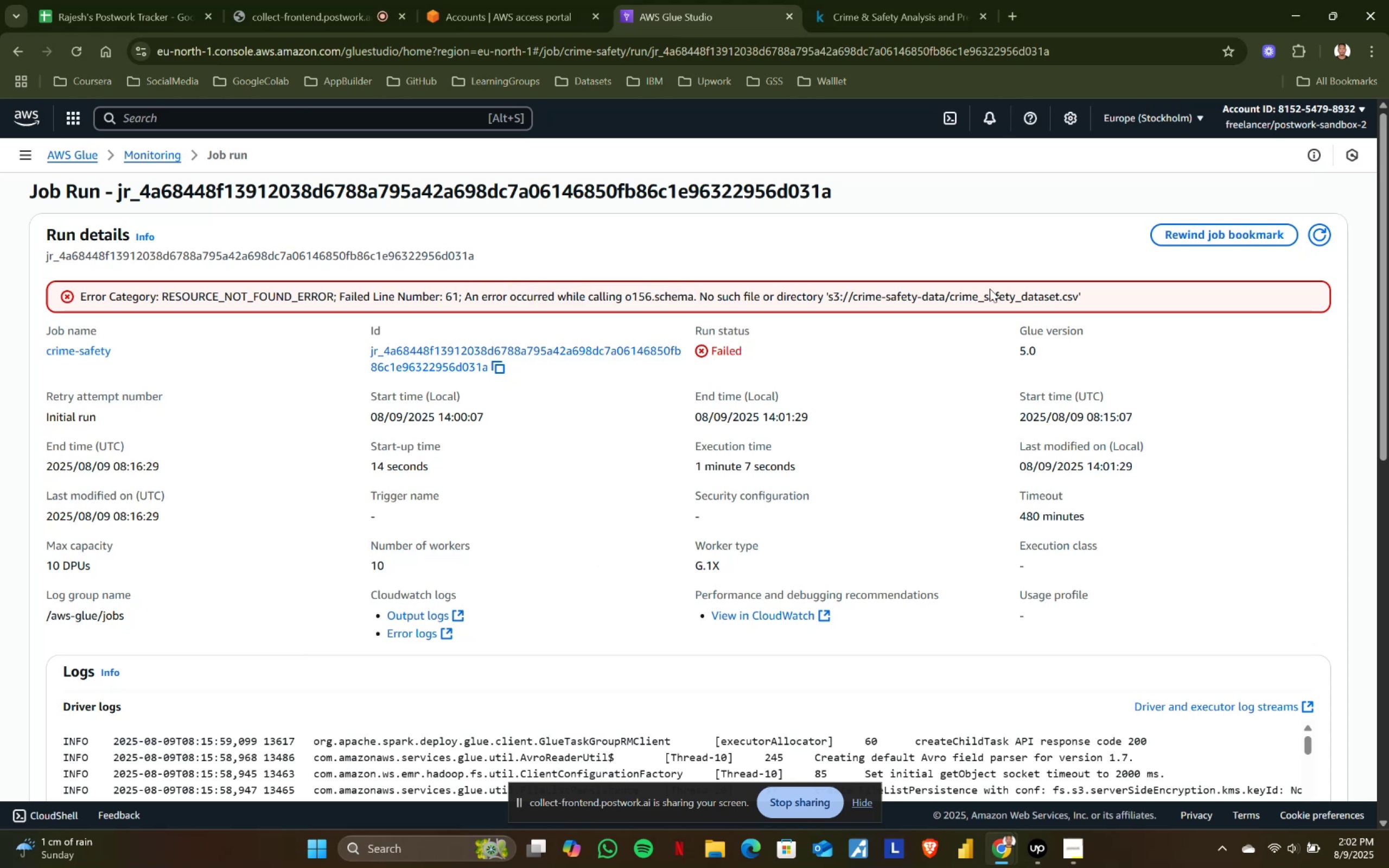 
left_click([1007, 289])
 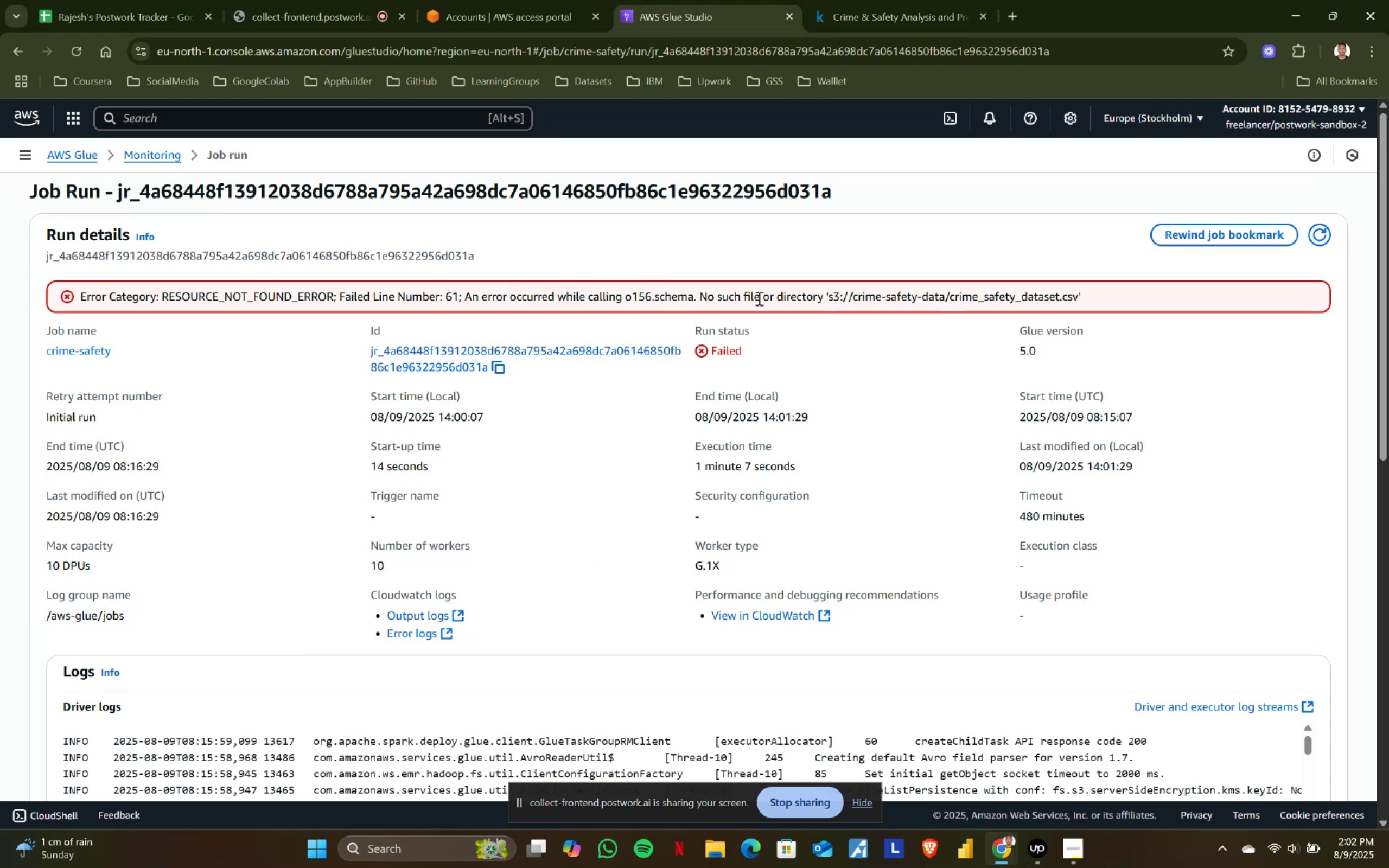 
left_click_drag(start_coordinate=[700, 296], to_coordinate=[885, 296])
 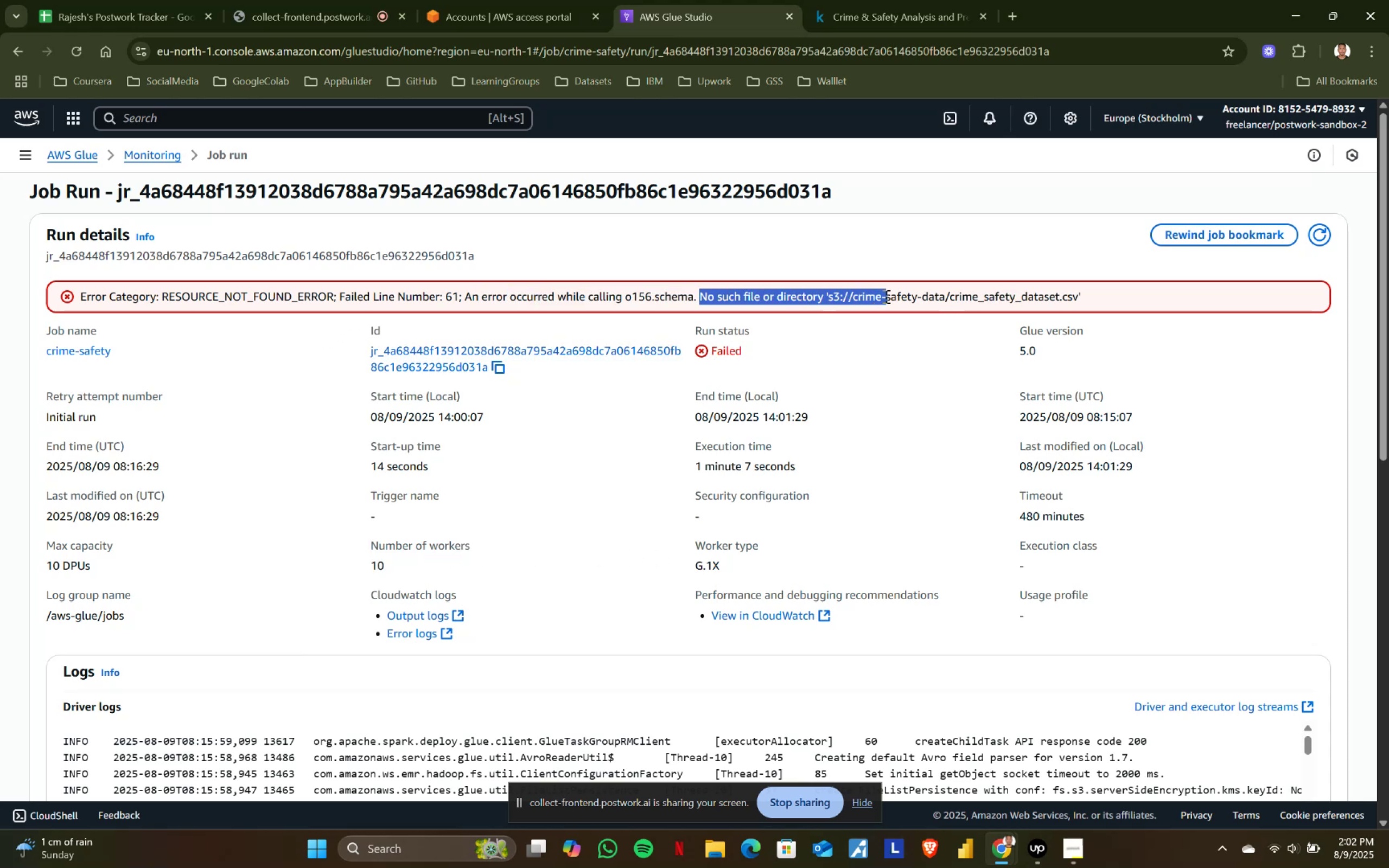 
left_click([885, 296])
 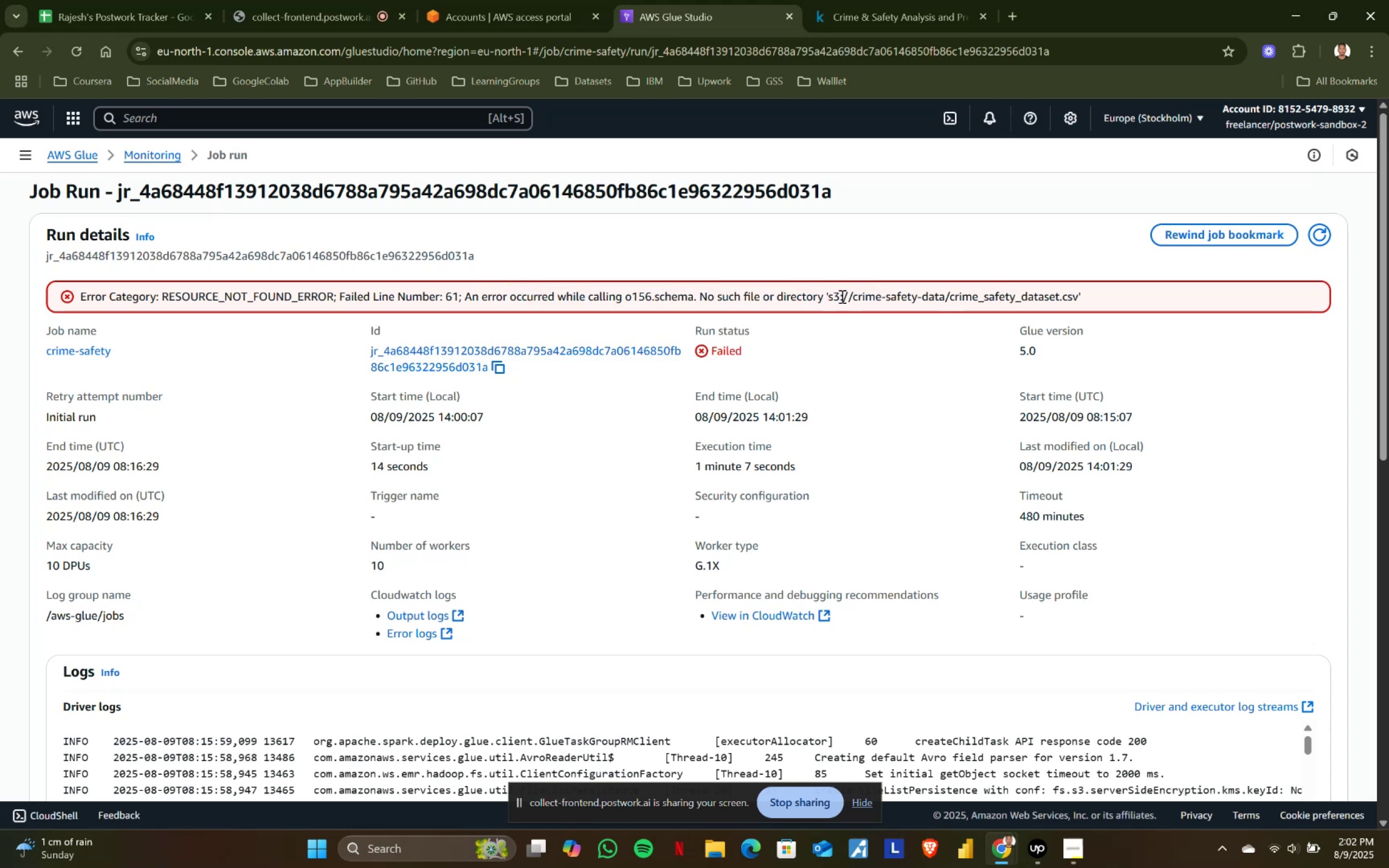 
left_click_drag(start_coordinate=[830, 296], to_coordinate=[979, 296])
 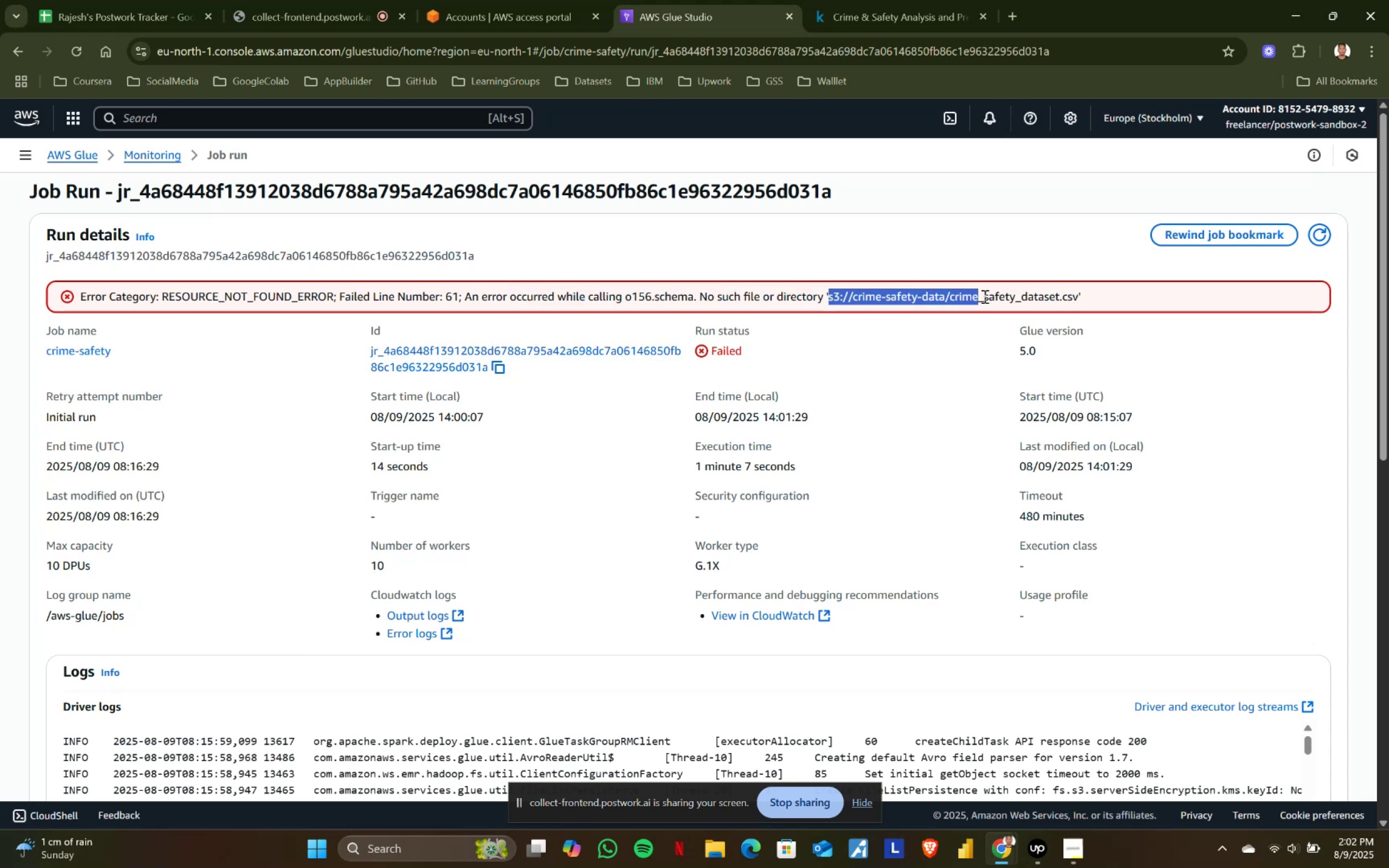 
left_click_drag(start_coordinate=[985, 296], to_coordinate=[1049, 296])
 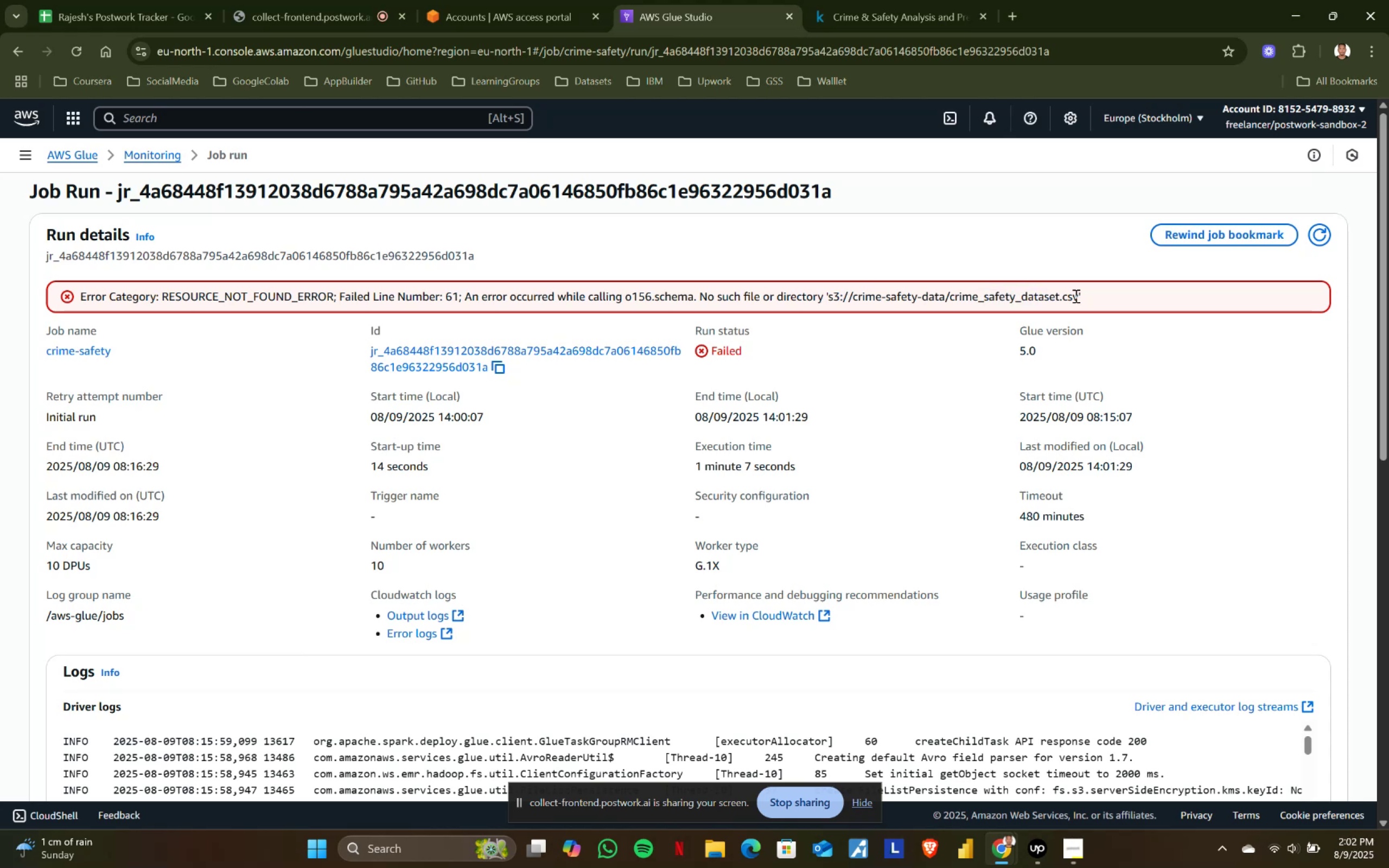 
double_click([1075, 296])
 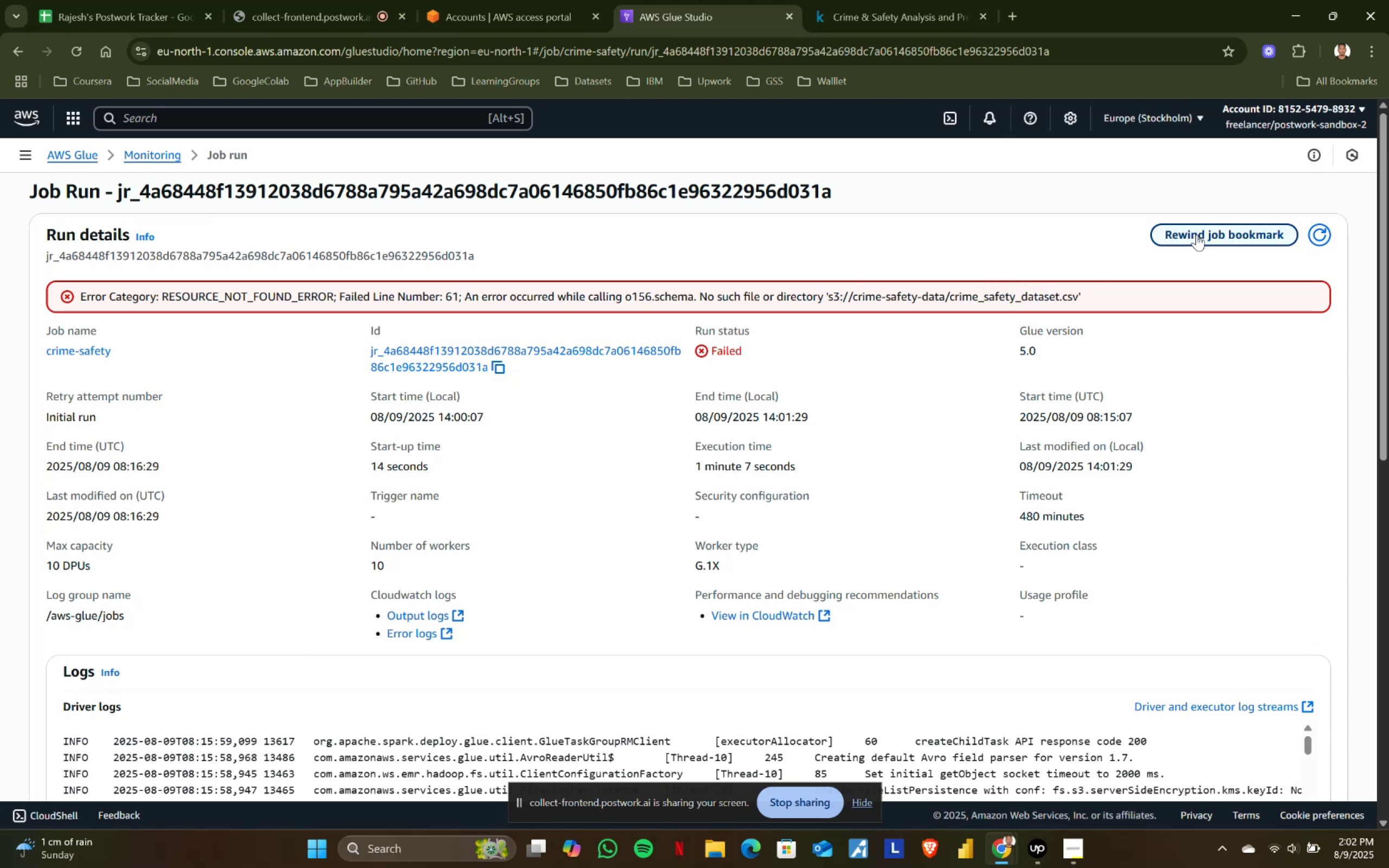 
left_click([1196, 234])
 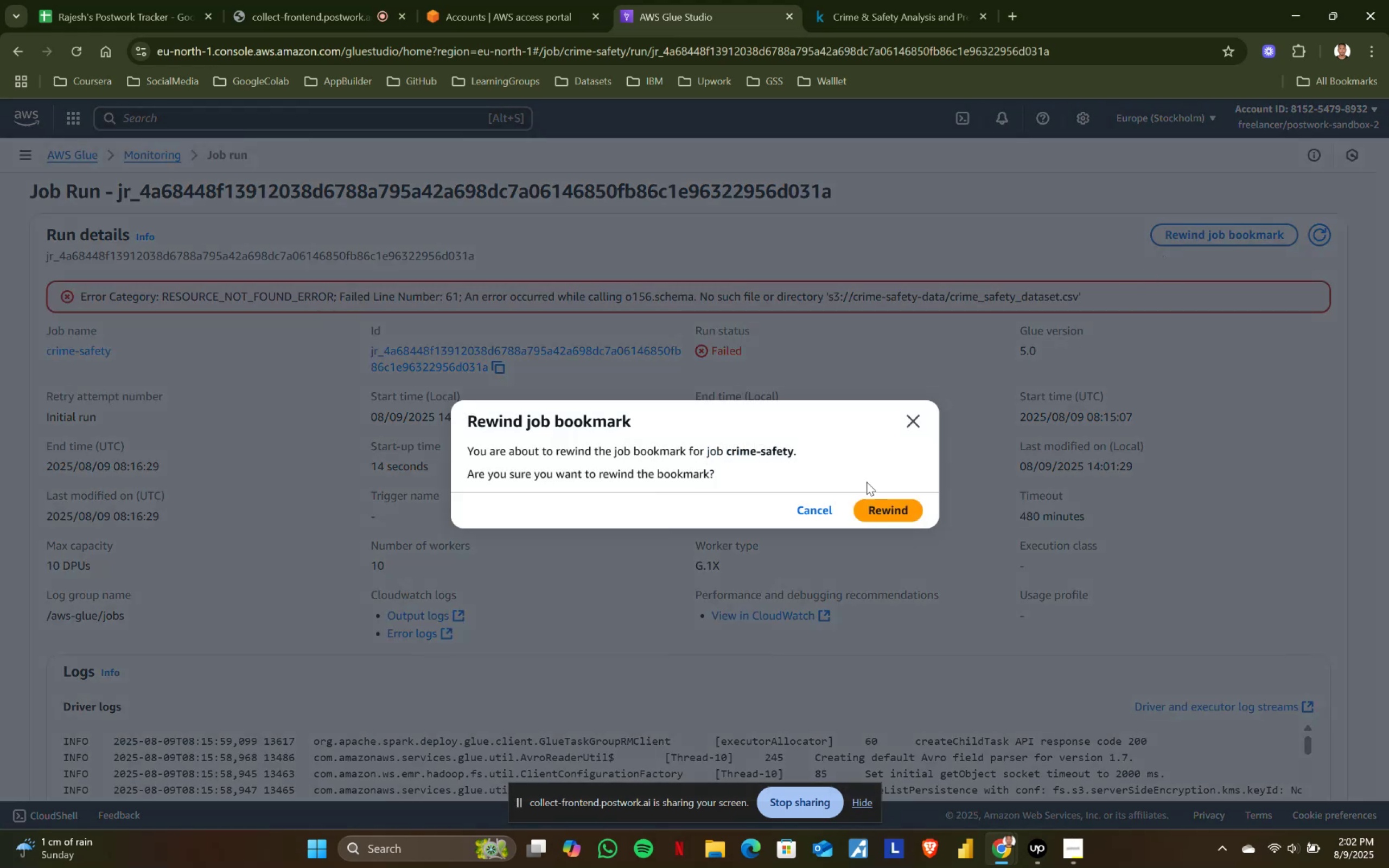 
left_click([870, 512])
 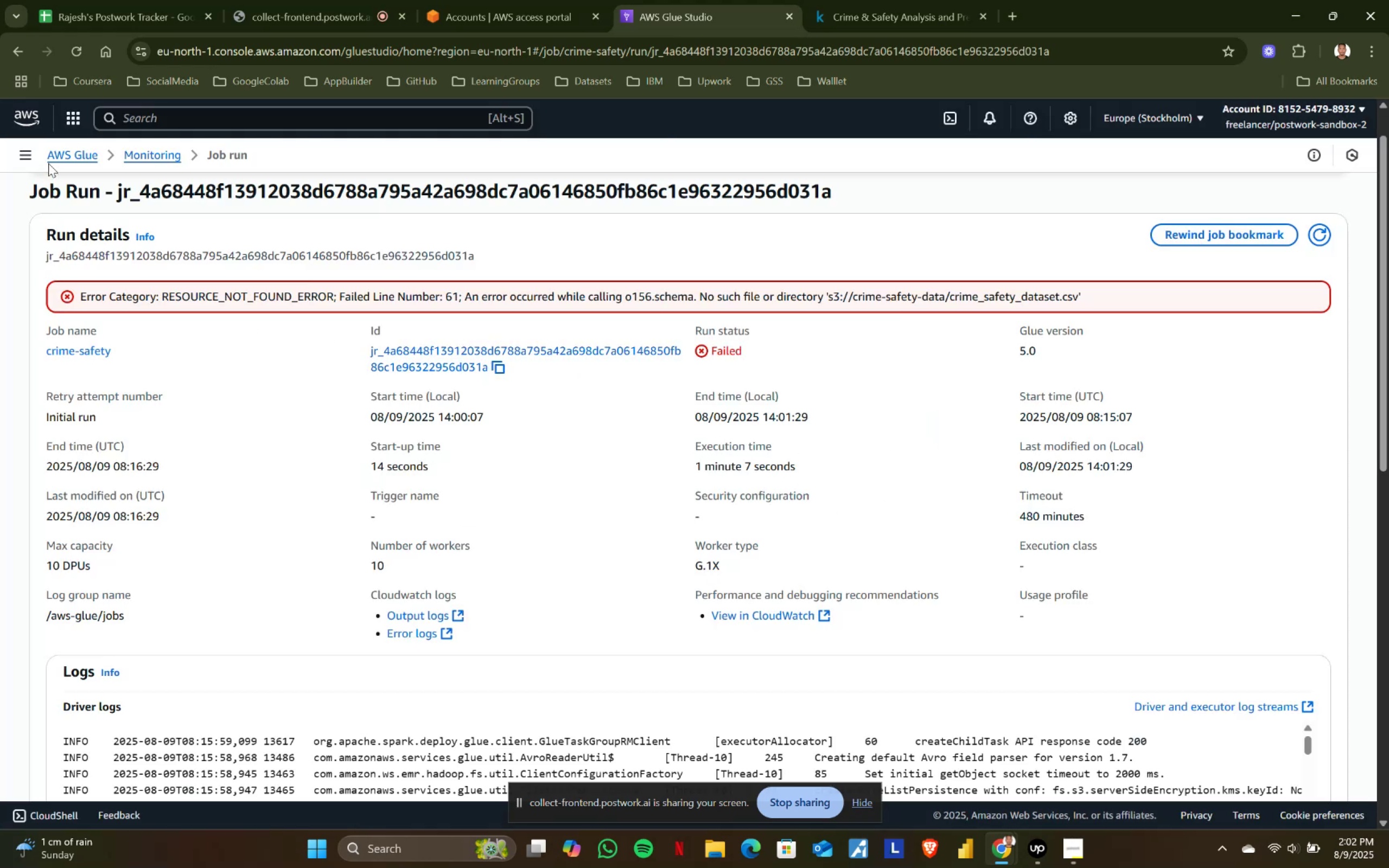 
left_click([169, 152])
 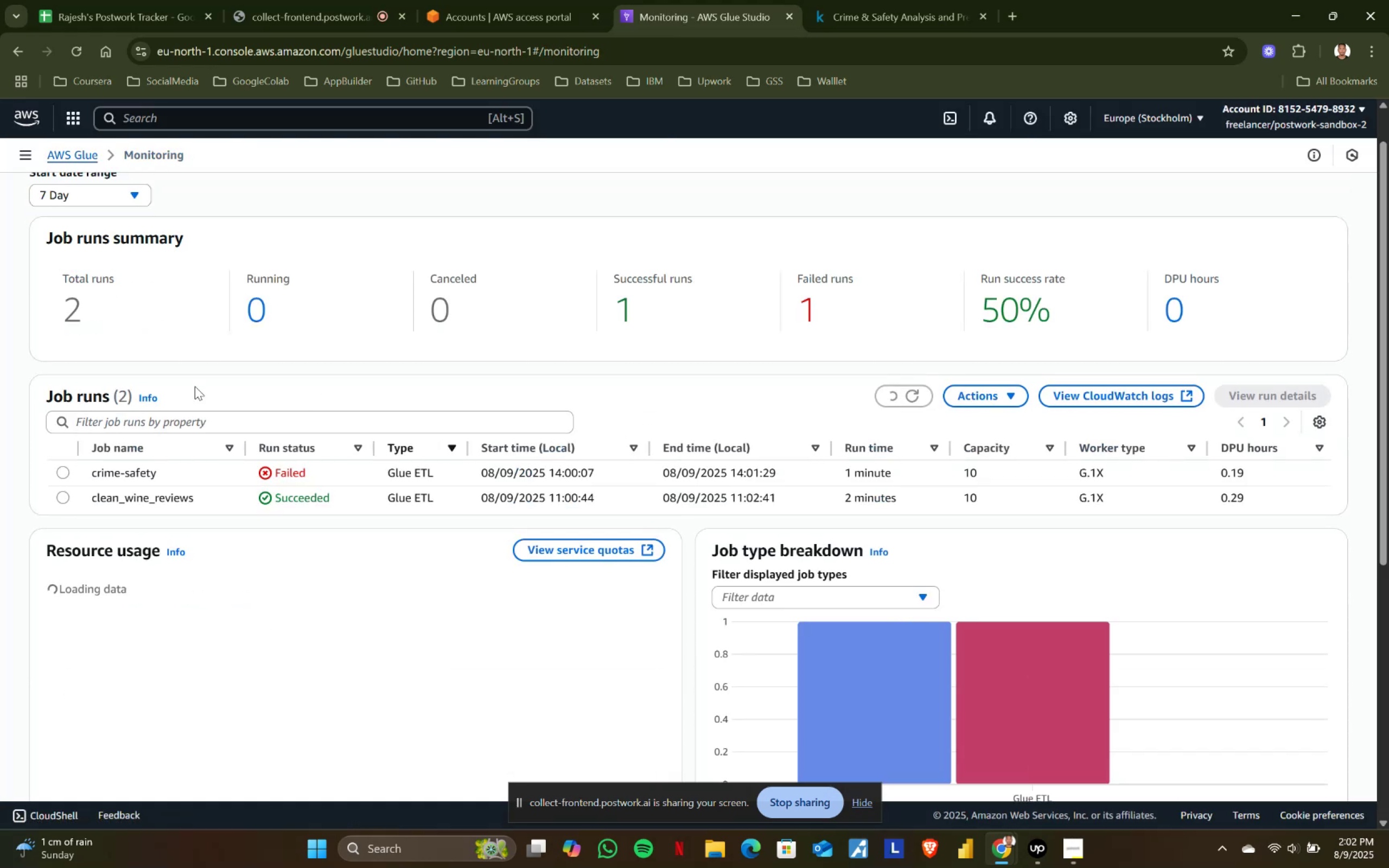 
scroll: coordinate [622, 615], scroll_direction: none, amount: 0.0
 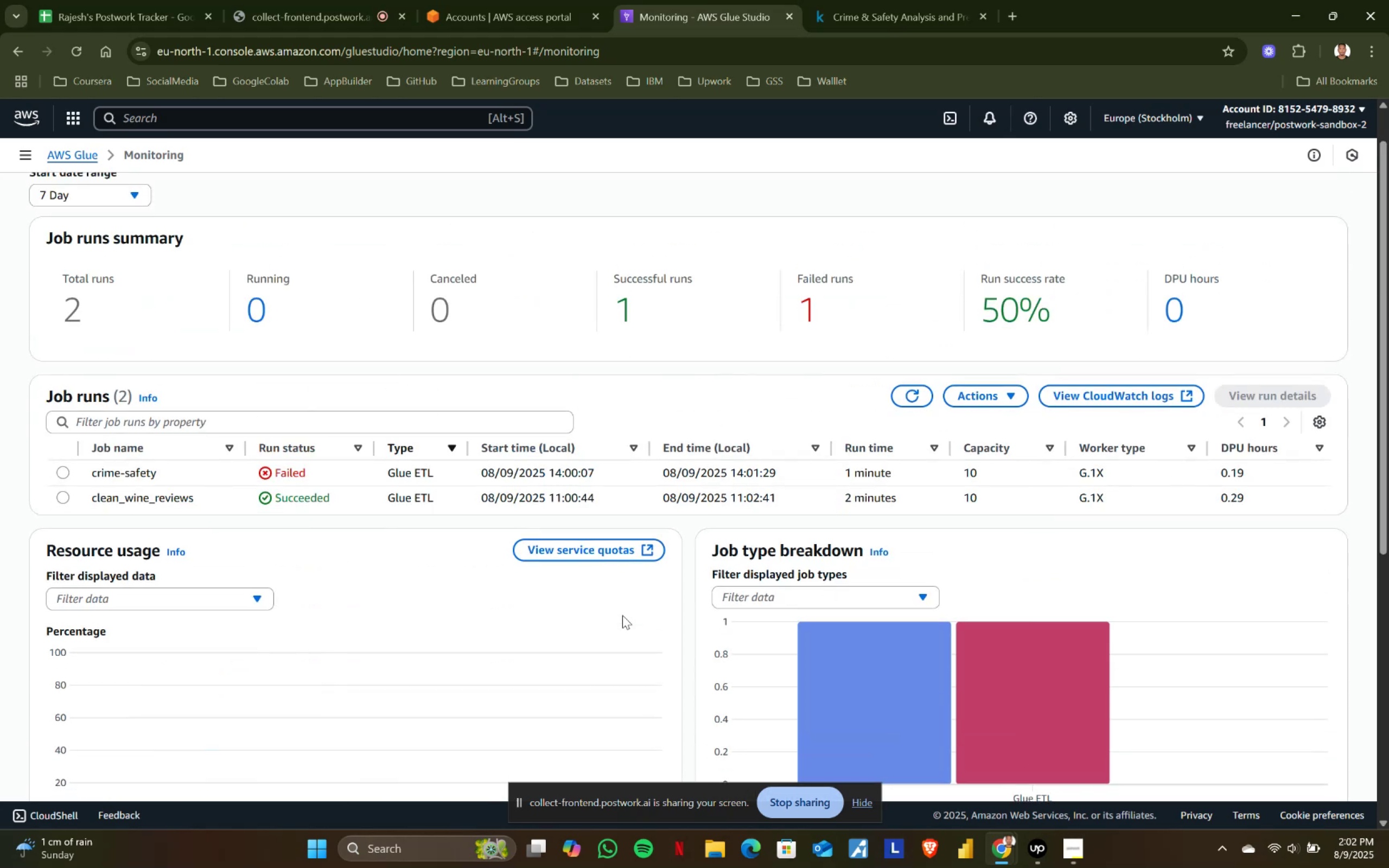 
scroll: coordinate [622, 615], scroll_direction: up, amount: 1.0
 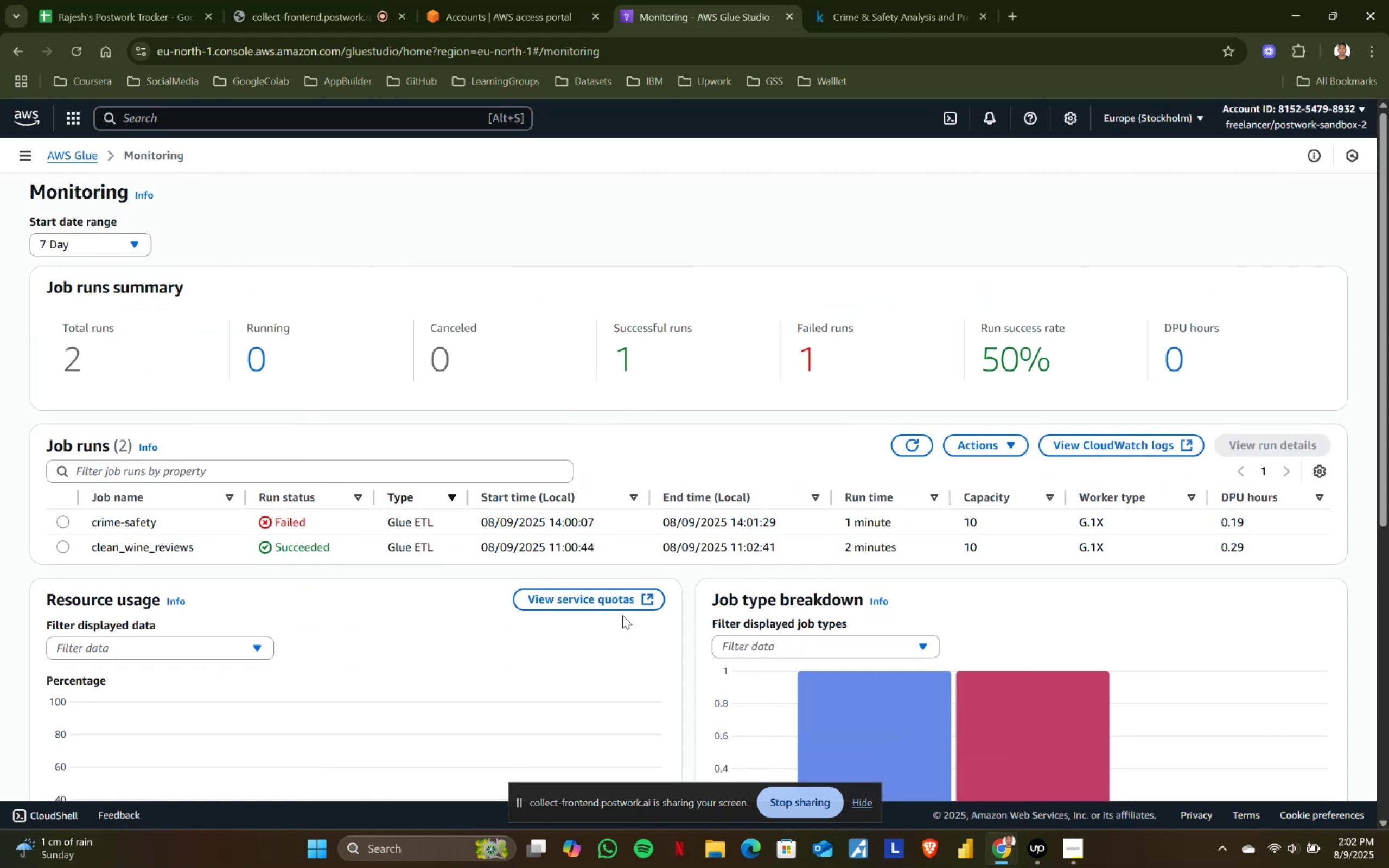 
scroll: coordinate [622, 615], scroll_direction: down, amount: 5.0
 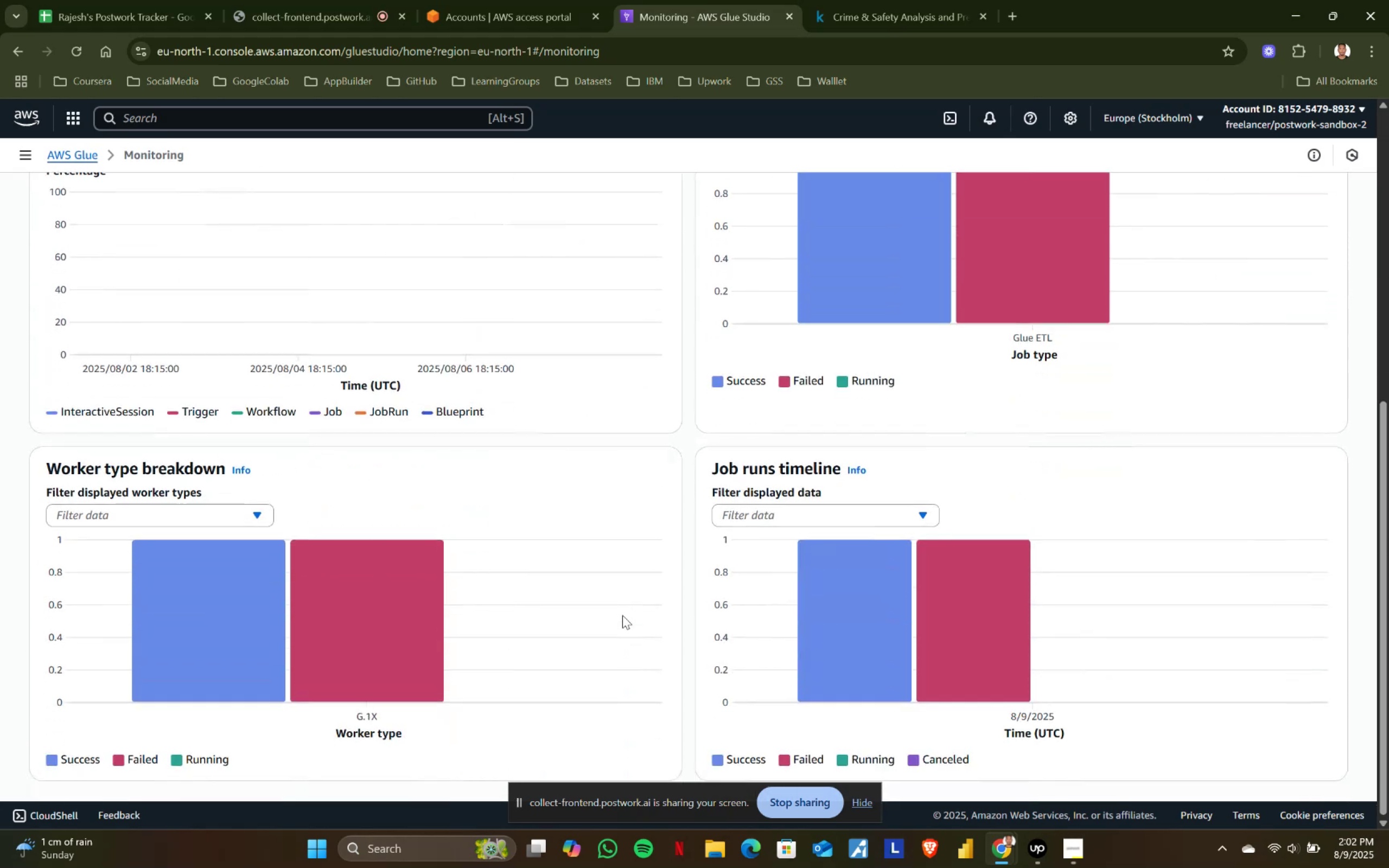 
scroll: coordinate [622, 615], scroll_direction: up, amount: 2.0
 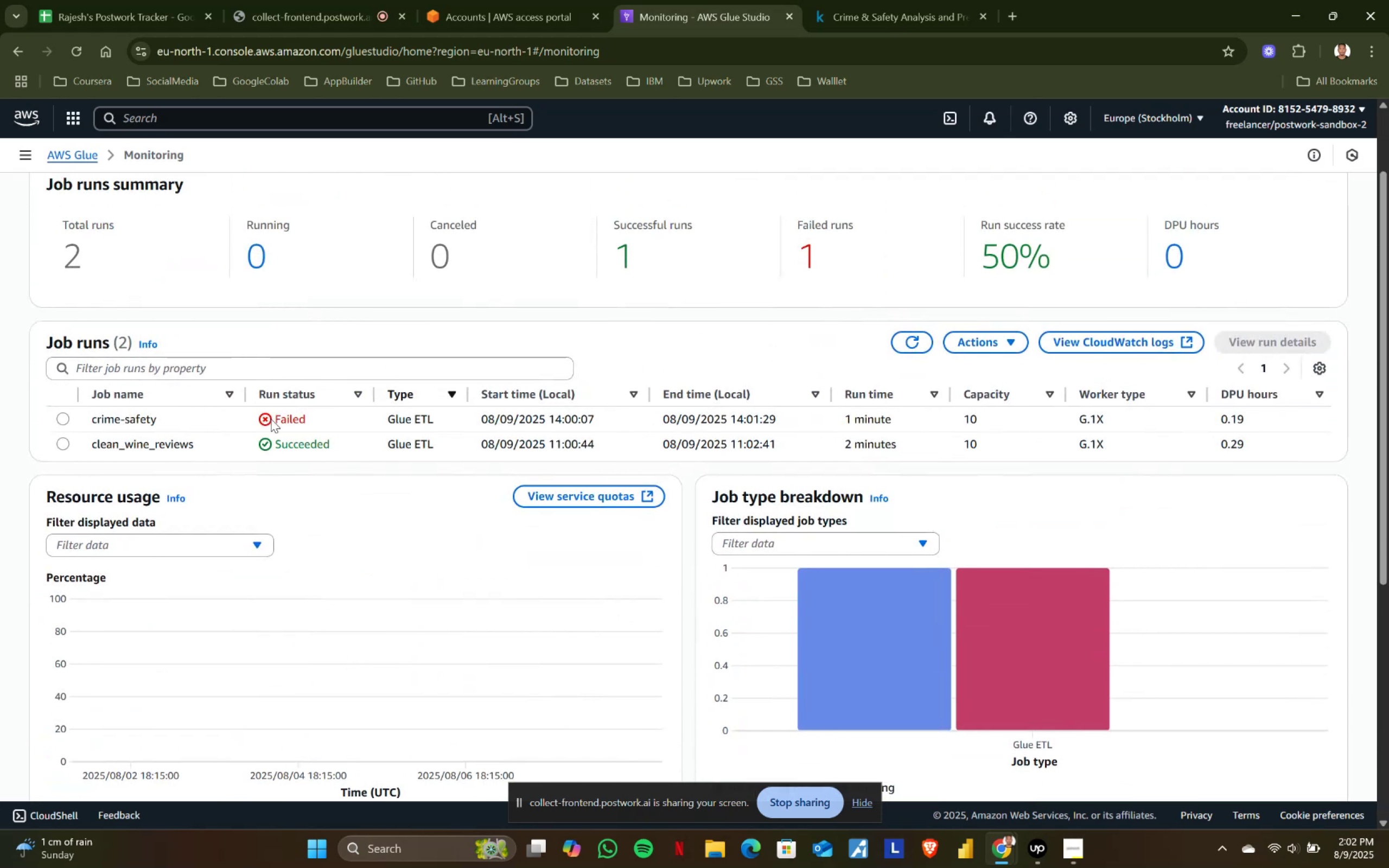 
wait(8.93)
 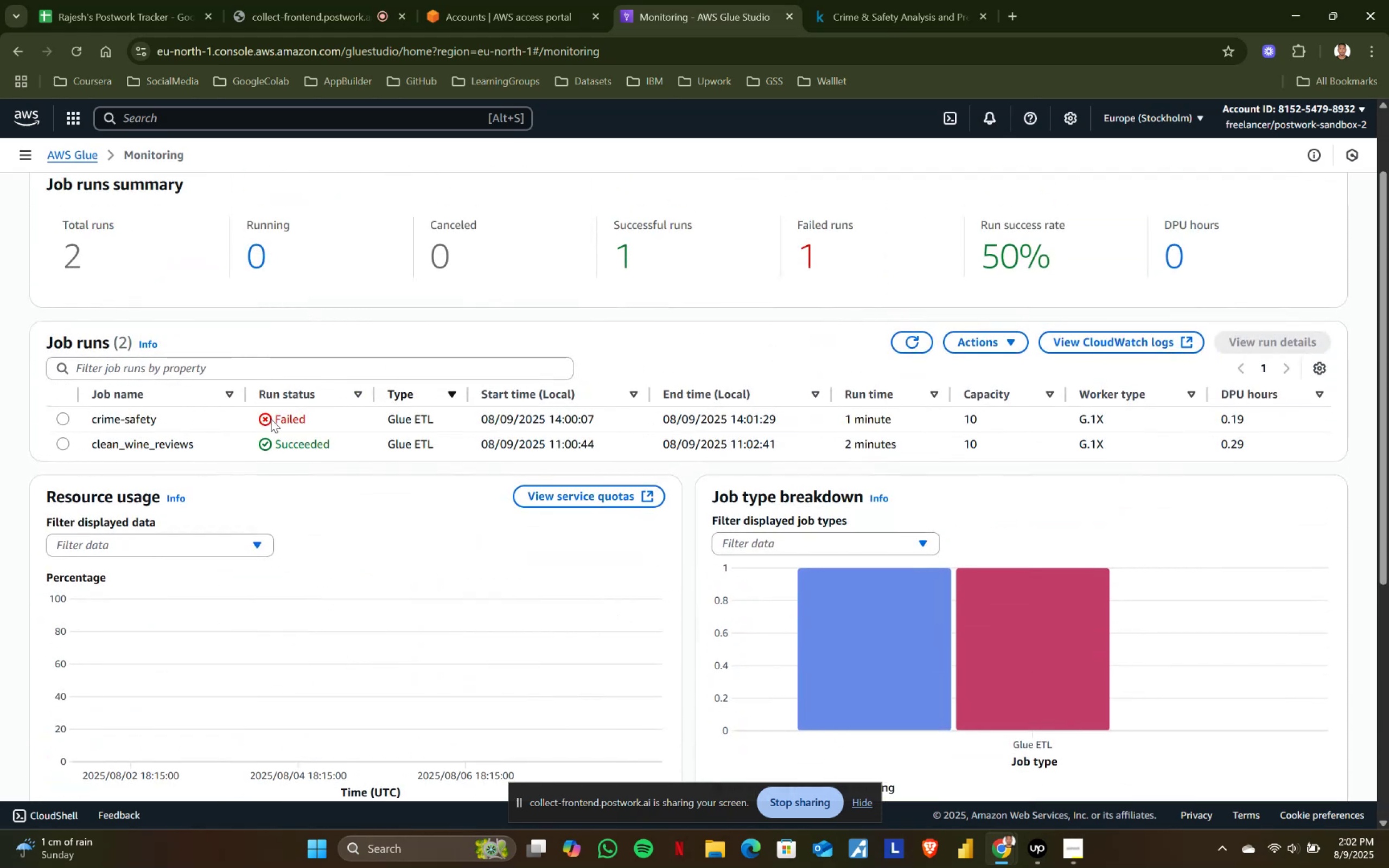 
left_click([265, 417])
 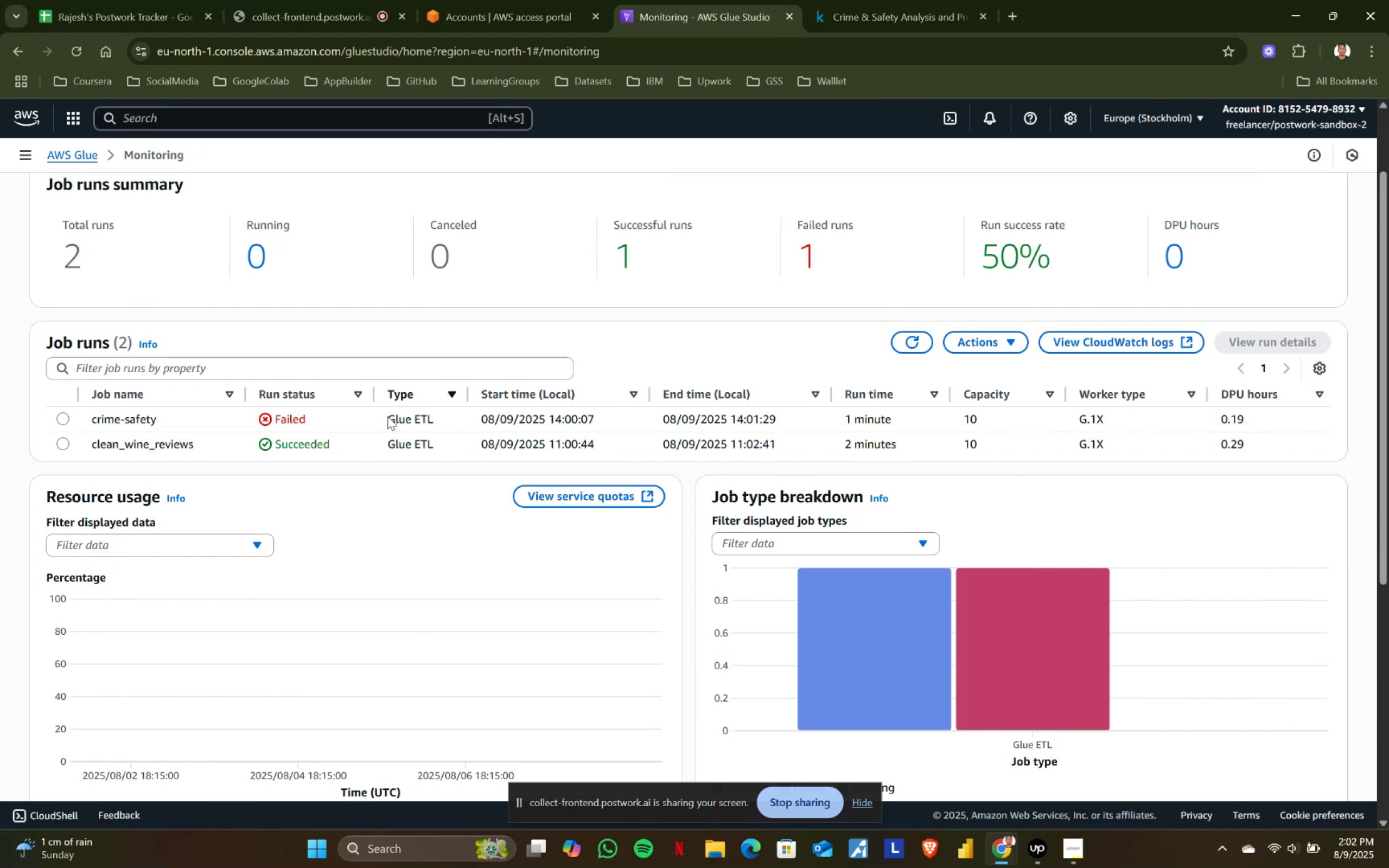 
left_click_drag(start_coordinate=[406, 416], to_coordinate=[522, 417])
 